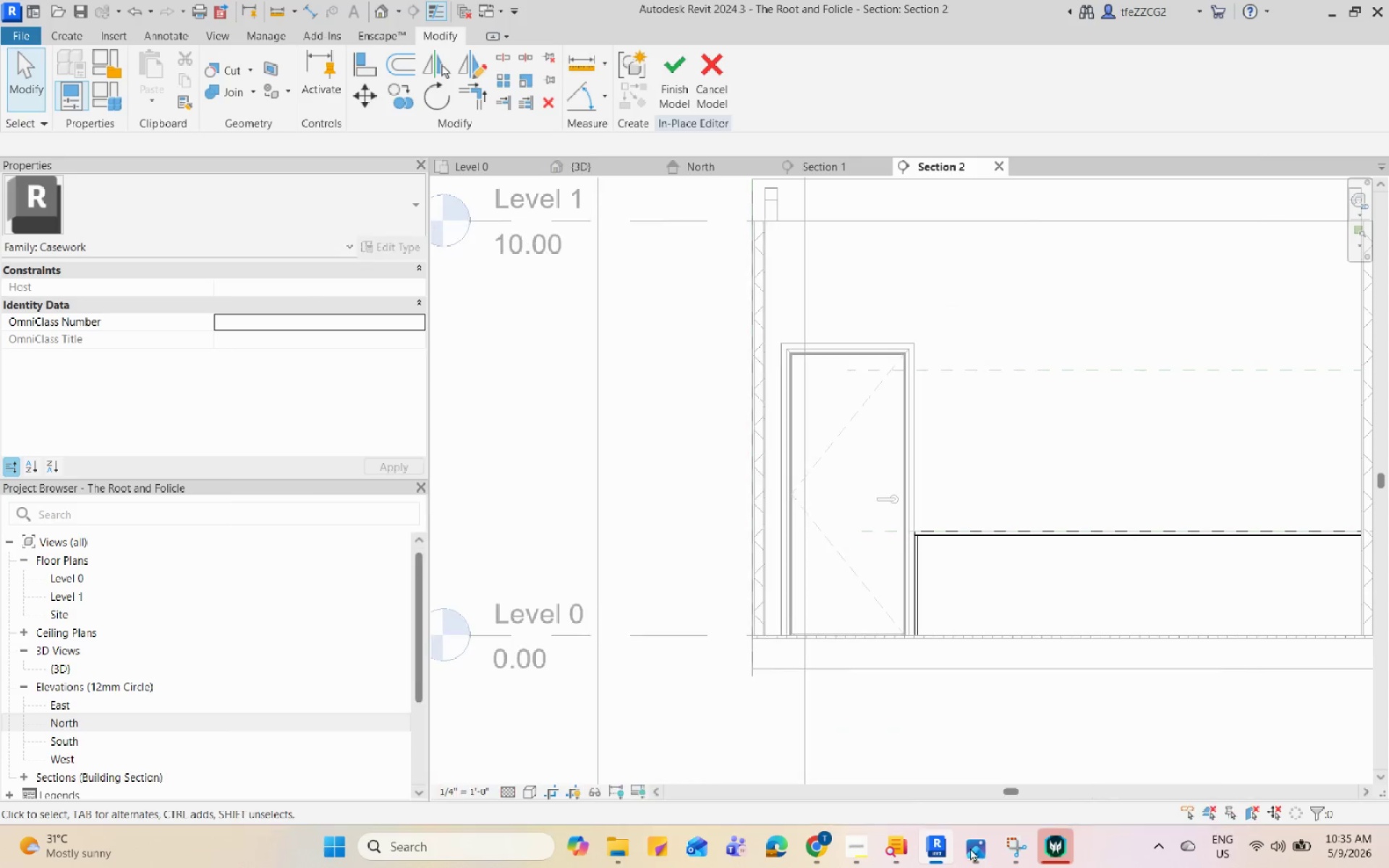 
left_click([1074, 529])
 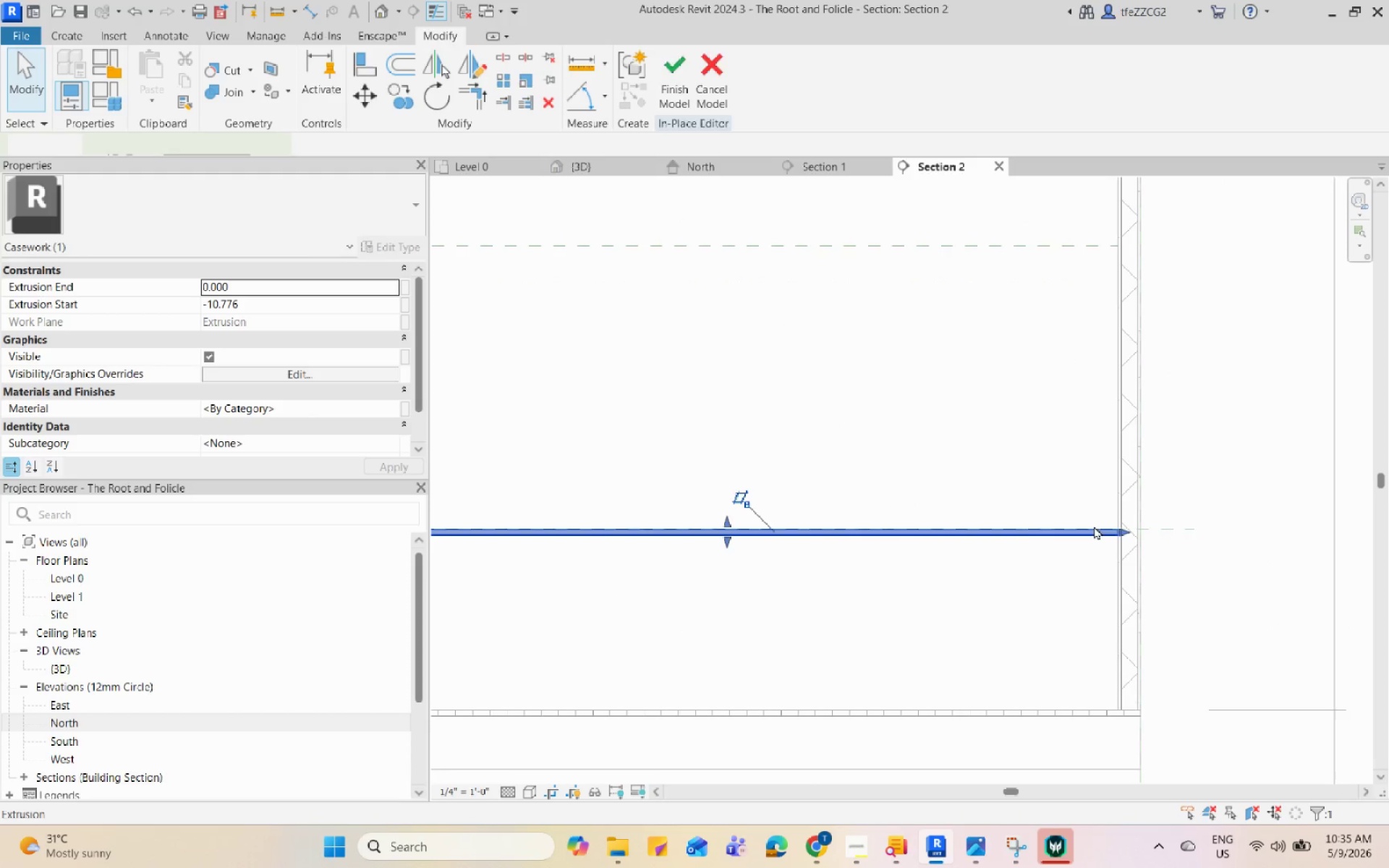 
scroll: coordinate [1077, 517], scroll_direction: none, amount: 0.0
 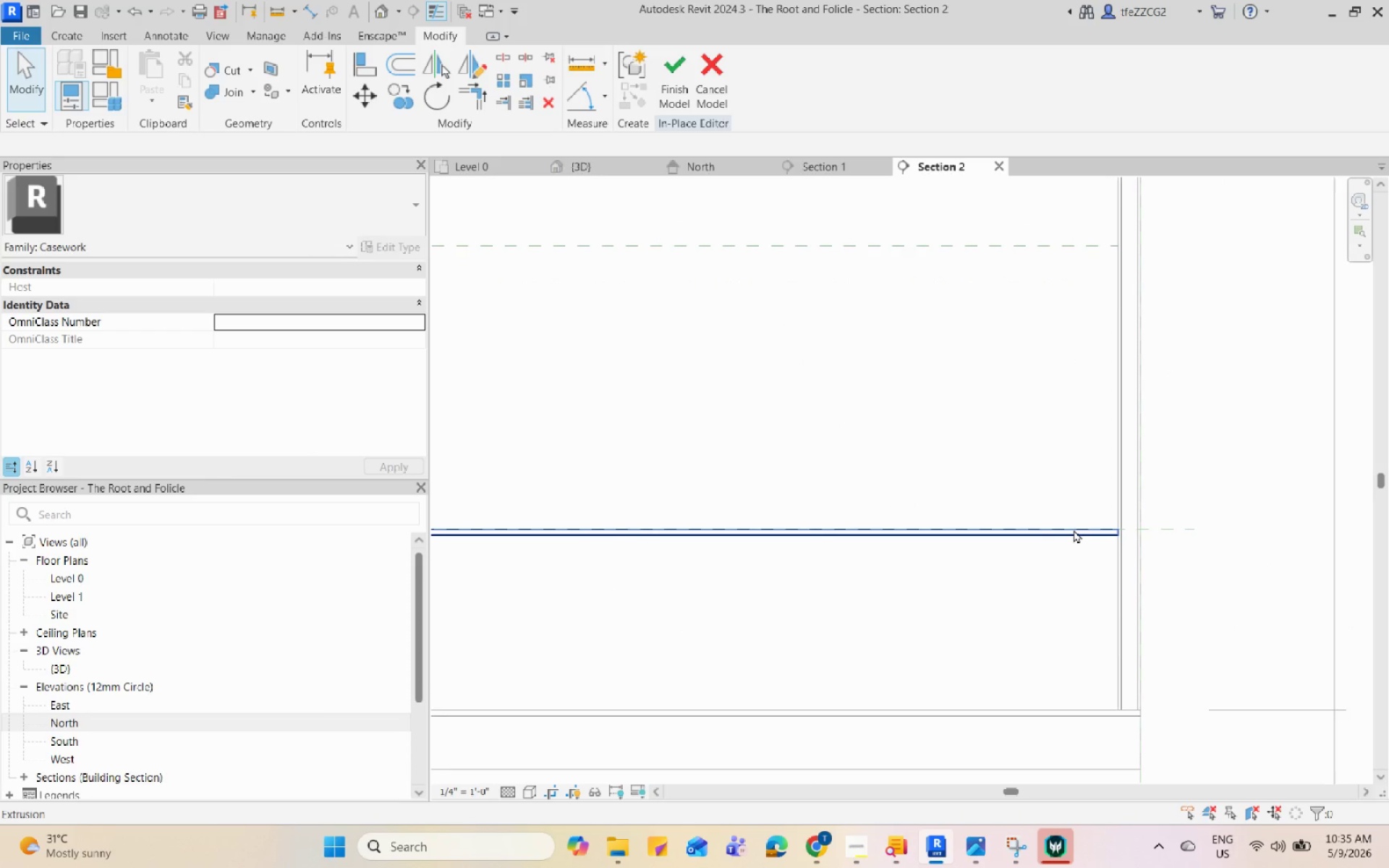 
scroll: coordinate [1160, 526], scroll_direction: down, amount: 5.0
 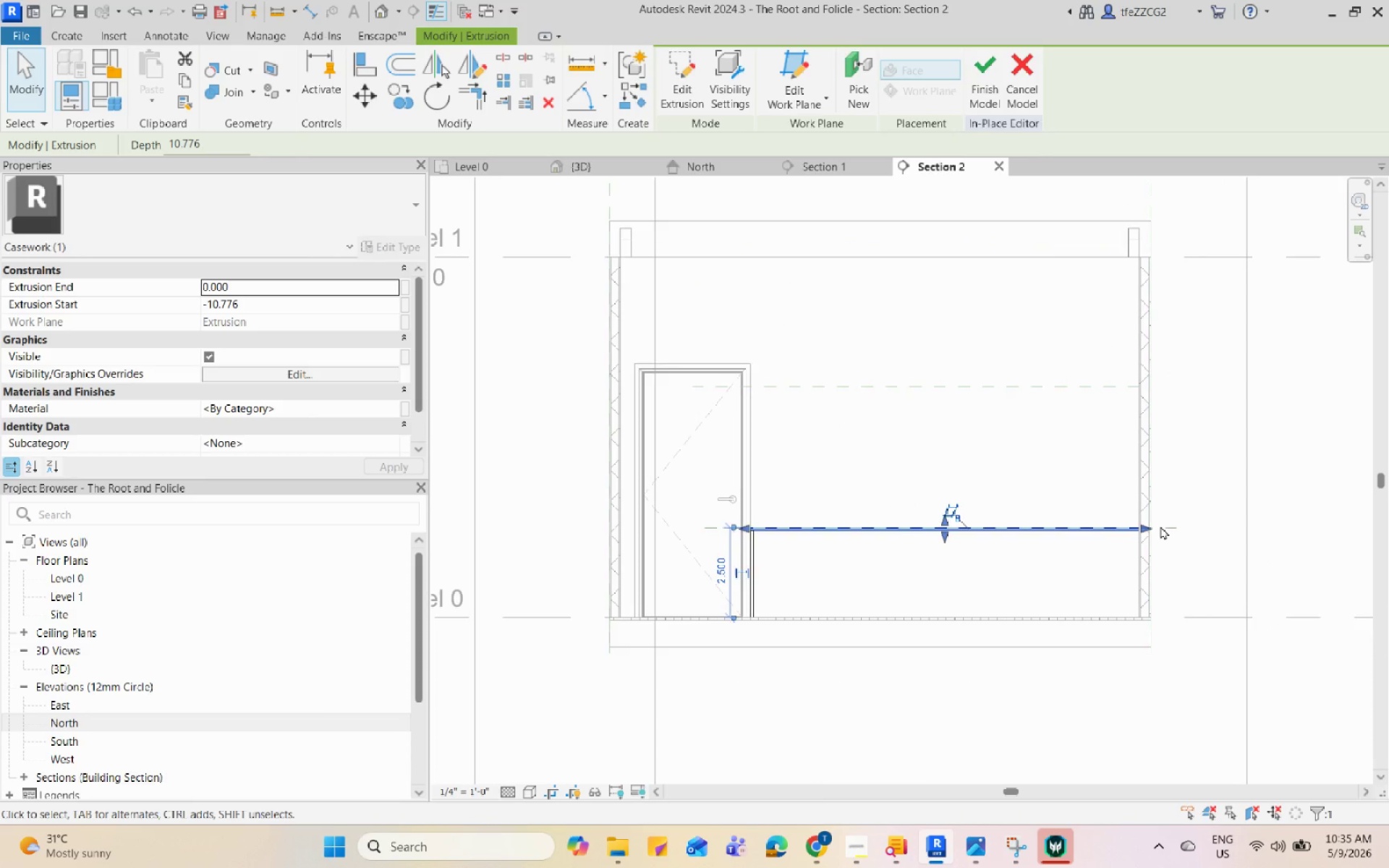 
scroll: coordinate [1160, 526], scroll_direction: up, amount: 1.0
 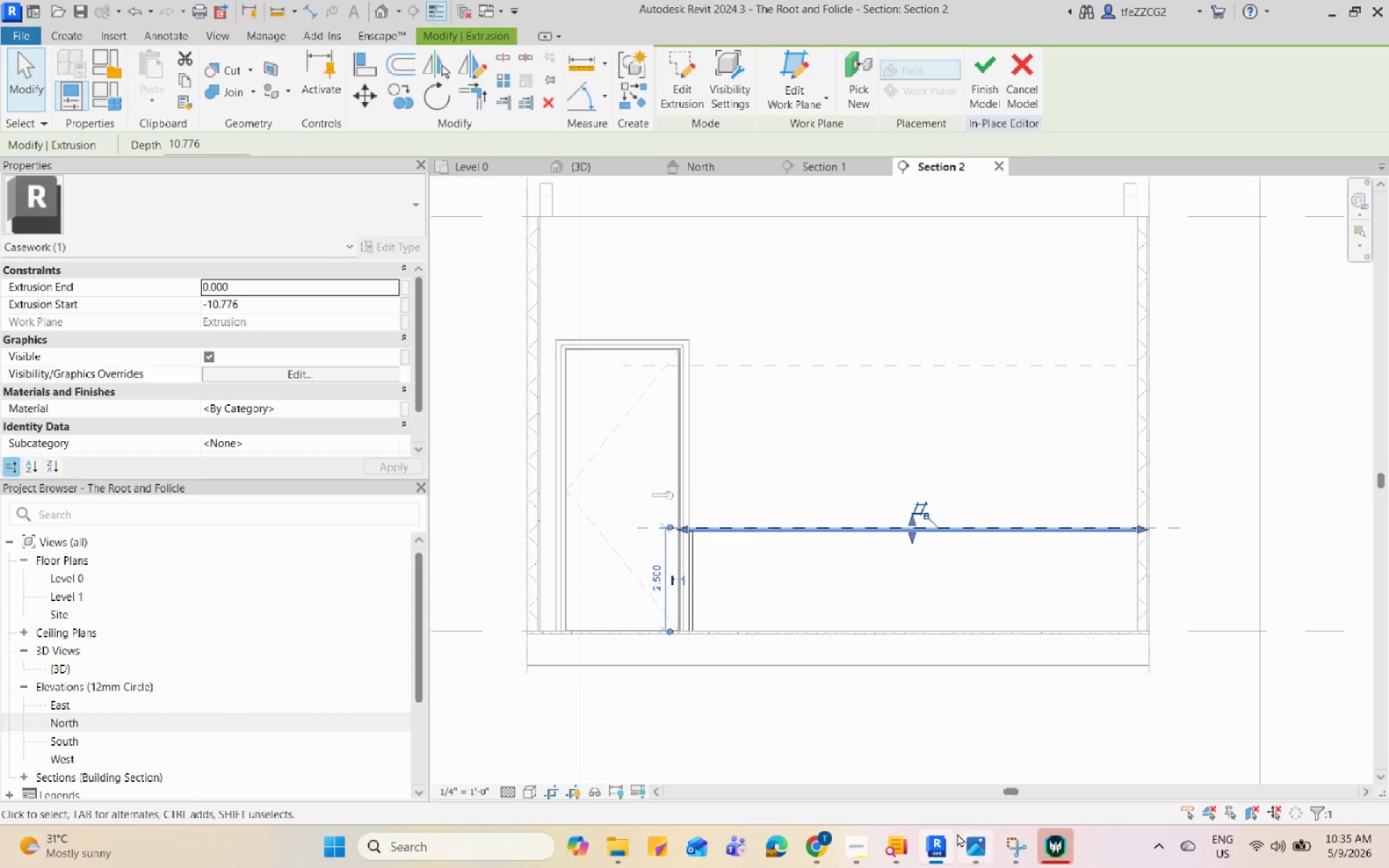 
left_click([978, 830])
 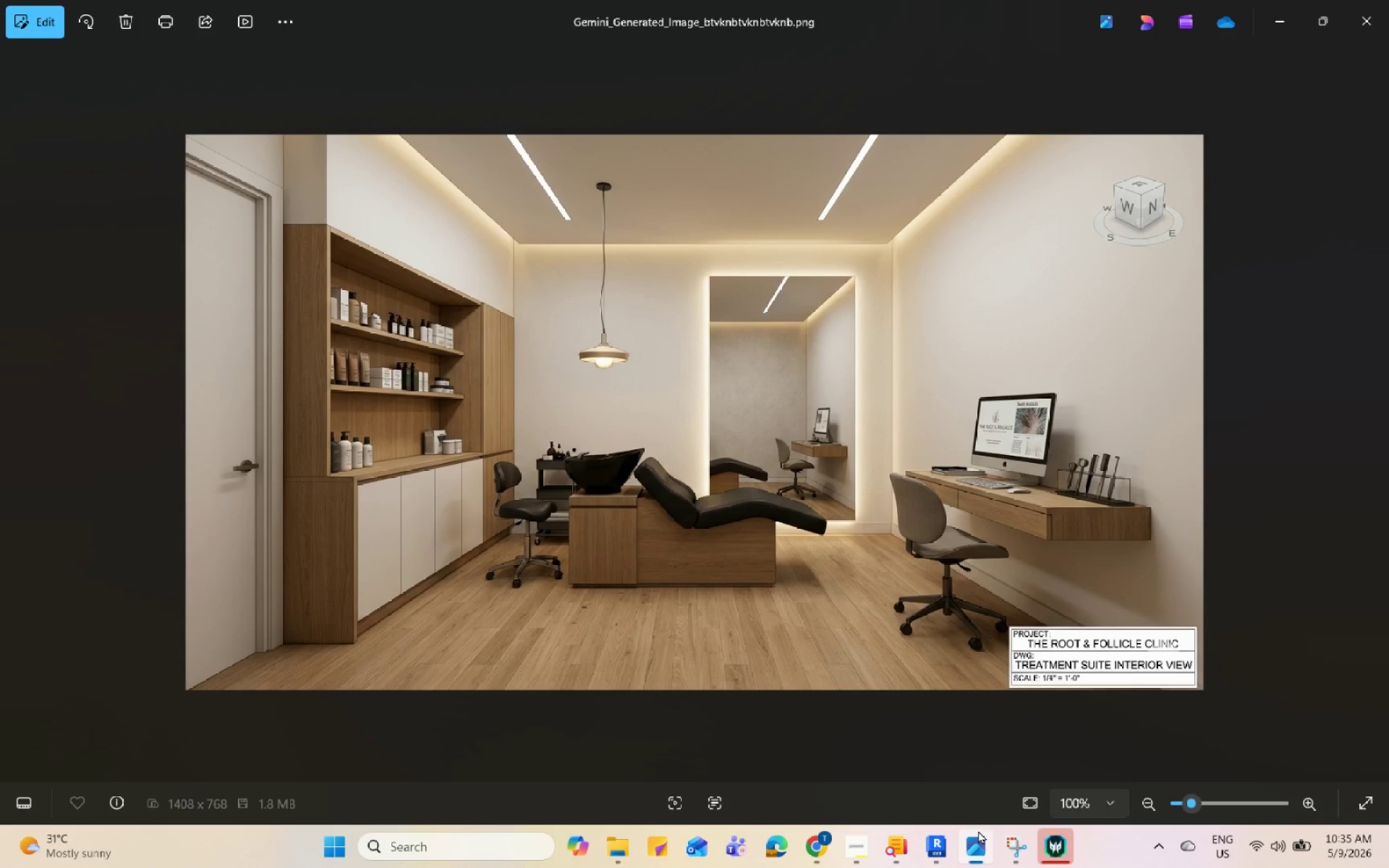 
left_click([978, 830])
 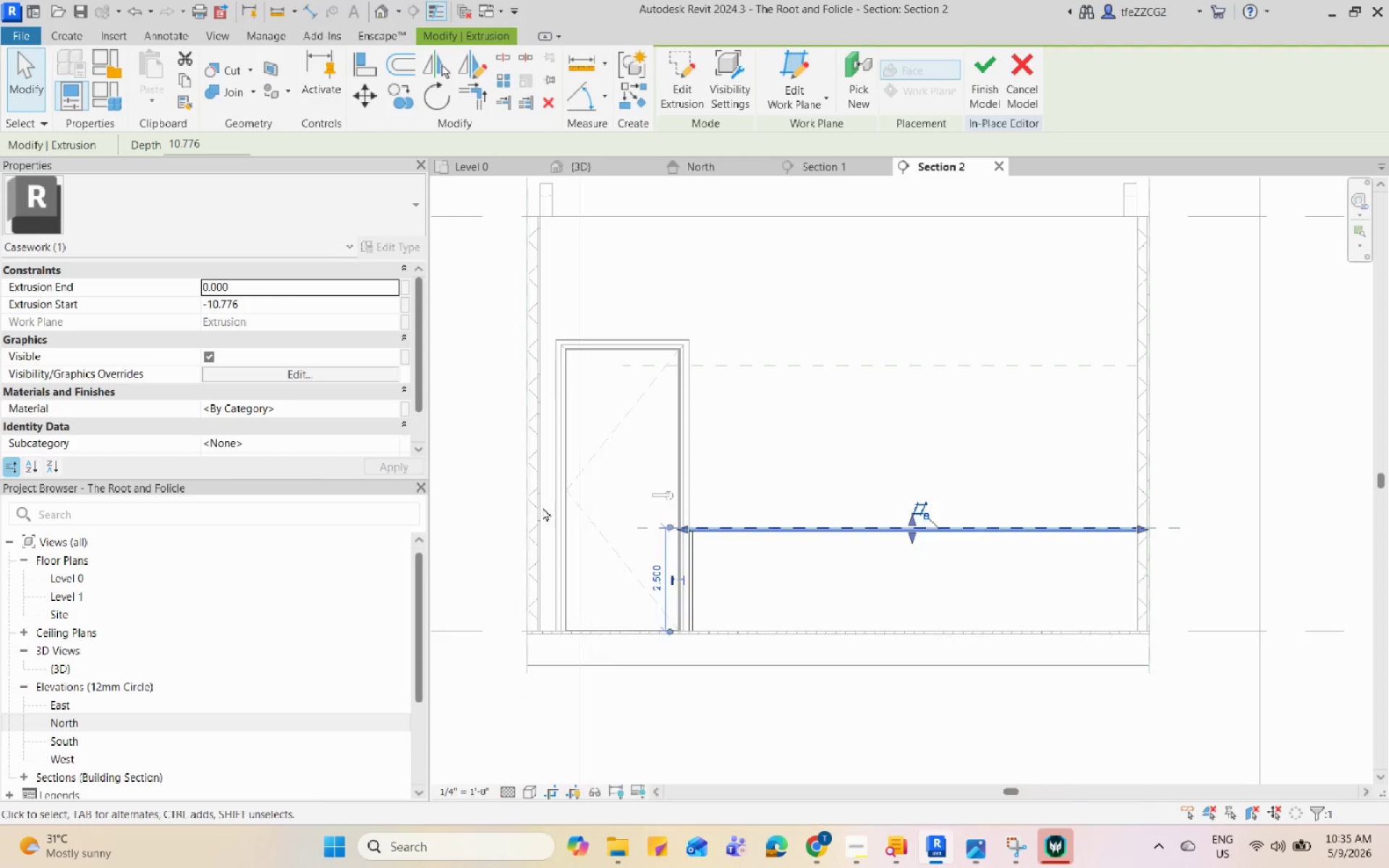 
scroll: coordinate [917, 393], scroll_direction: none, amount: 0.0
 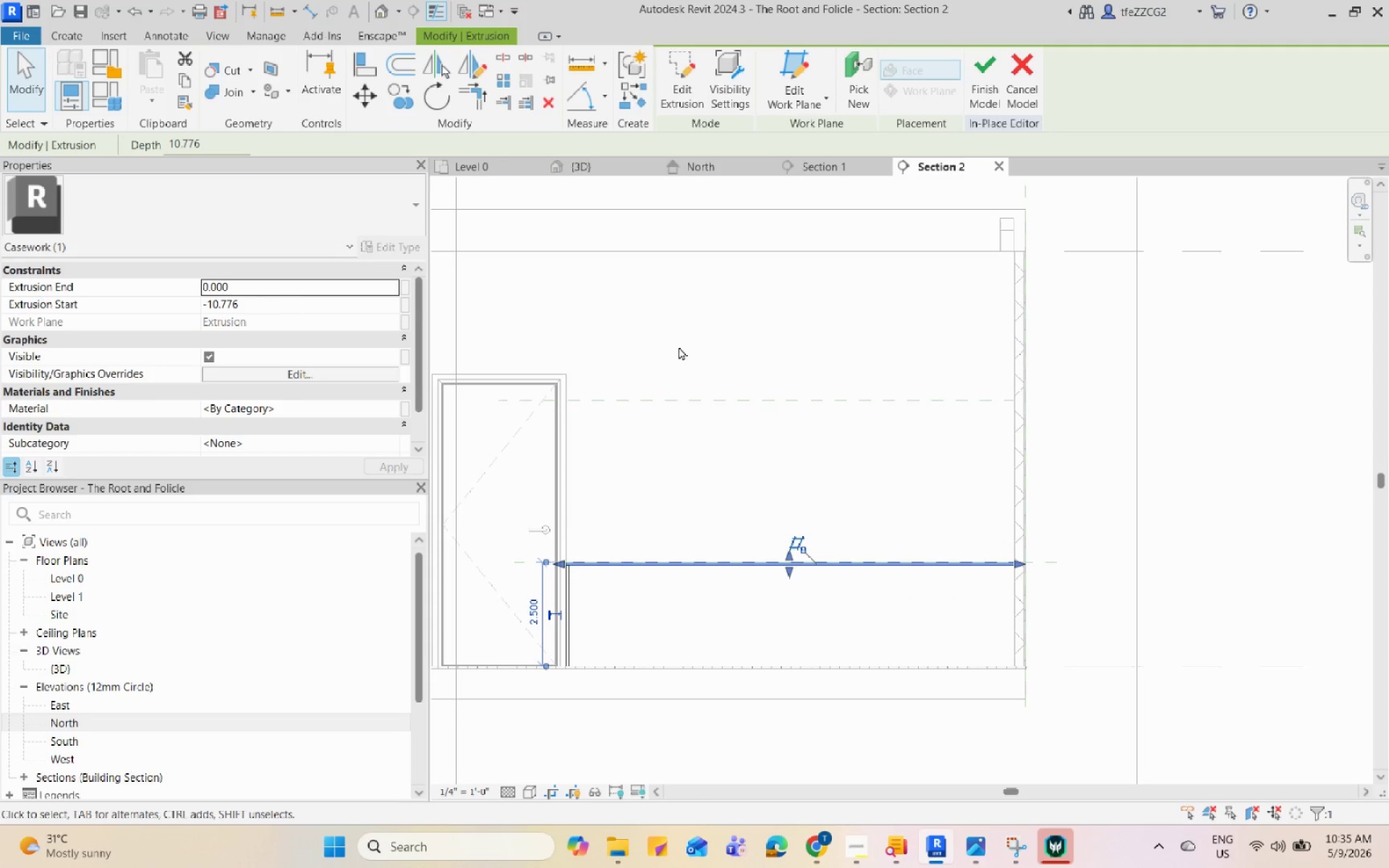 
key(R)
 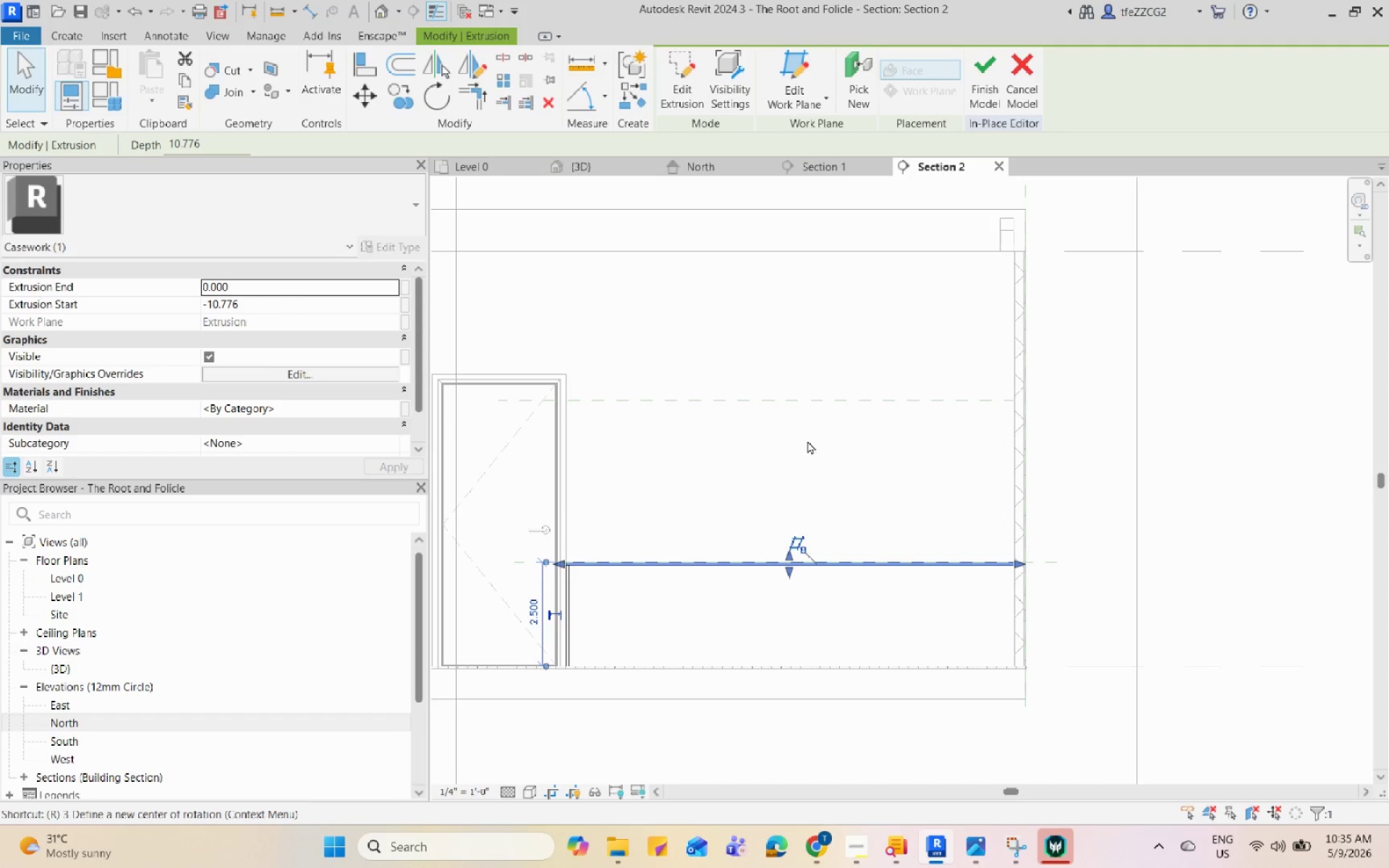 
left_click([889, 405])
 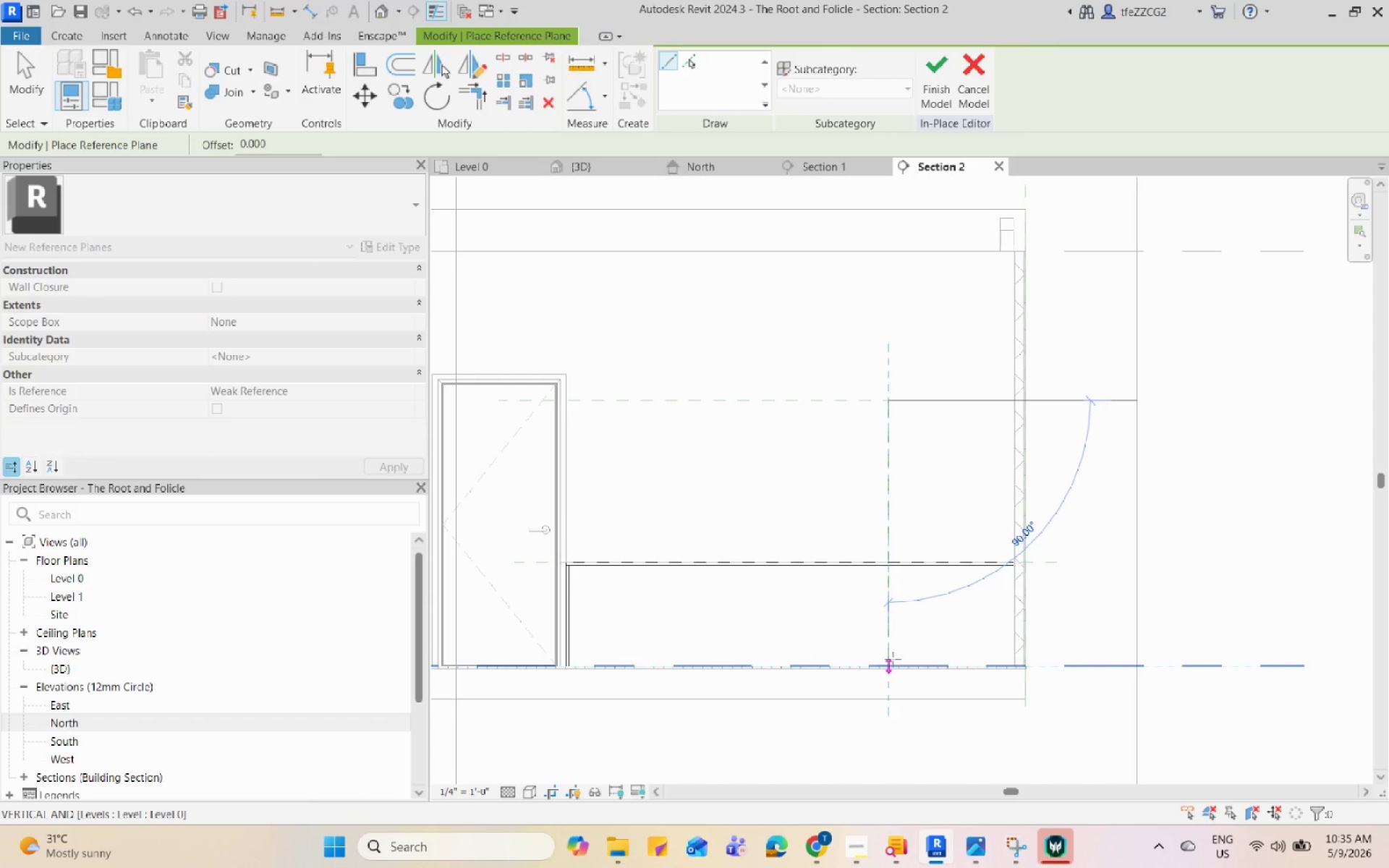 
left_click([893, 660])
 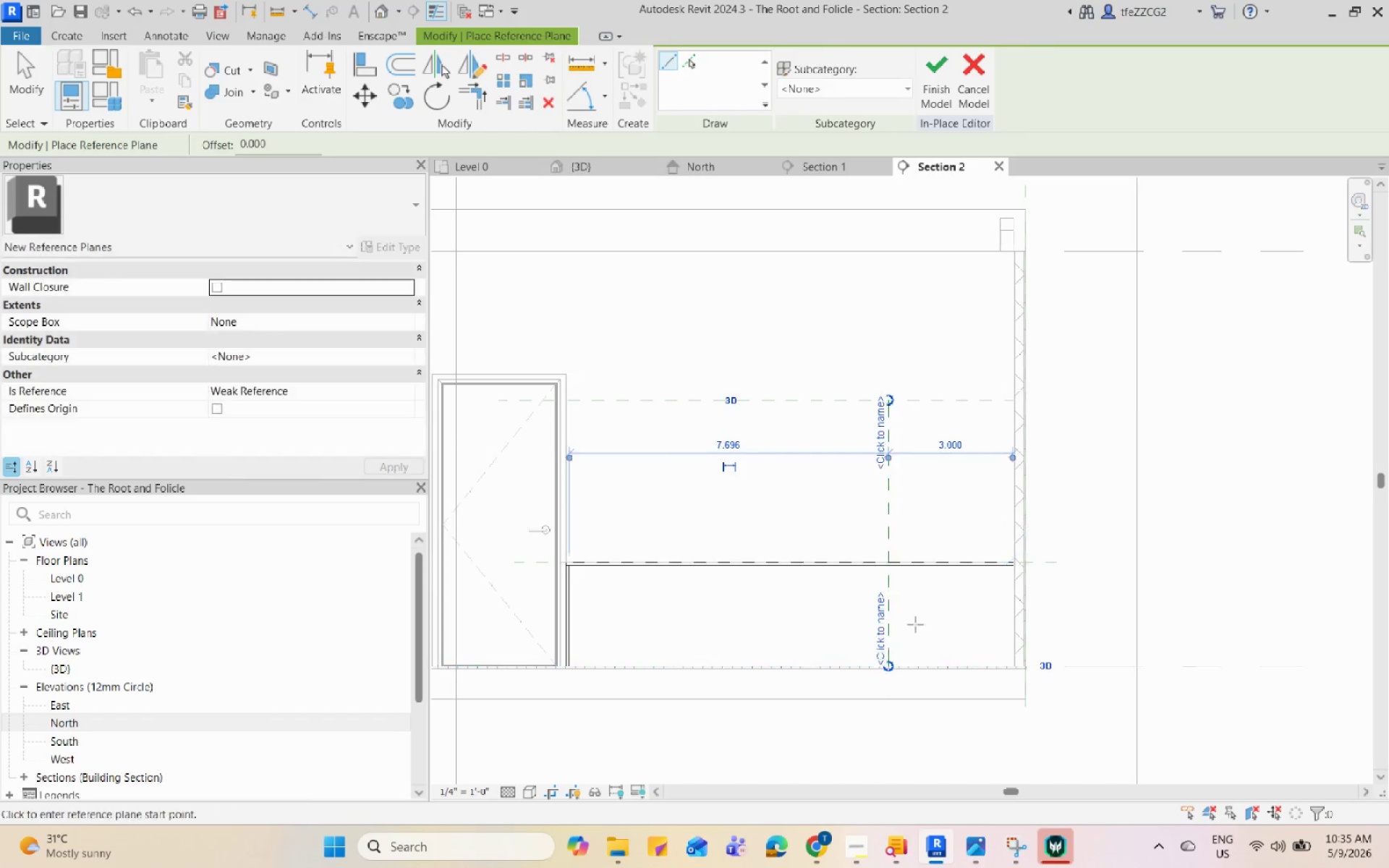 
key(Escape)
 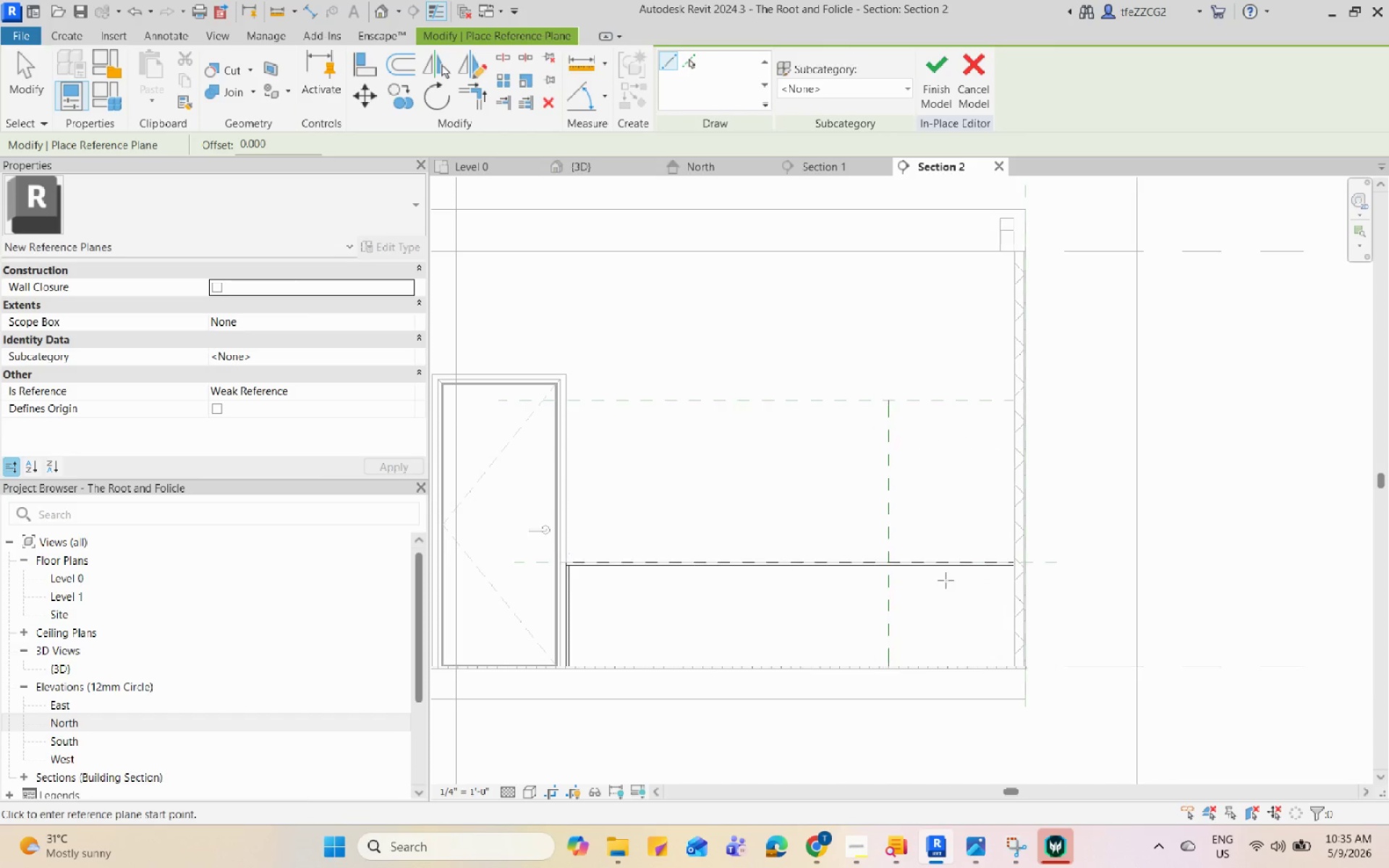 
key(Escape)
 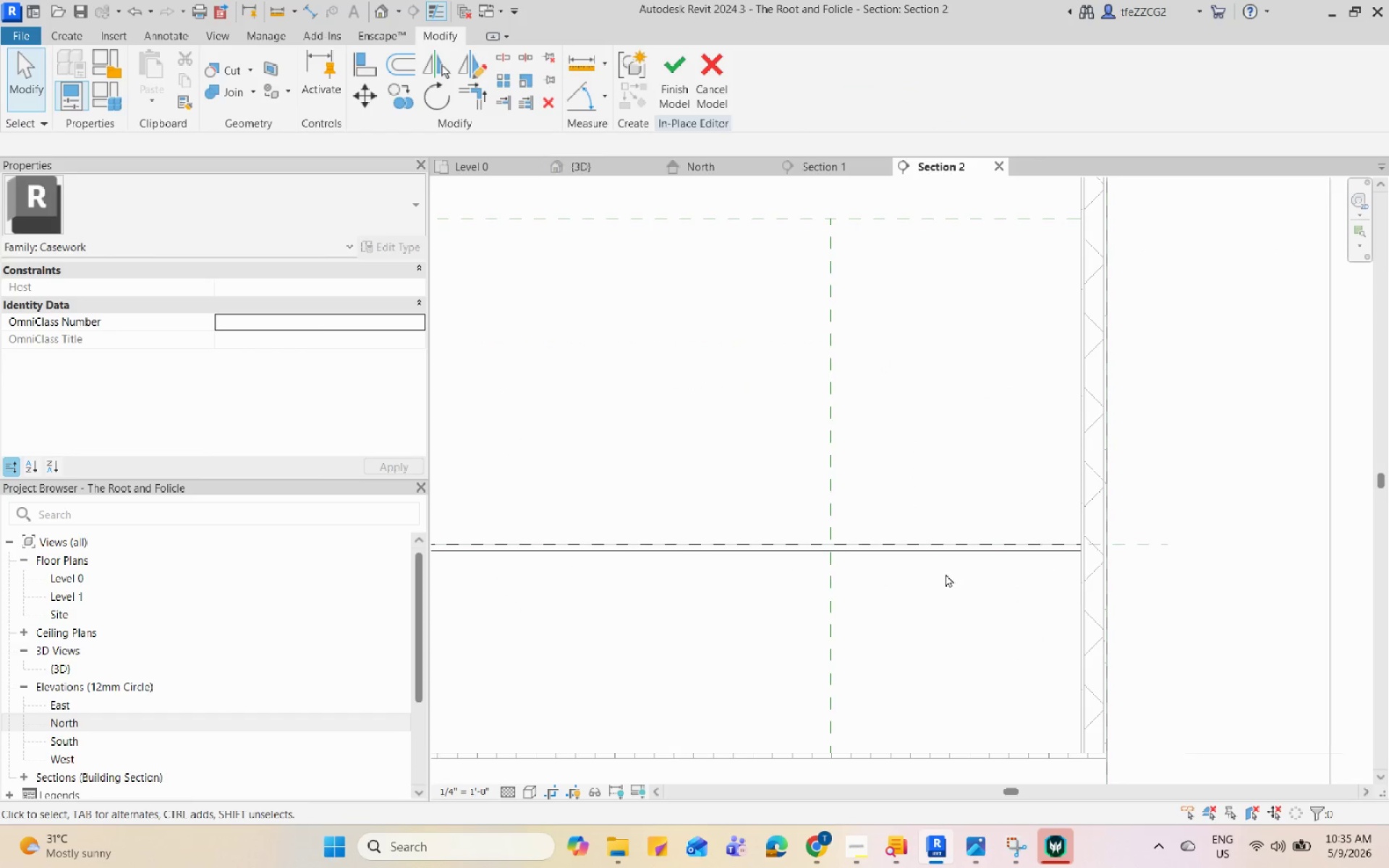 
scroll: coordinate [946, 580], scroll_direction: up, amount: 5.0
 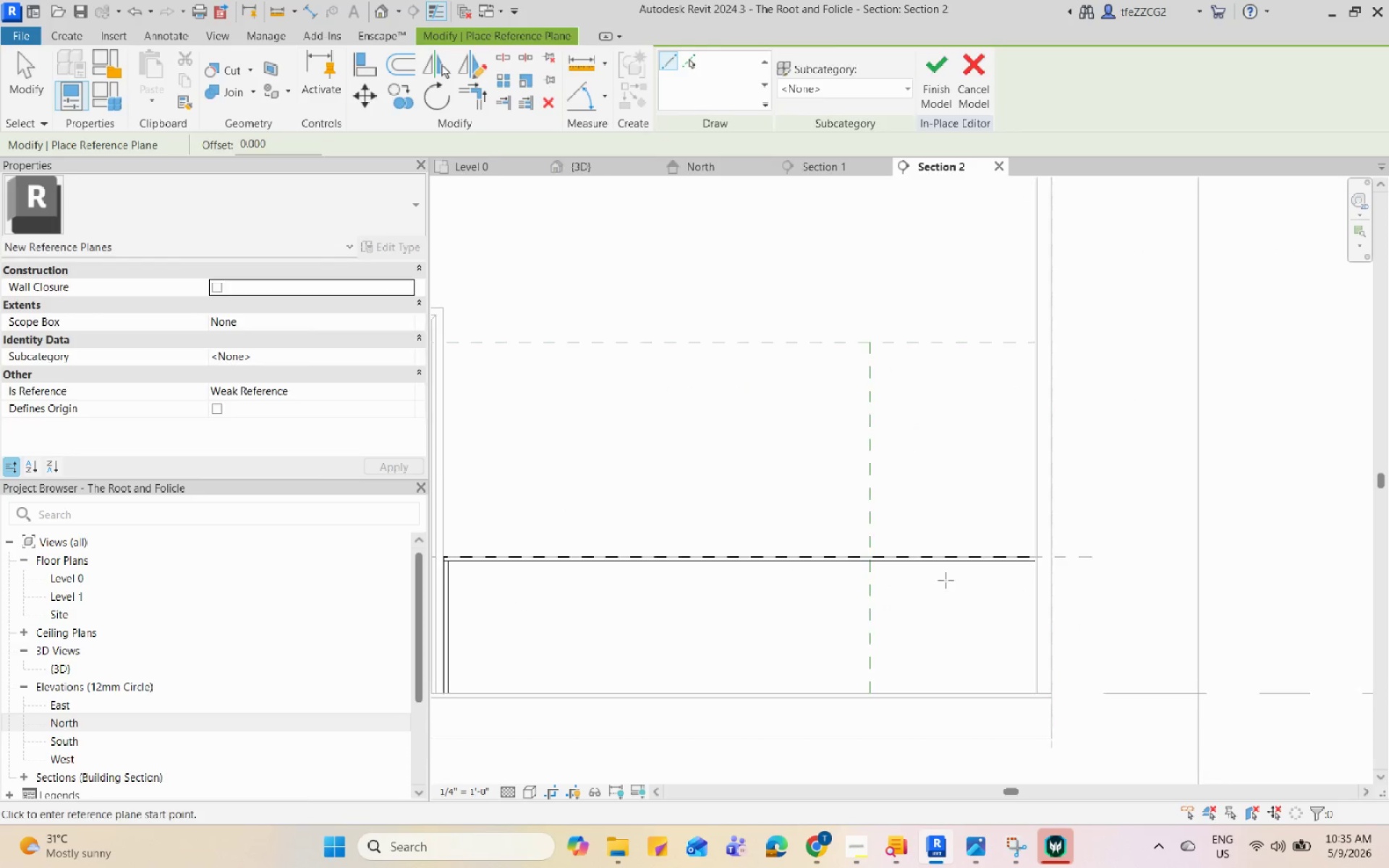 
type(aq)
 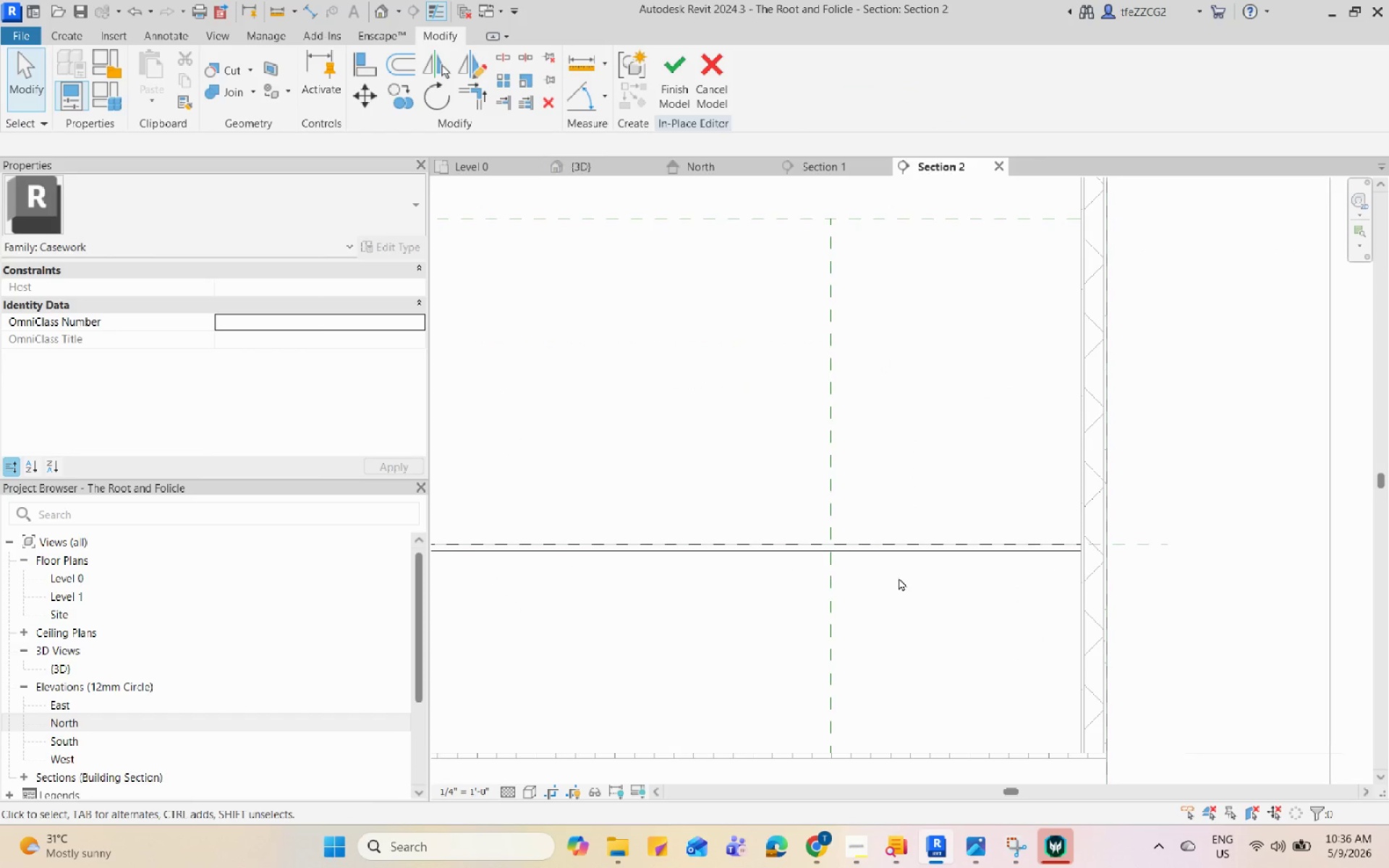 
type(al)
 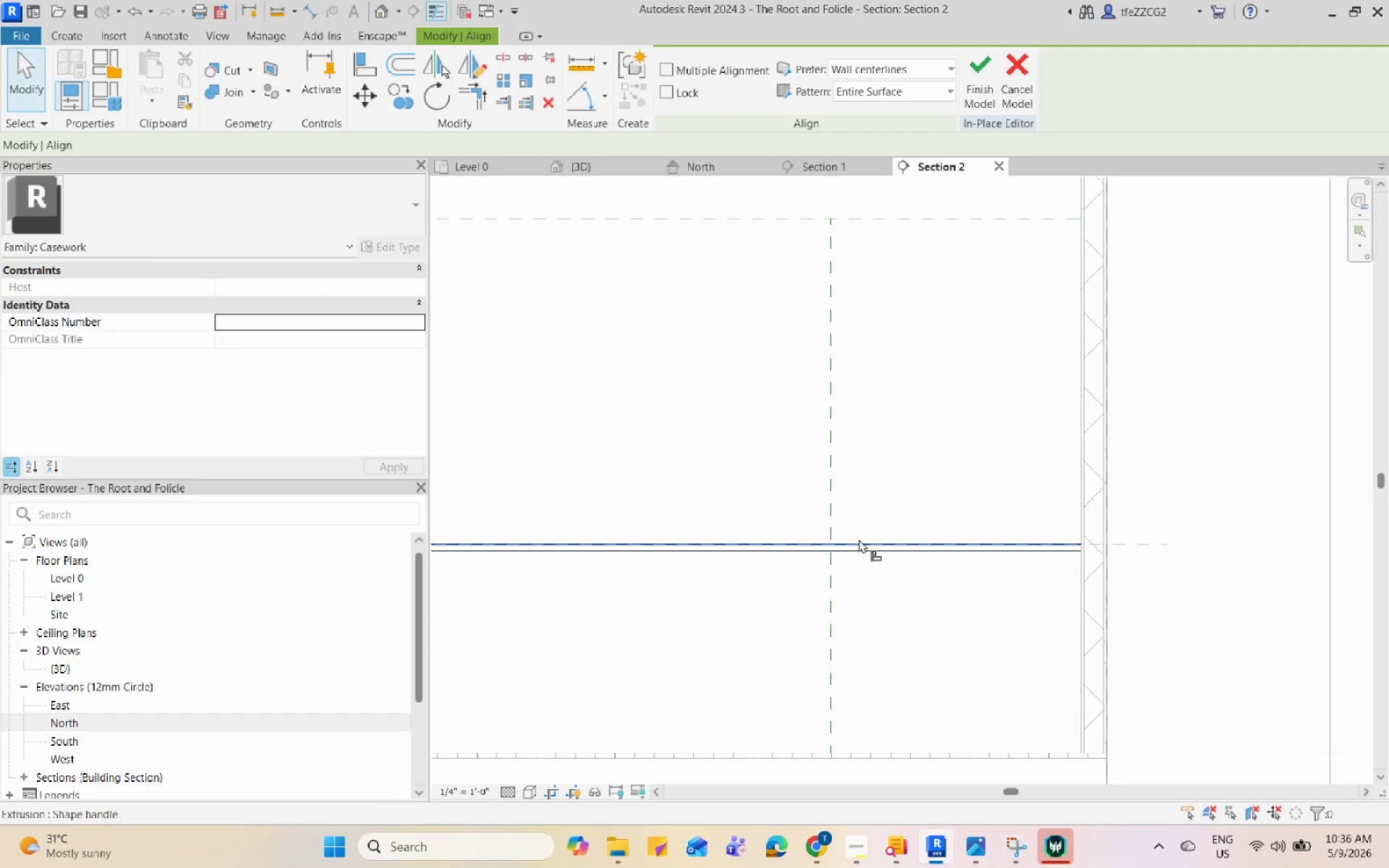 
left_click([824, 597])
 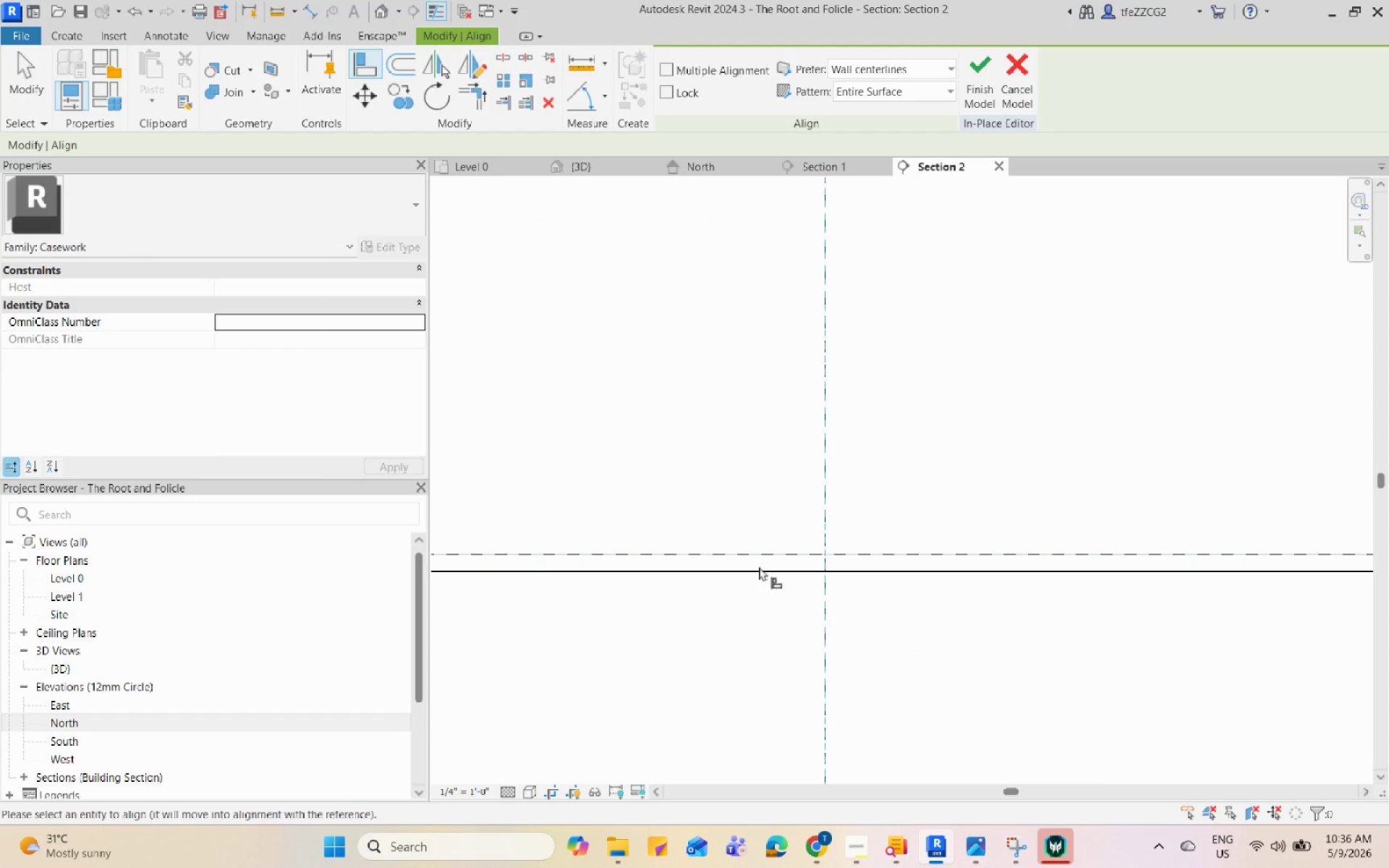 
scroll: coordinate [825, 558], scroll_direction: up, amount: 6.0
 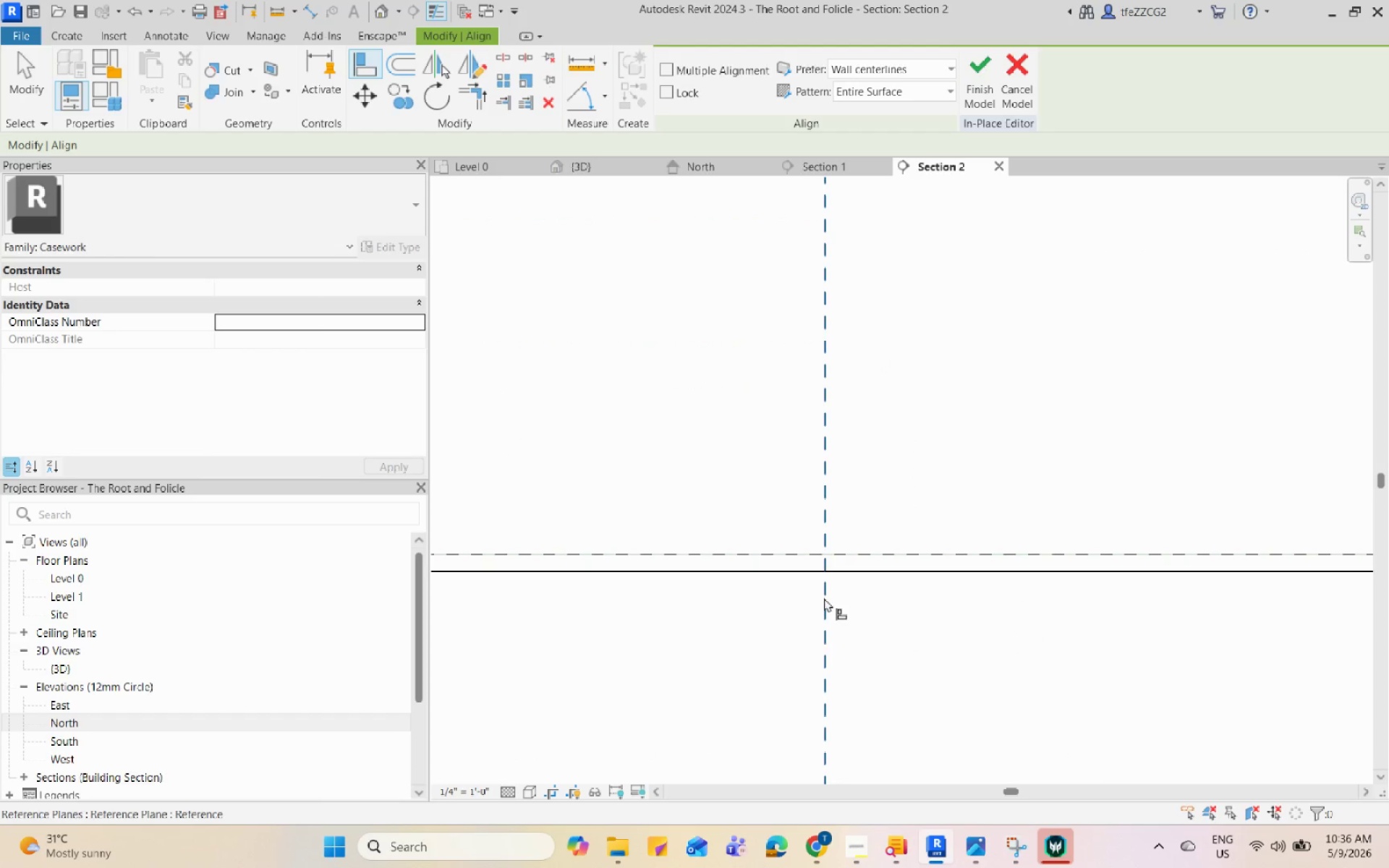 
scroll: coordinate [1055, 540], scroll_direction: down, amount: 2.0
 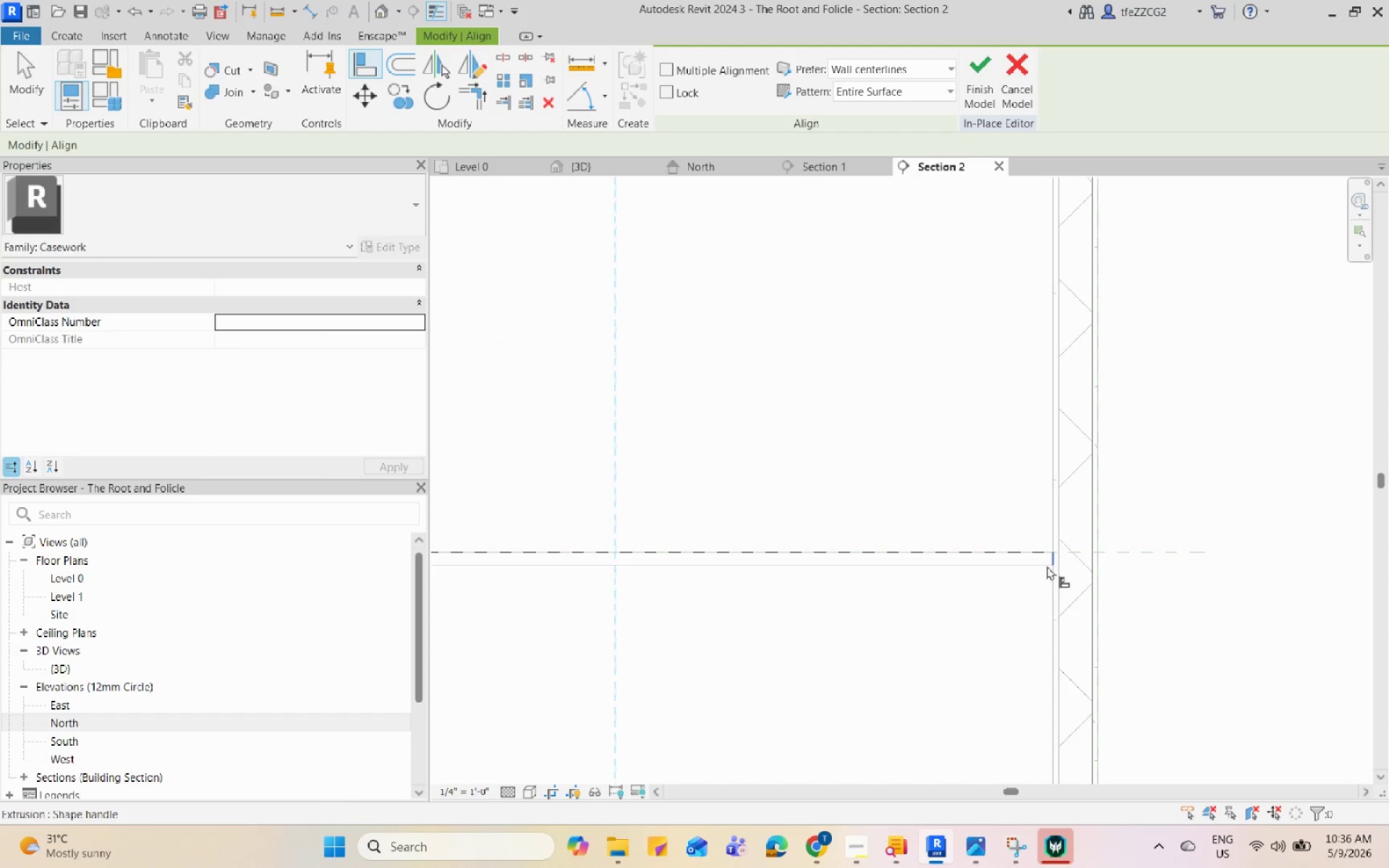 
left_click([1052, 558])
 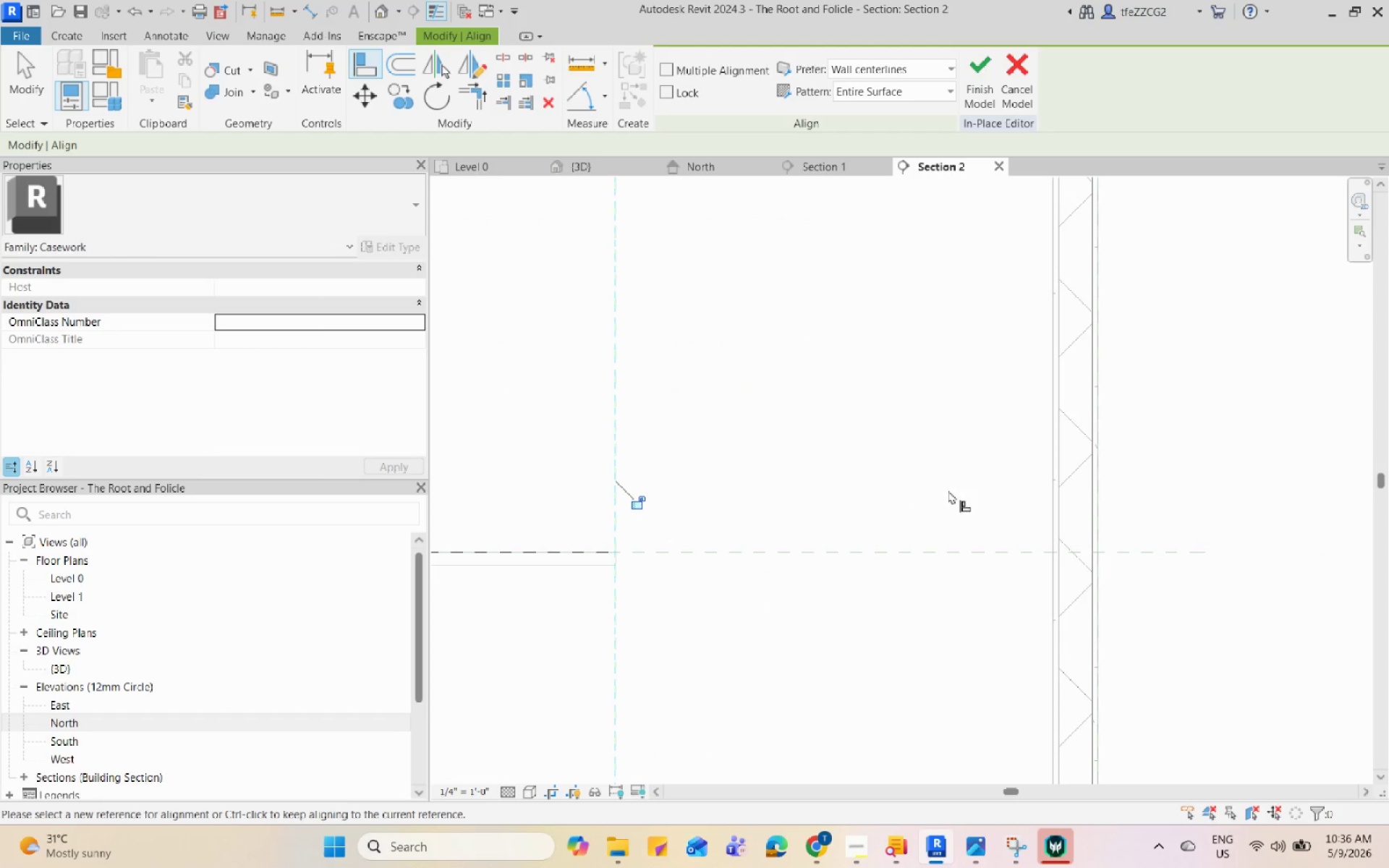 
key(Escape)
 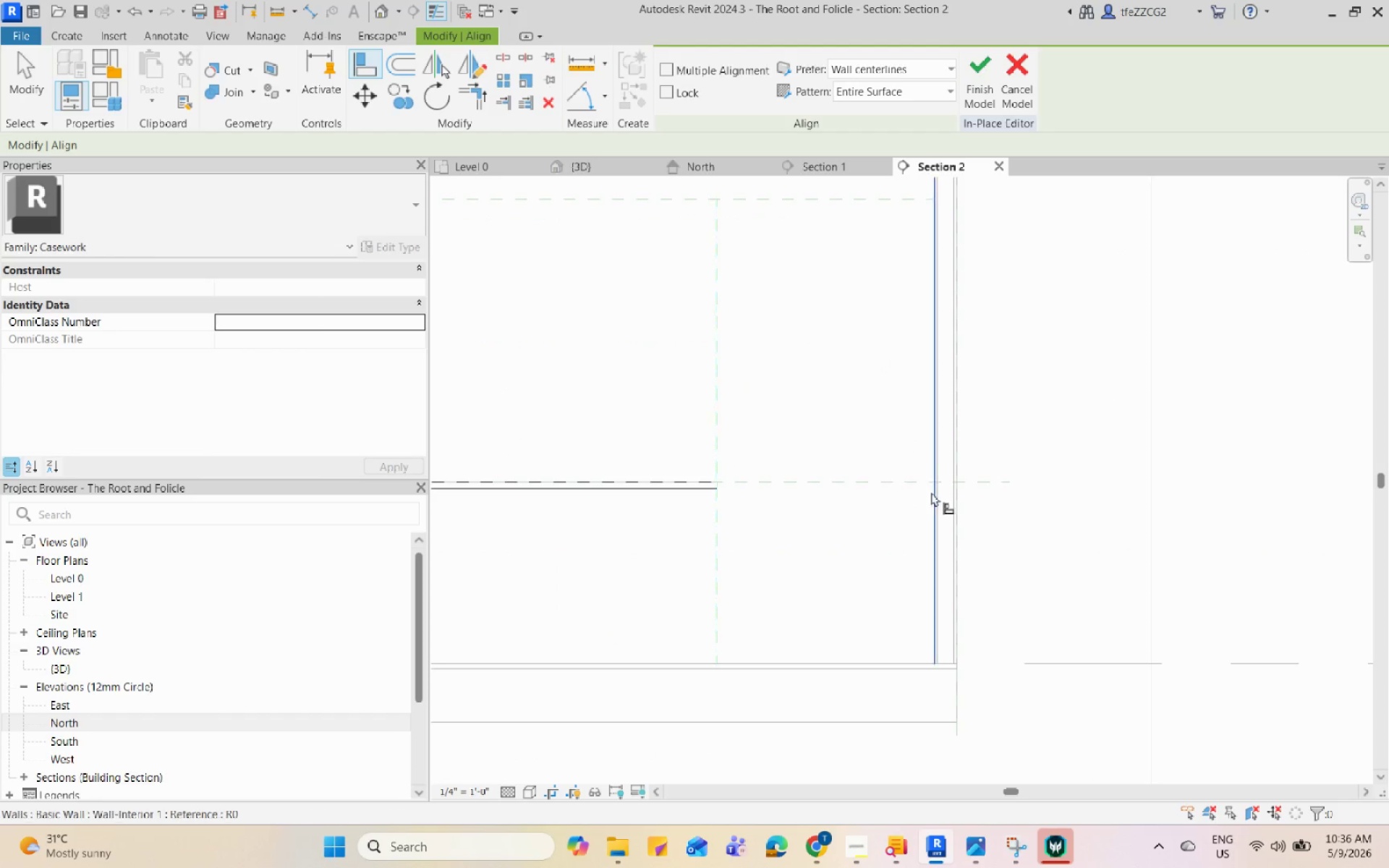 
key(Escape)
 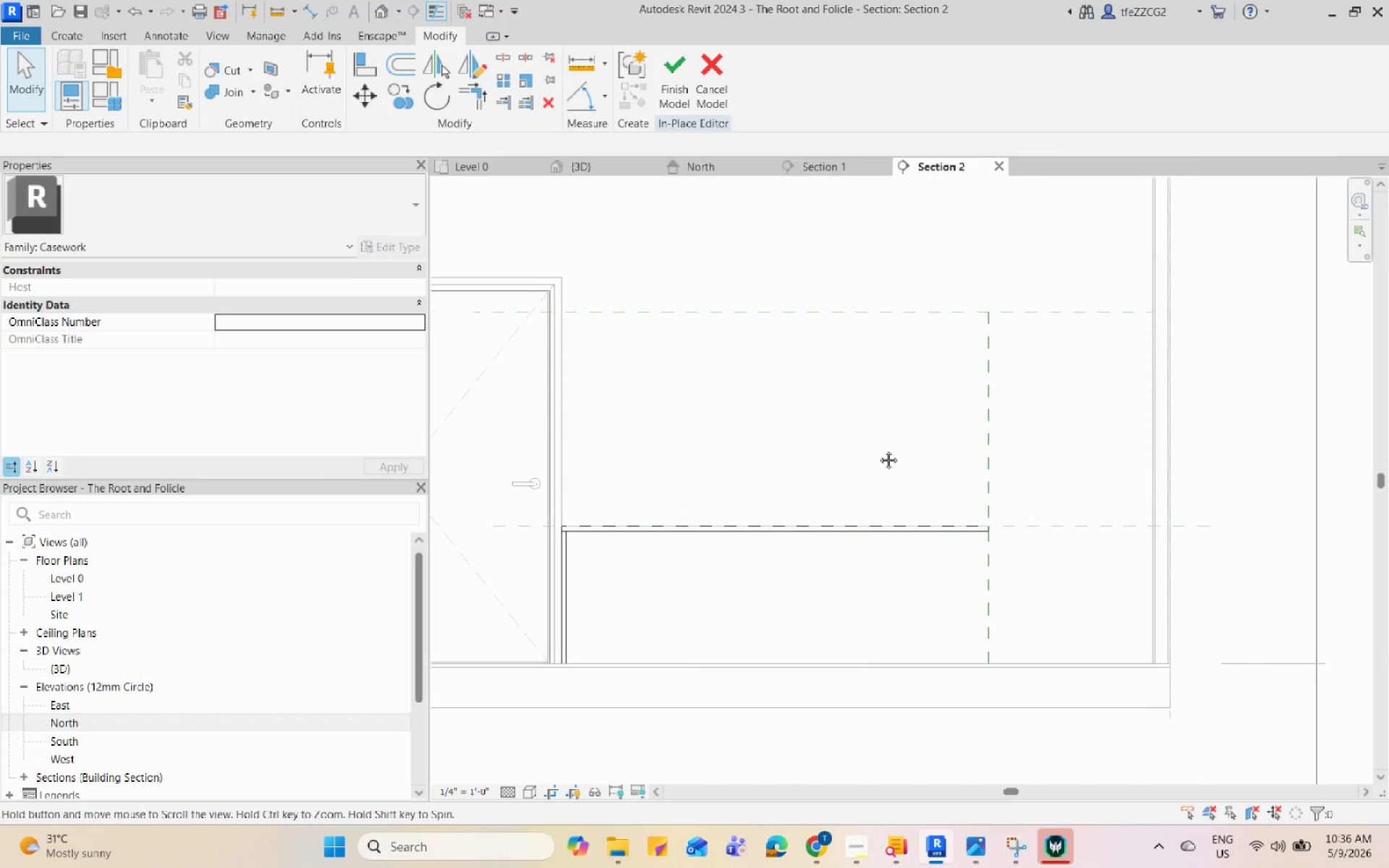 
scroll: coordinate [838, 436], scroll_direction: down, amount: 7.0
 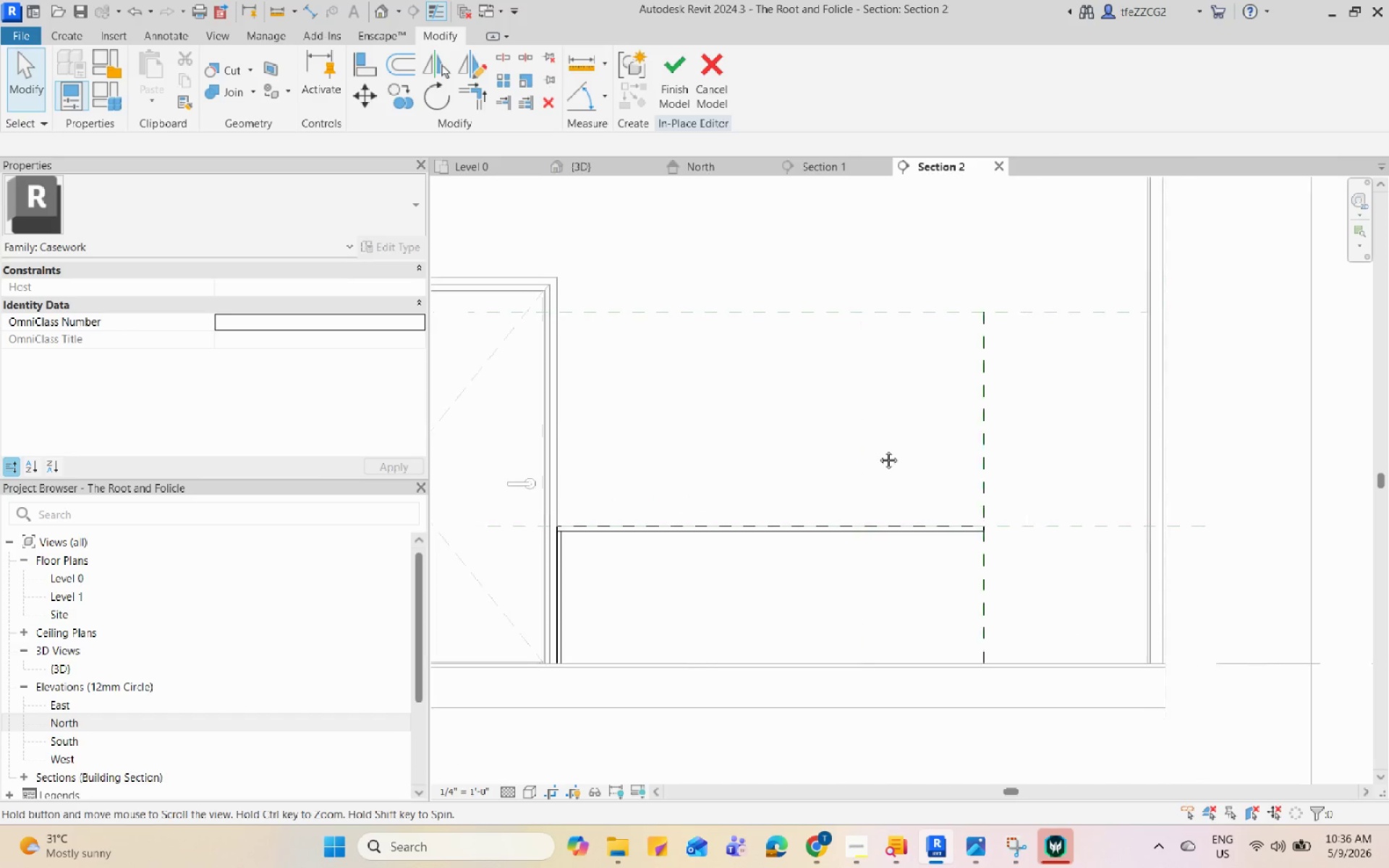 
scroll: coordinate [528, 590], scroll_direction: up, amount: 6.0
 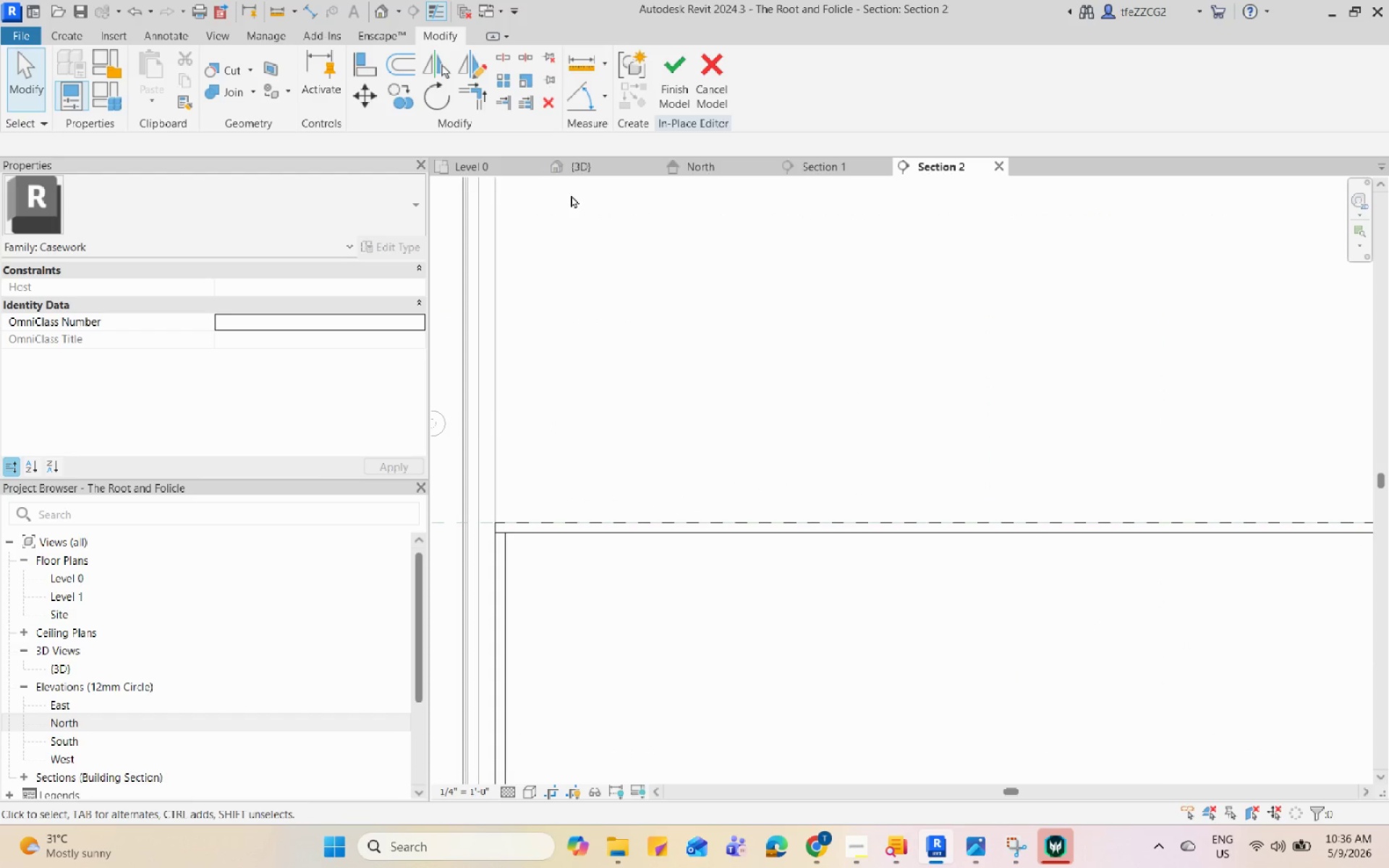 
left_click([590, 171])
 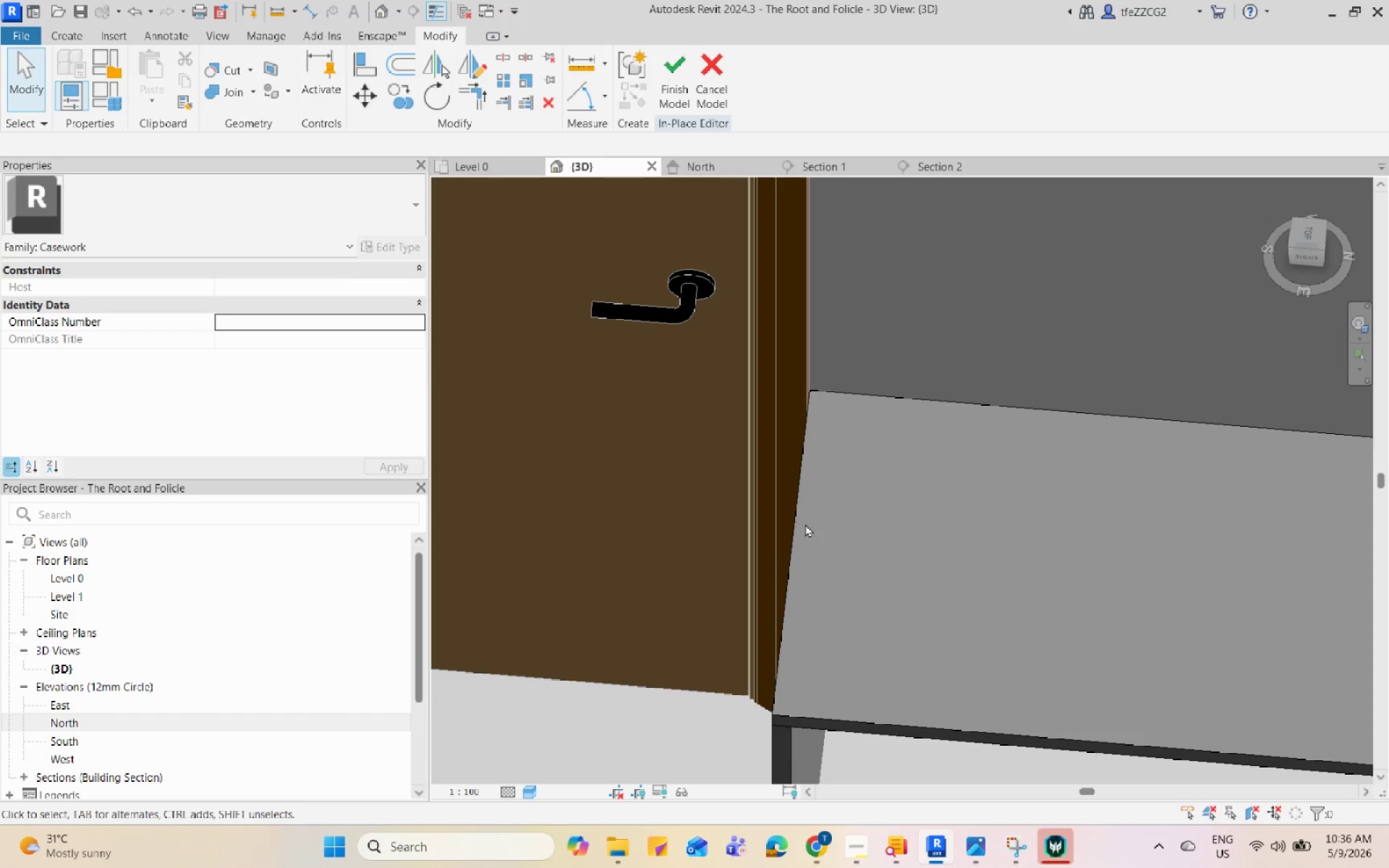 
hold_key(key=ShiftLeft, duration=0.78)
 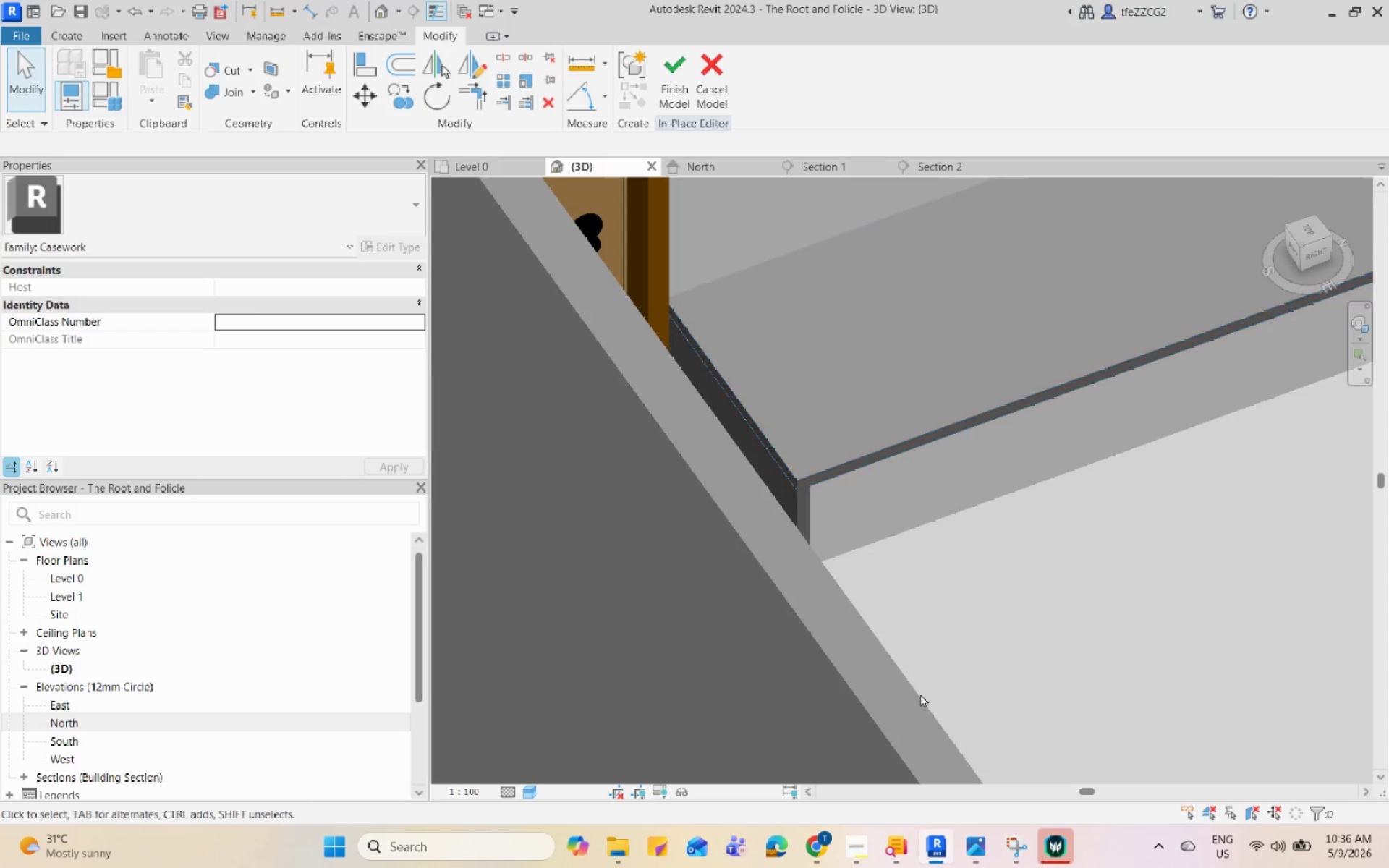 
scroll: coordinate [840, 425], scroll_direction: down, amount: 8.0
 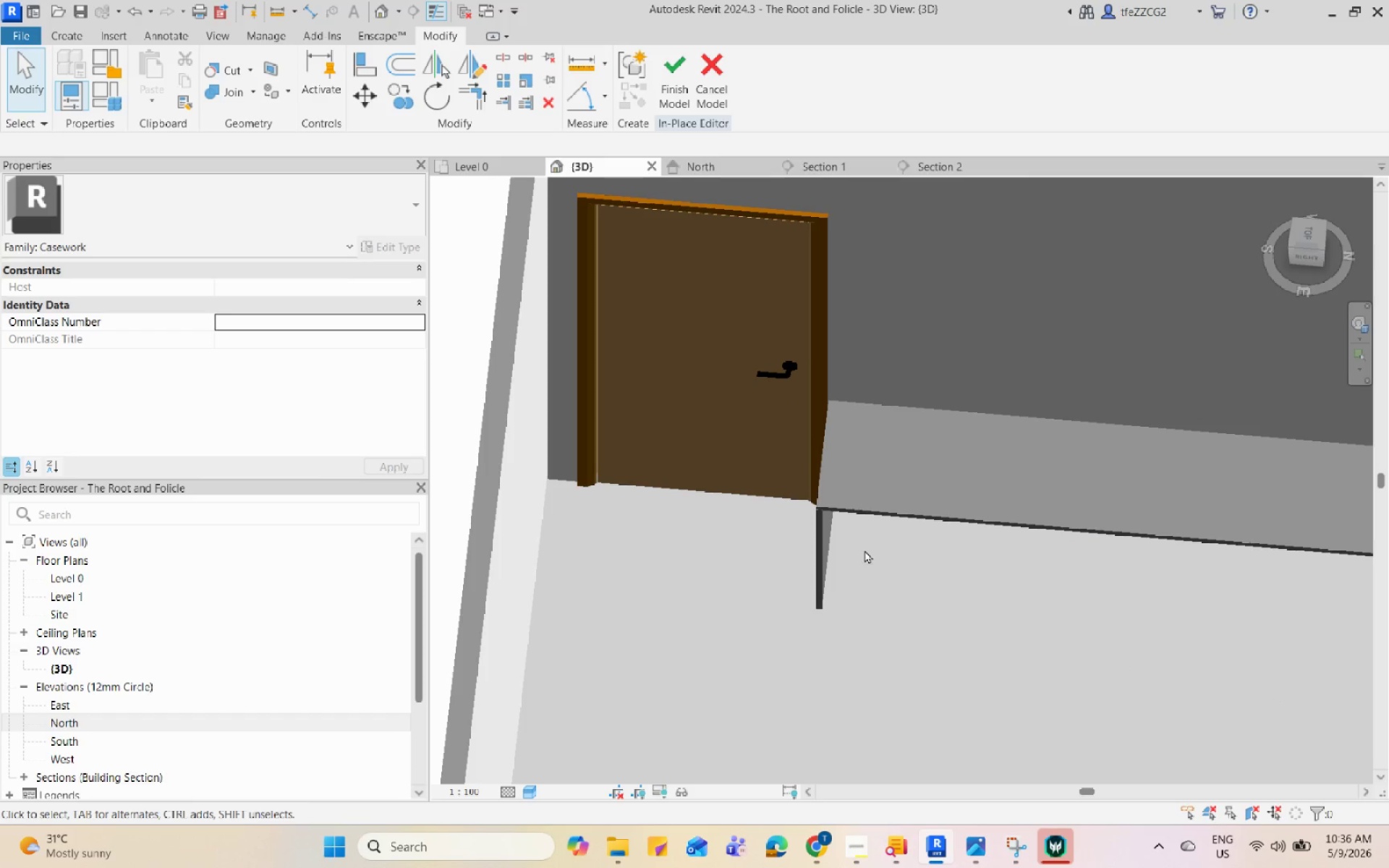 
scroll: coordinate [869, 464], scroll_direction: up, amount: 8.0
 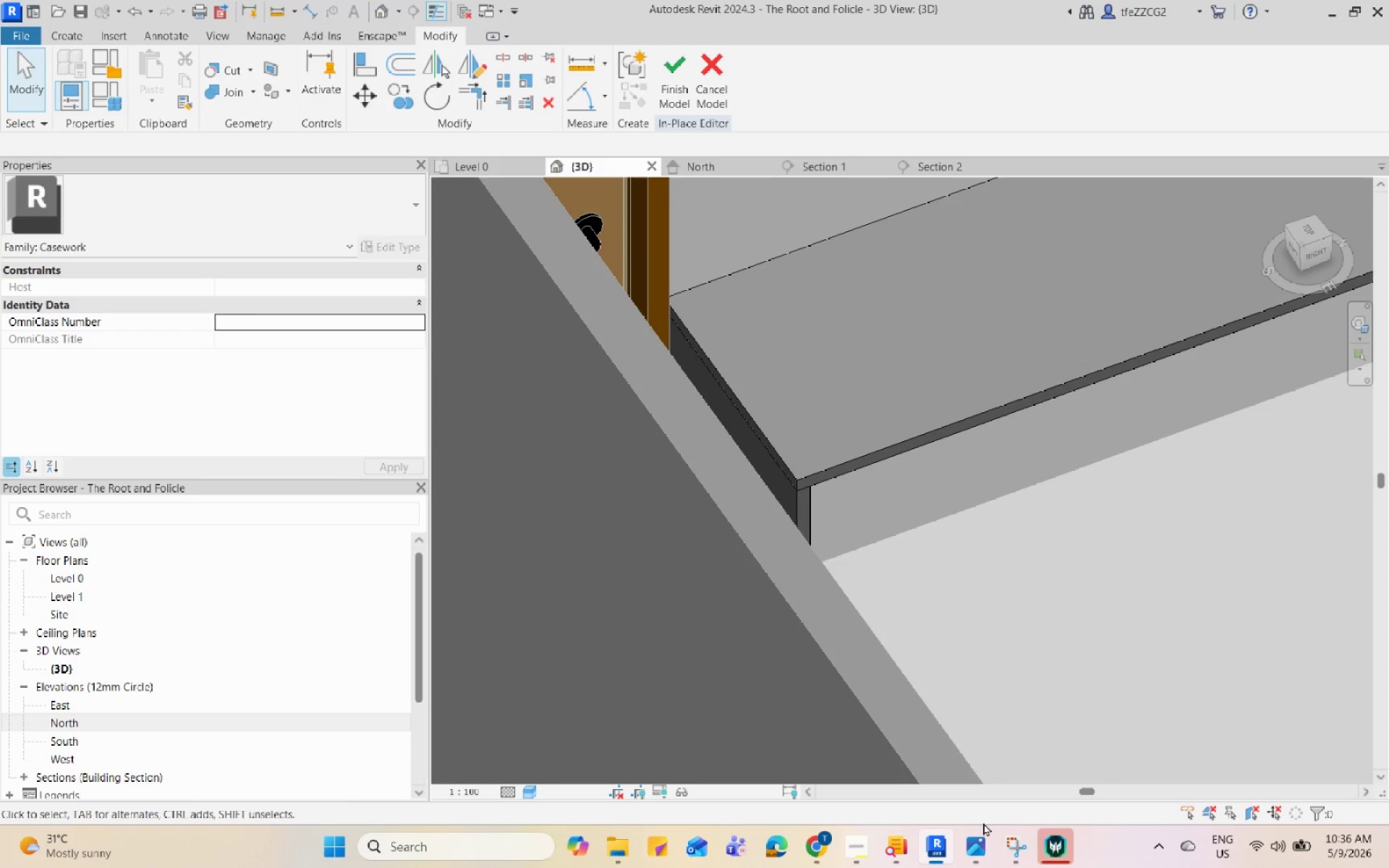 
left_click([980, 848])
 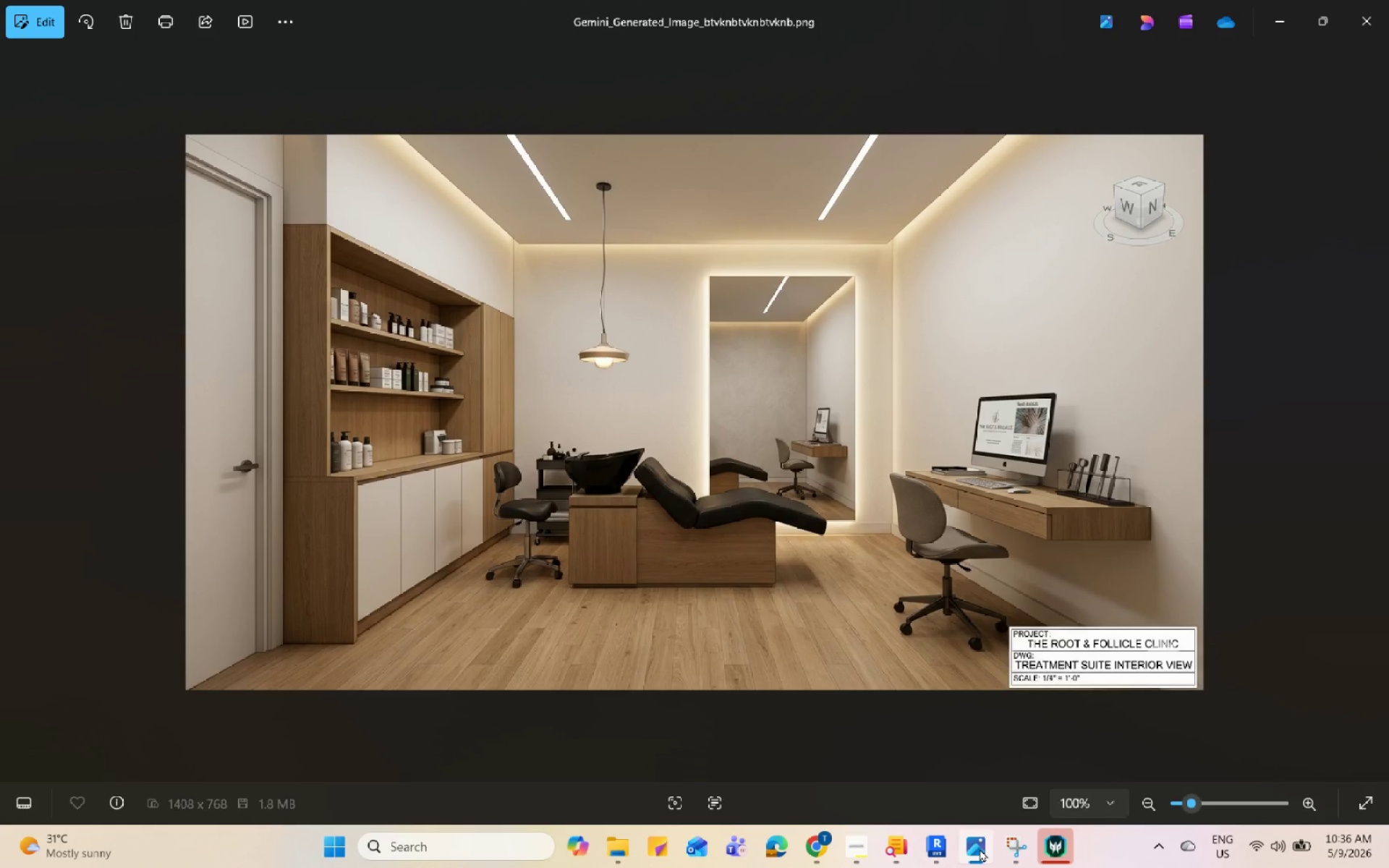 
wait(5.38)
 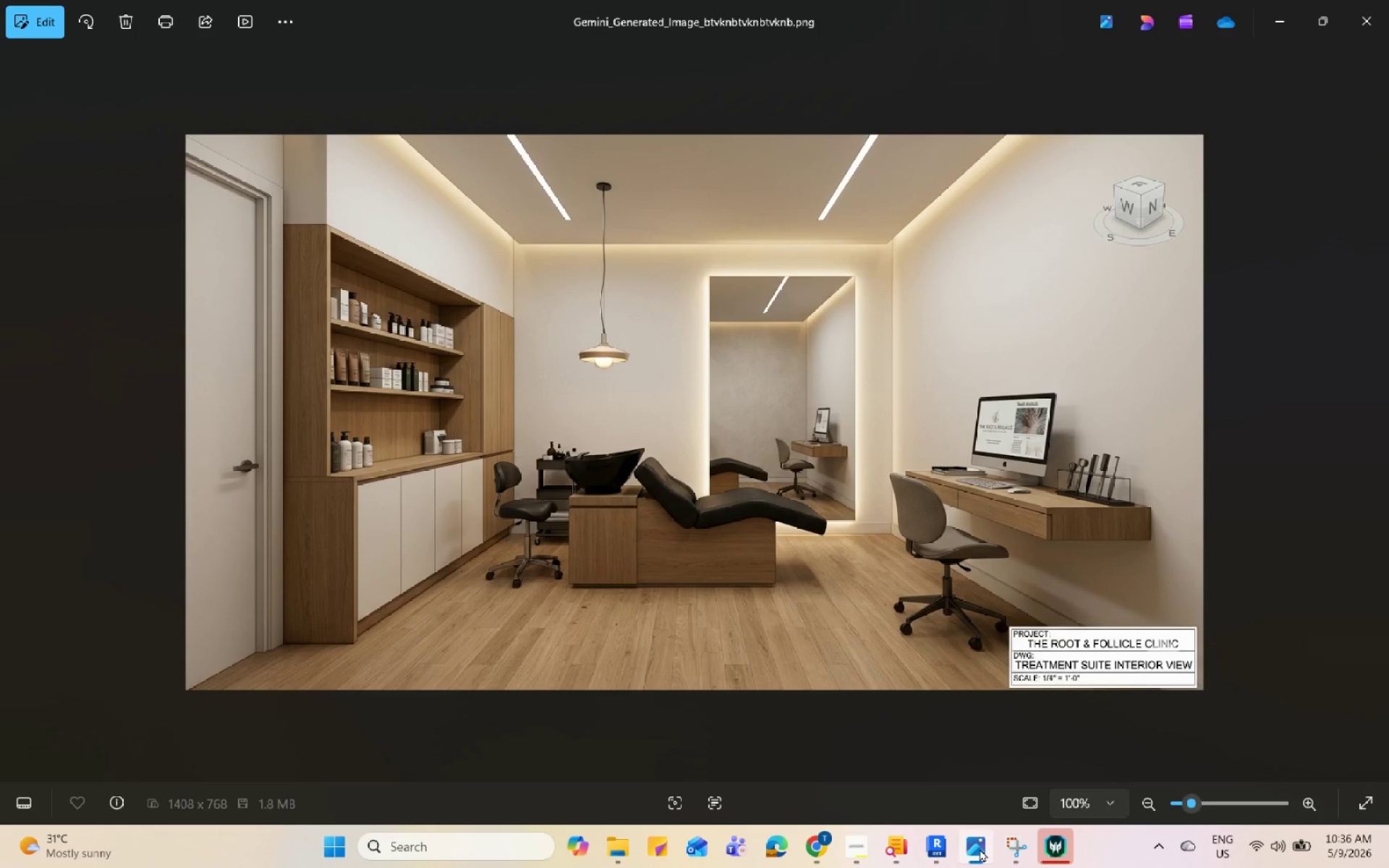 
left_click([980, 848])
 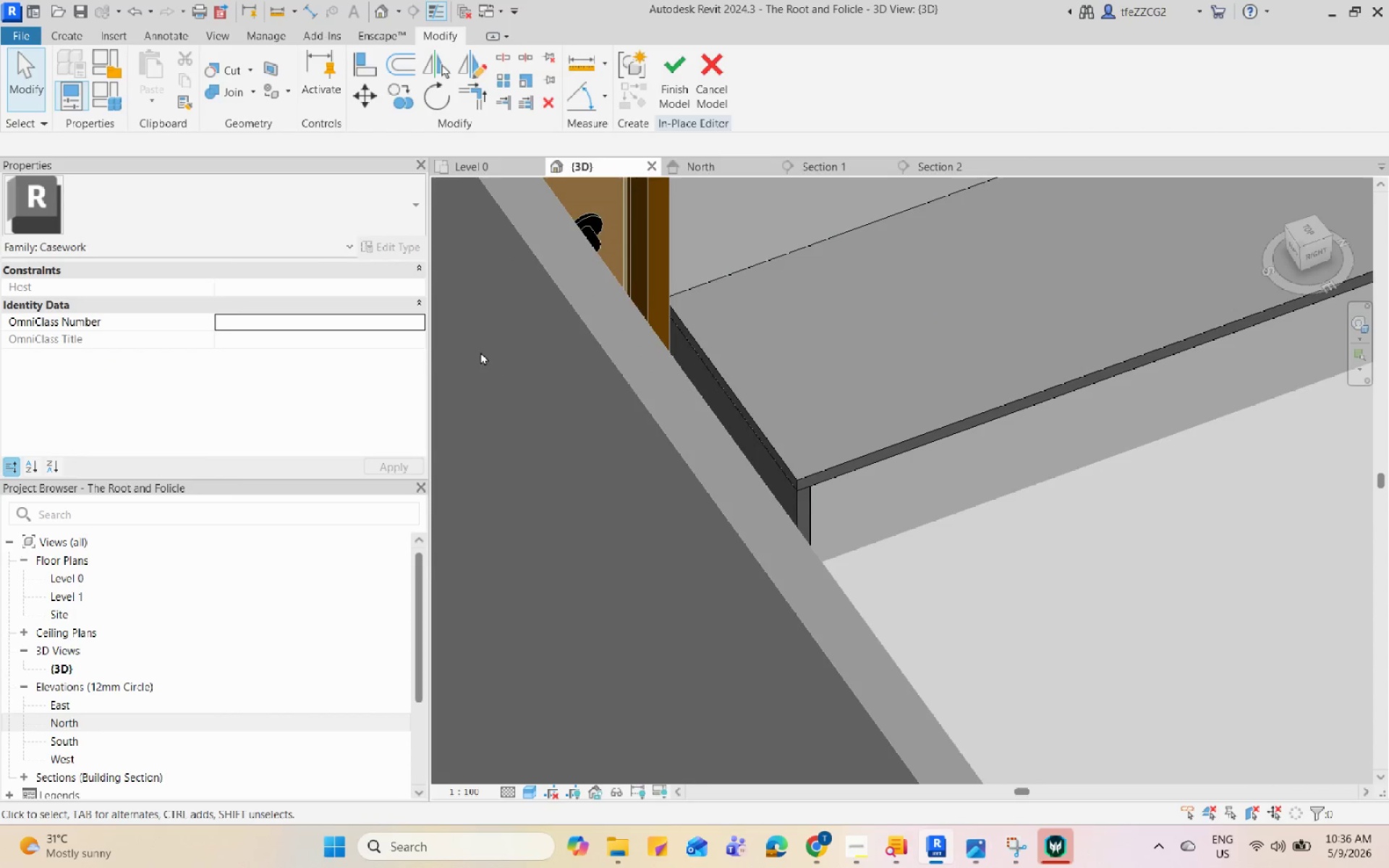 
hold_key(key=ShiftLeft, duration=1.31)
 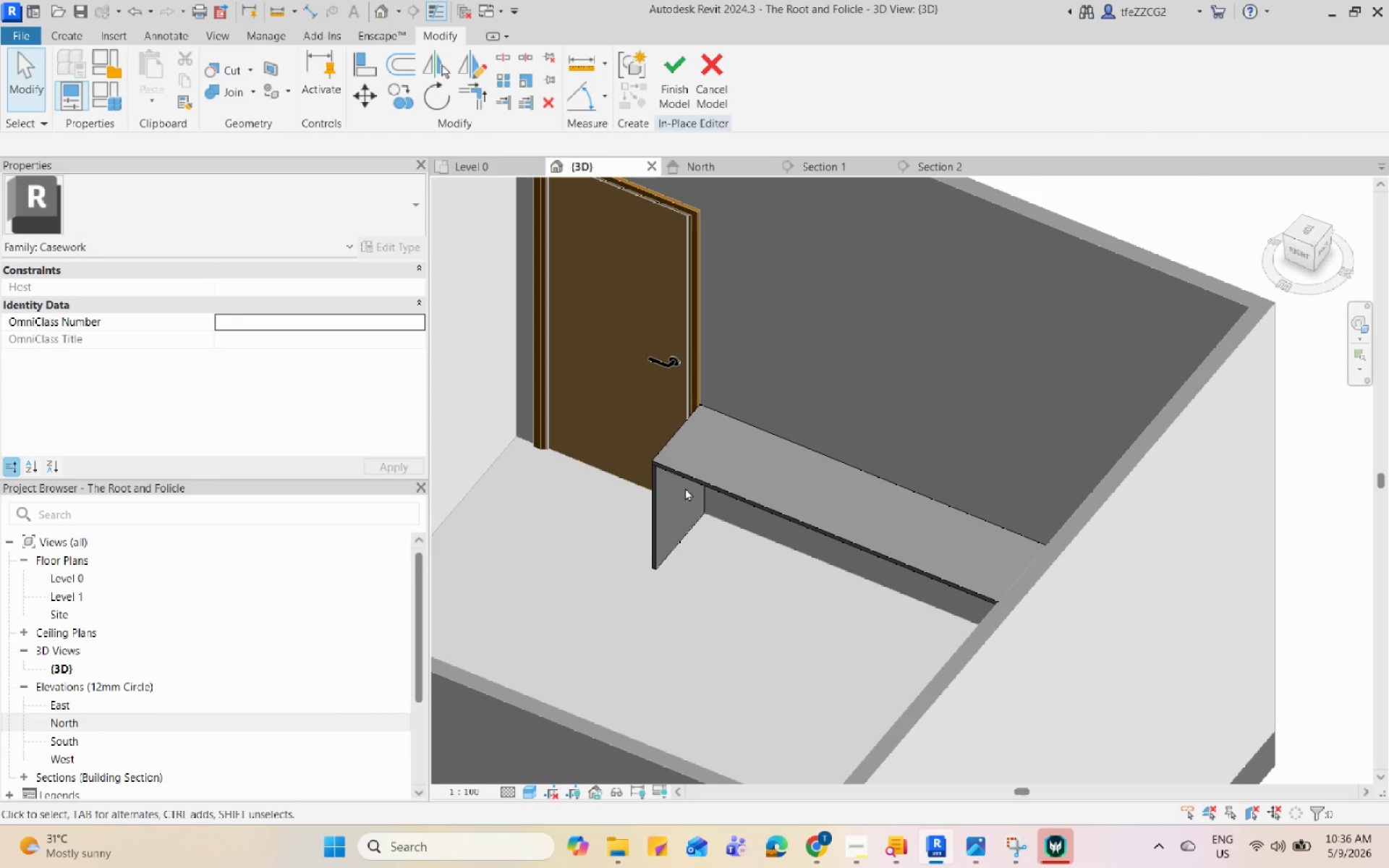 
scroll: coordinate [737, 482], scroll_direction: down, amount: 10.0
 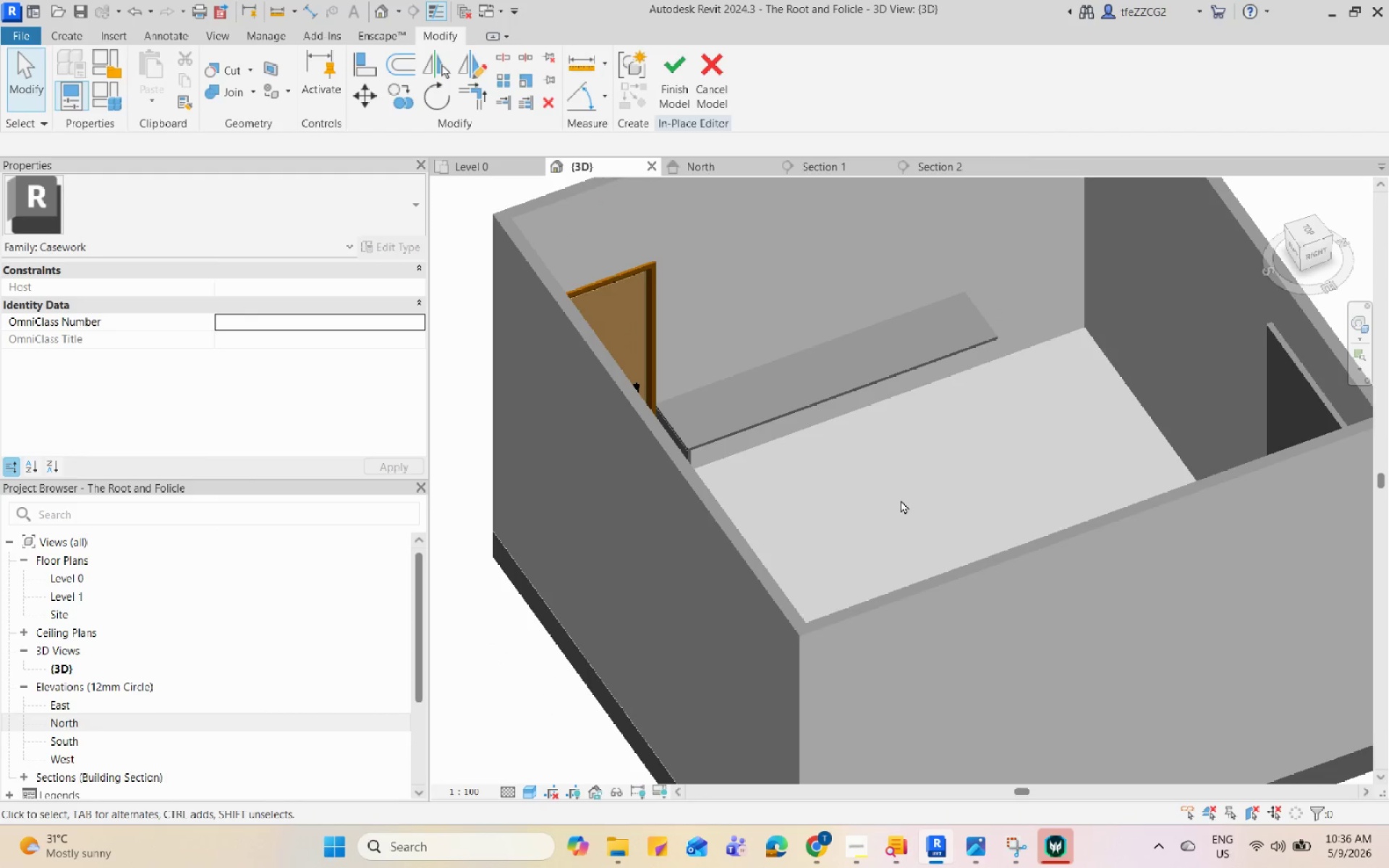 
scroll: coordinate [654, 488], scroll_direction: up, amount: 3.0
 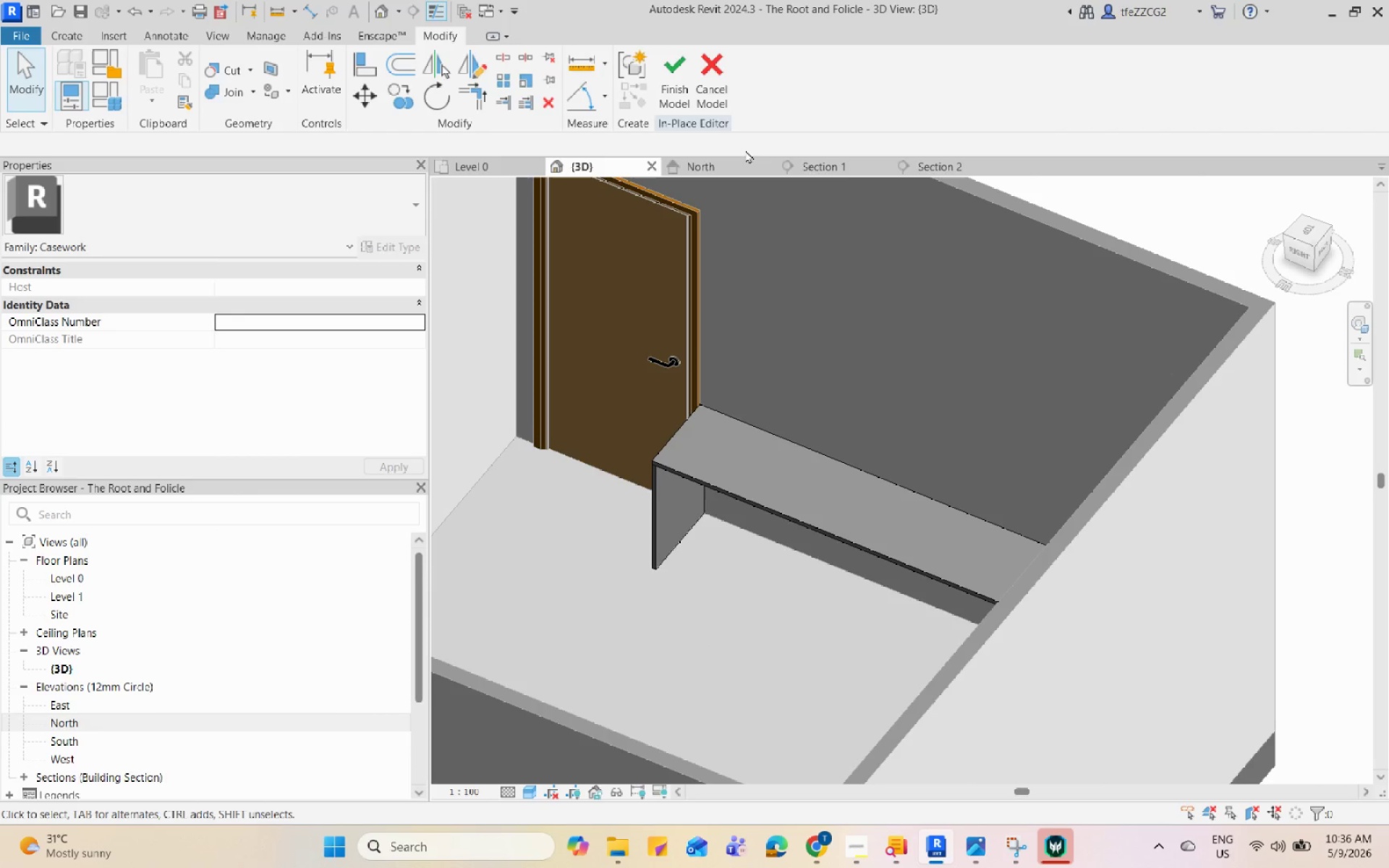 
left_click([732, 171])
 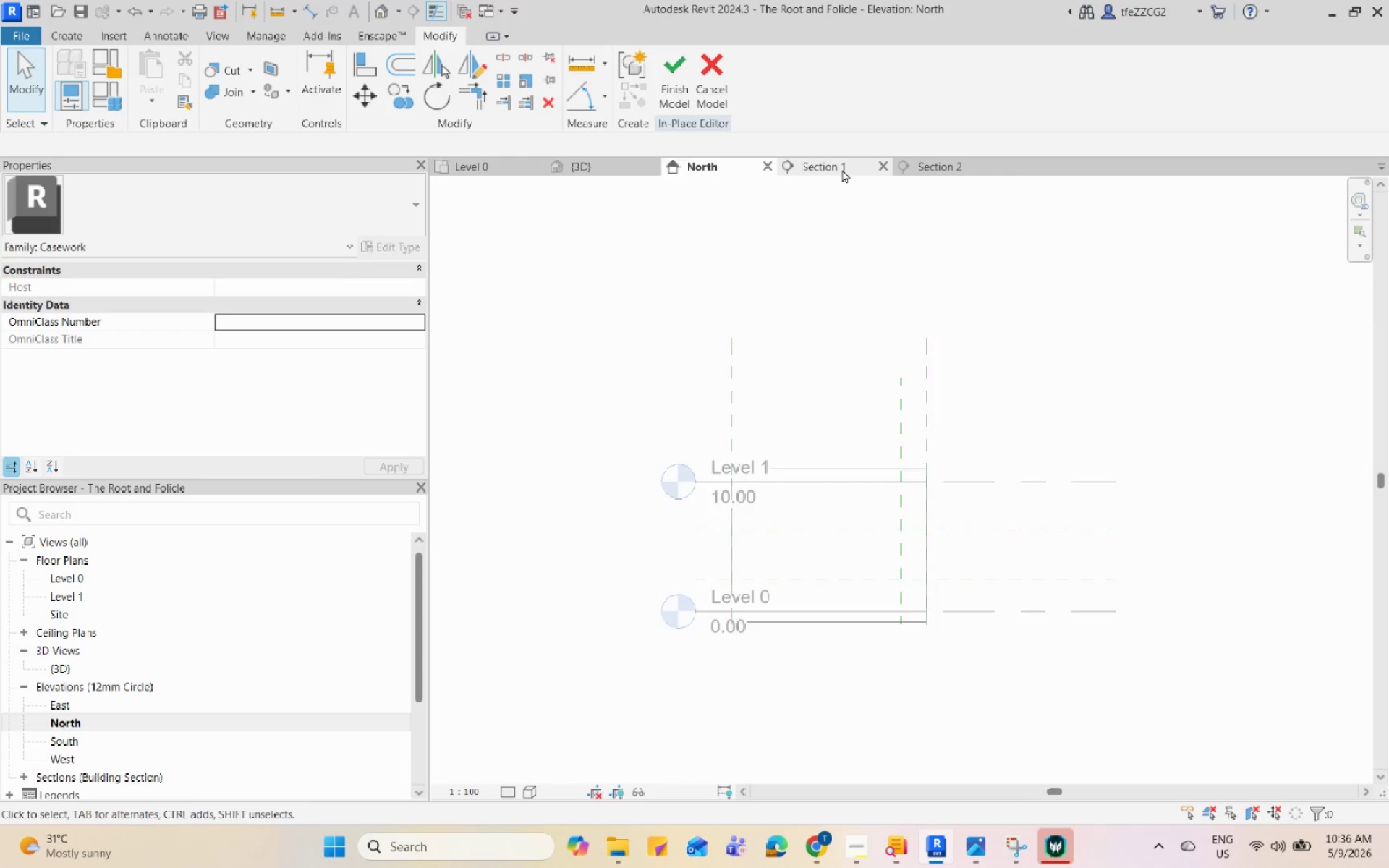 
double_click([956, 173])
 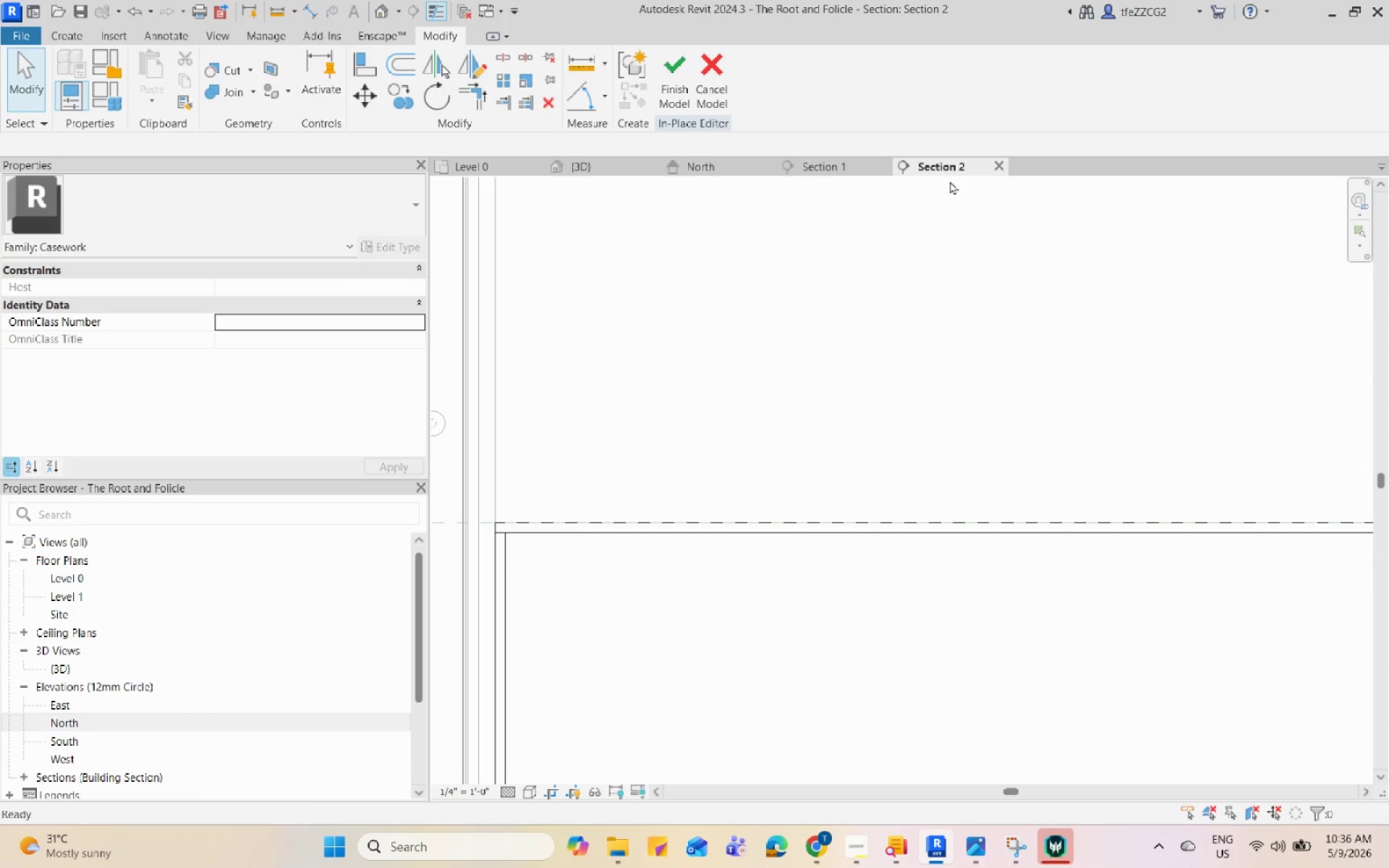 
scroll: coordinate [648, 419], scroll_direction: down, amount: 7.0
 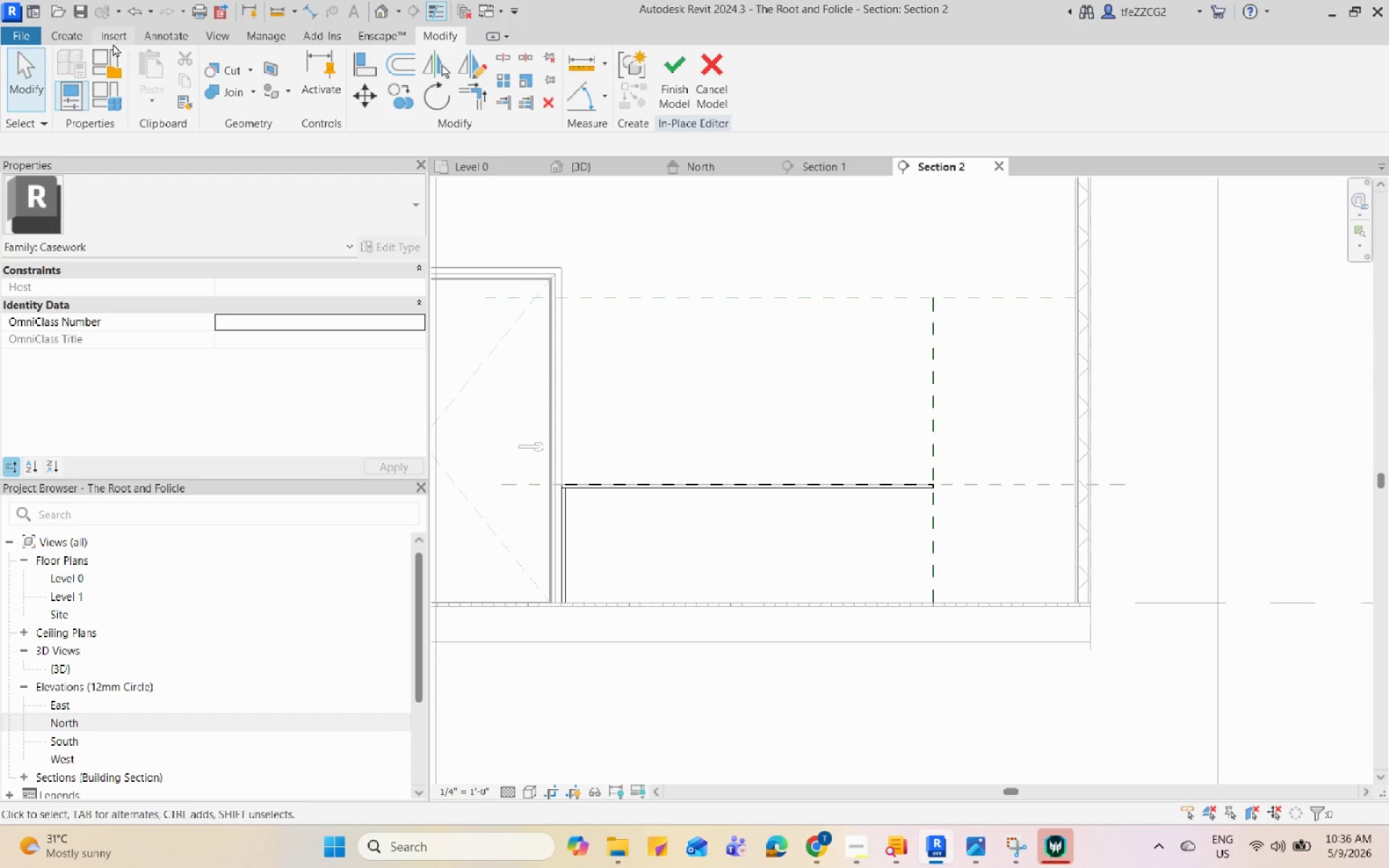 
left_click([77, 41])
 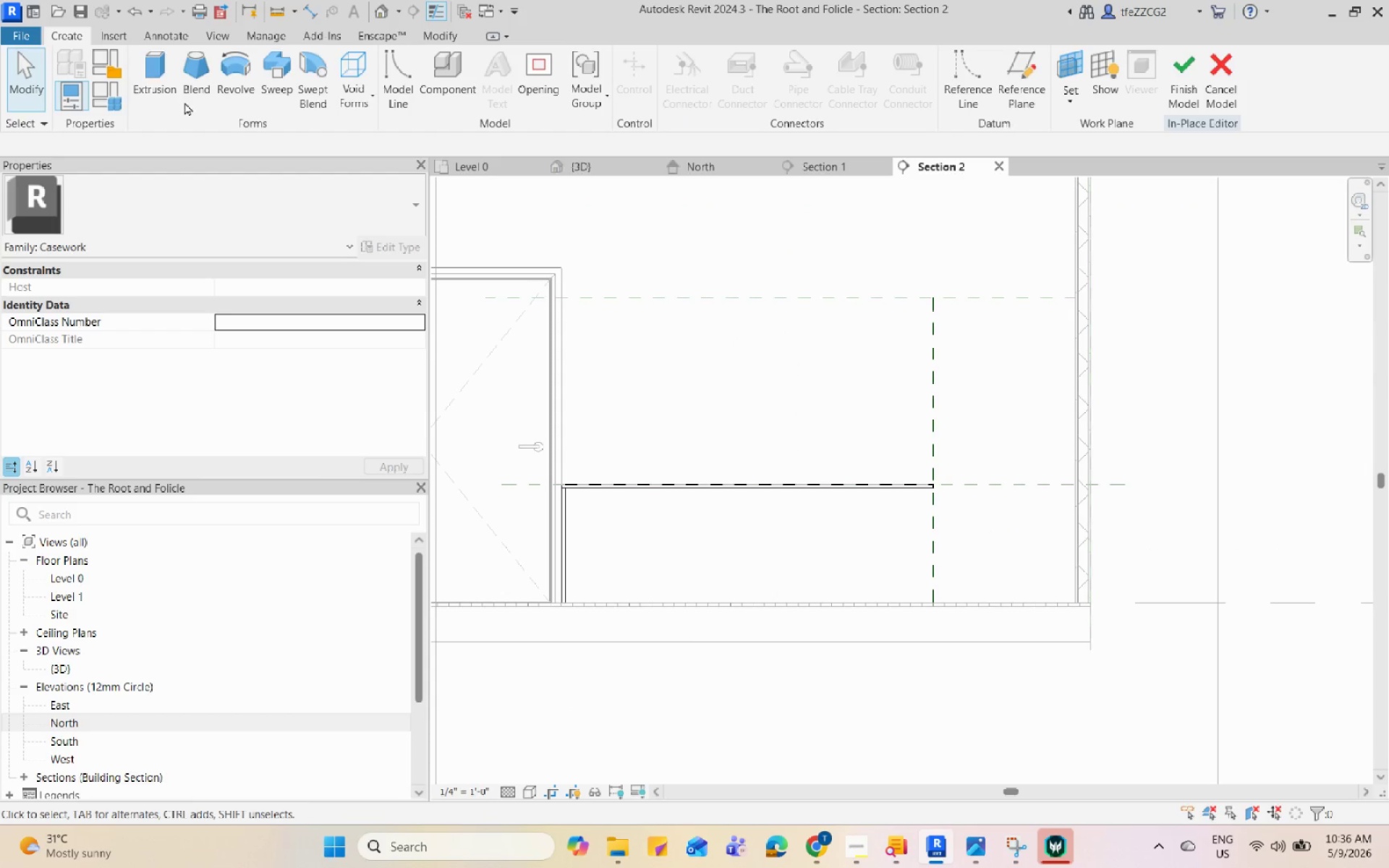 
left_click([143, 75])
 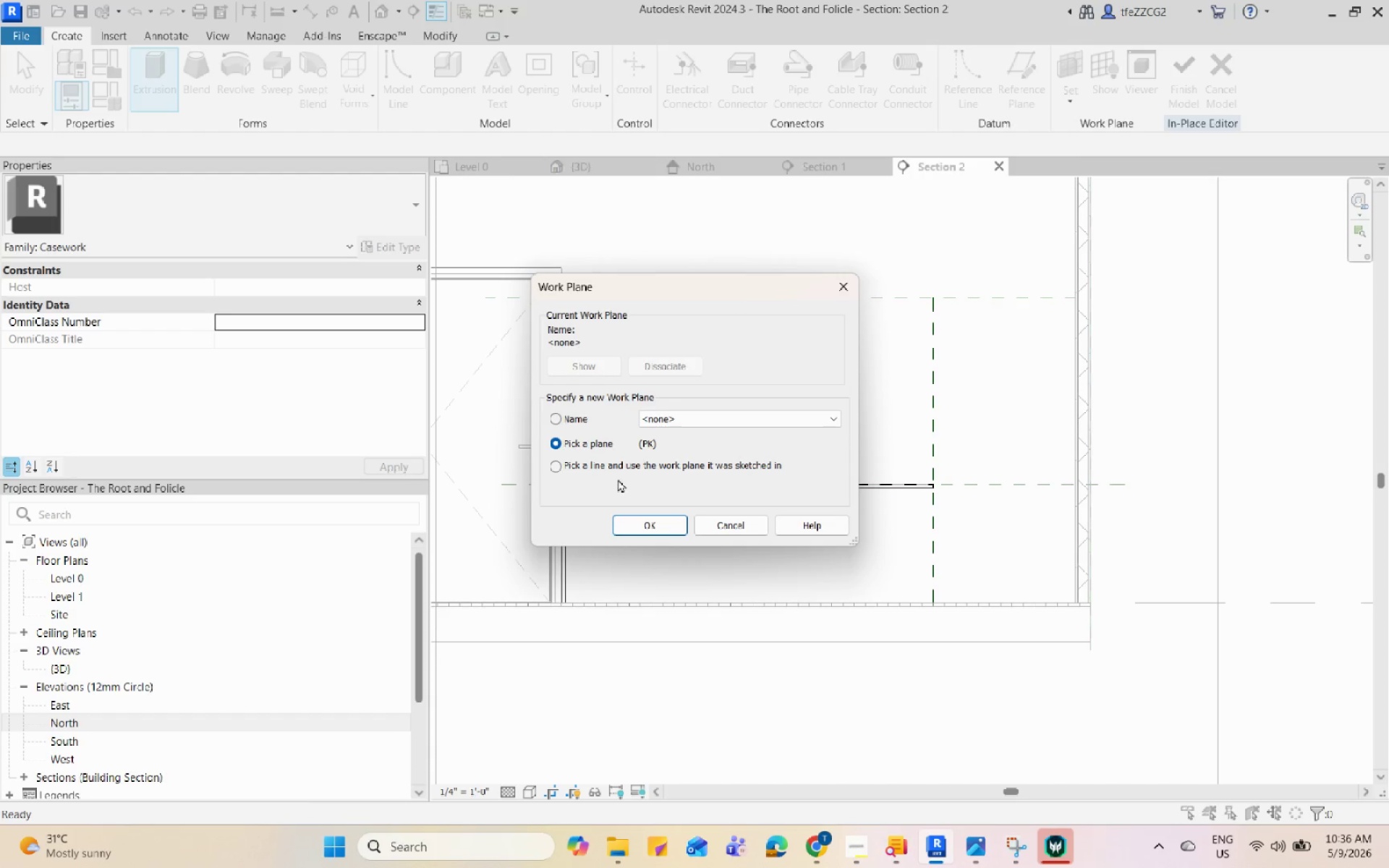 
left_click([640, 519])
 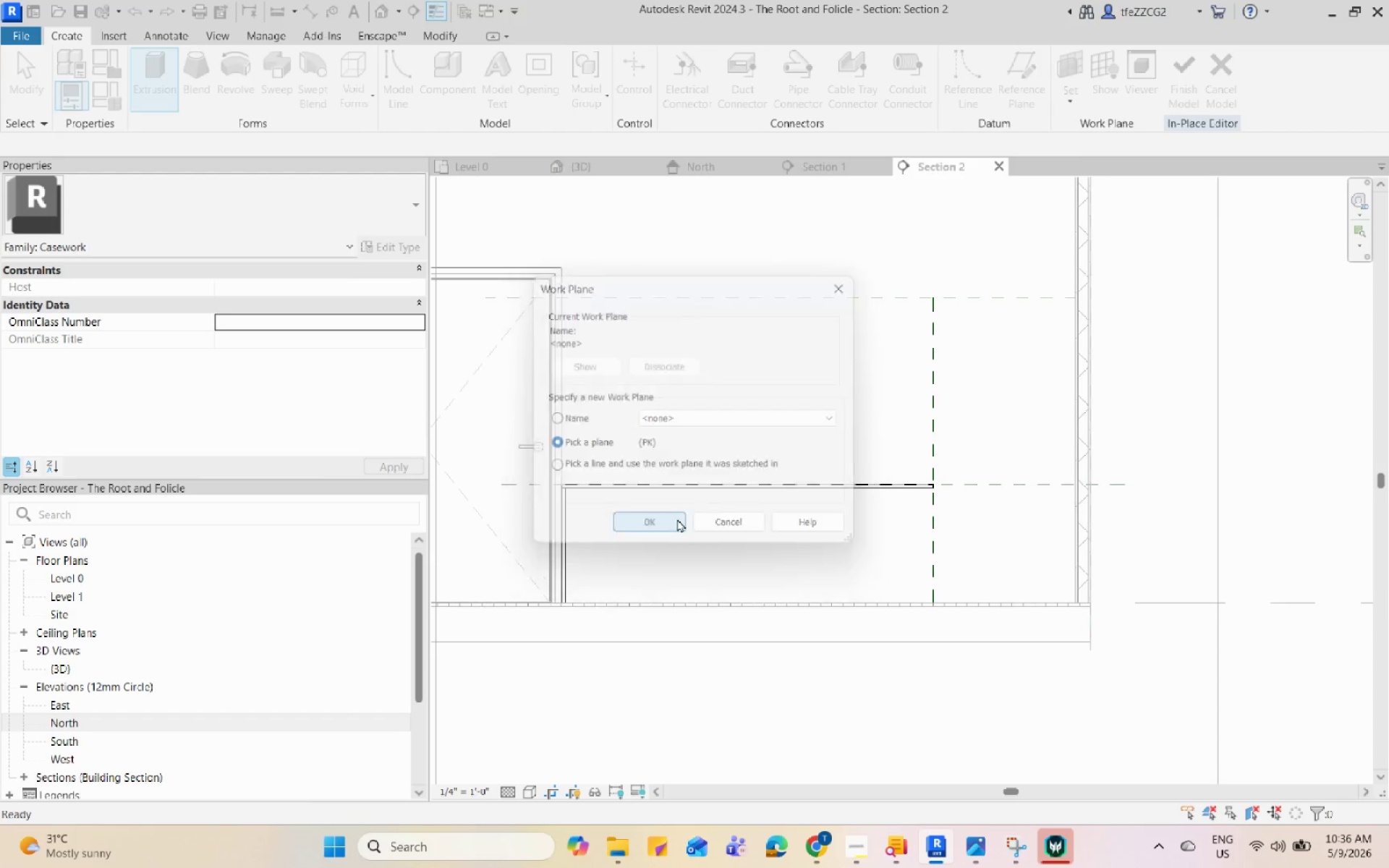 
scroll: coordinate [755, 559], scroll_direction: down, amount: 5.0
 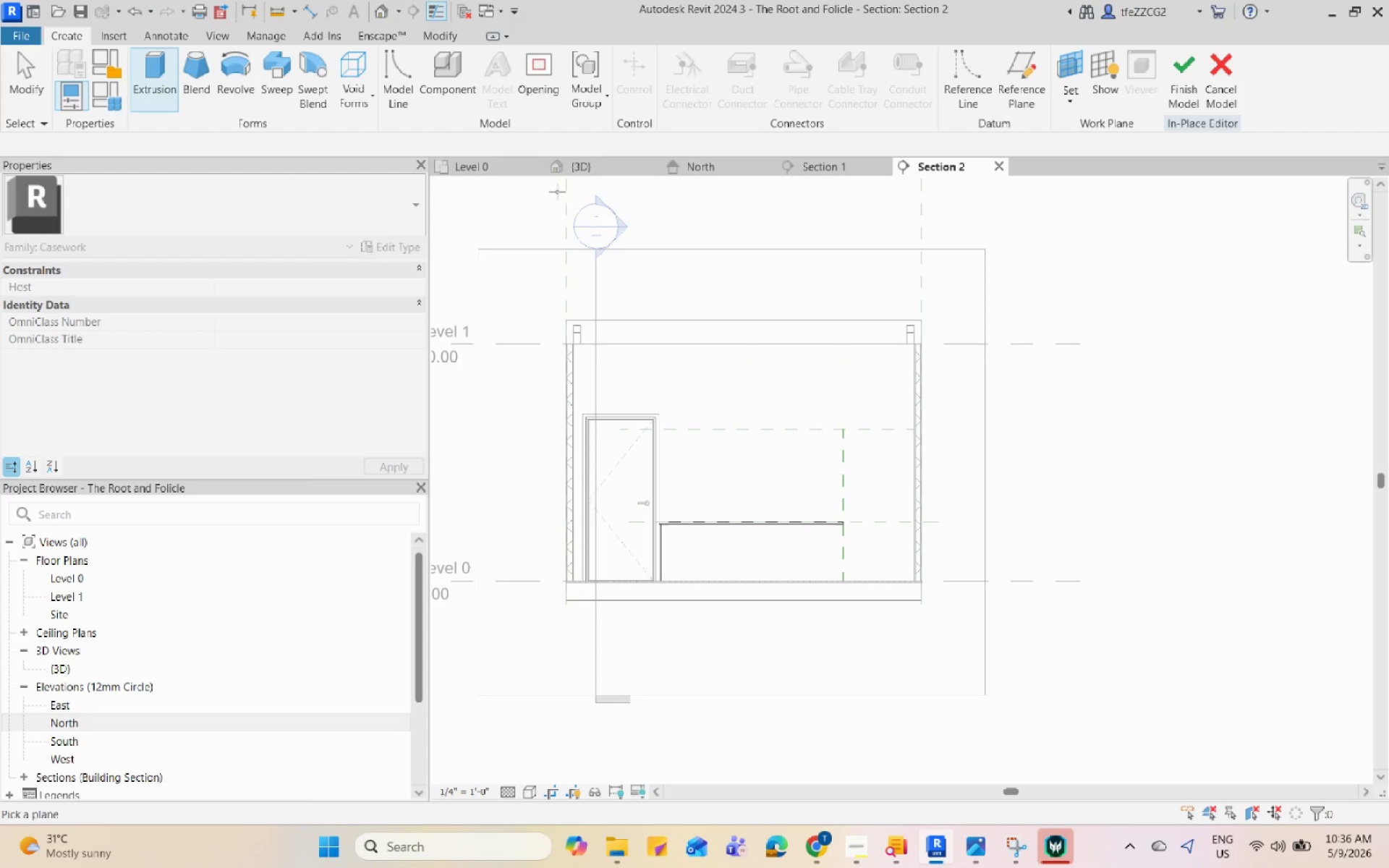 
left_click([579, 168])
 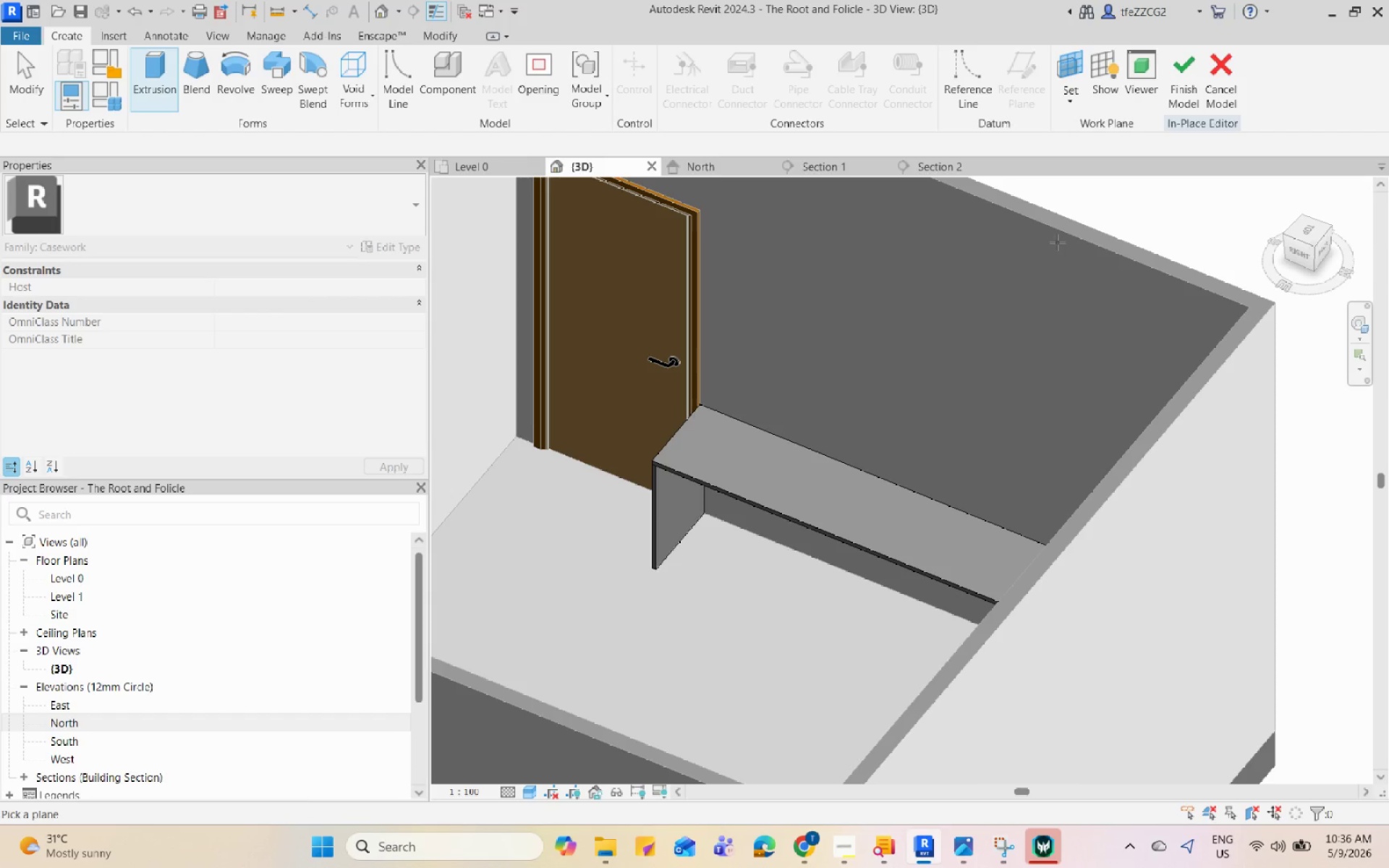 
left_click([1063, 234])
 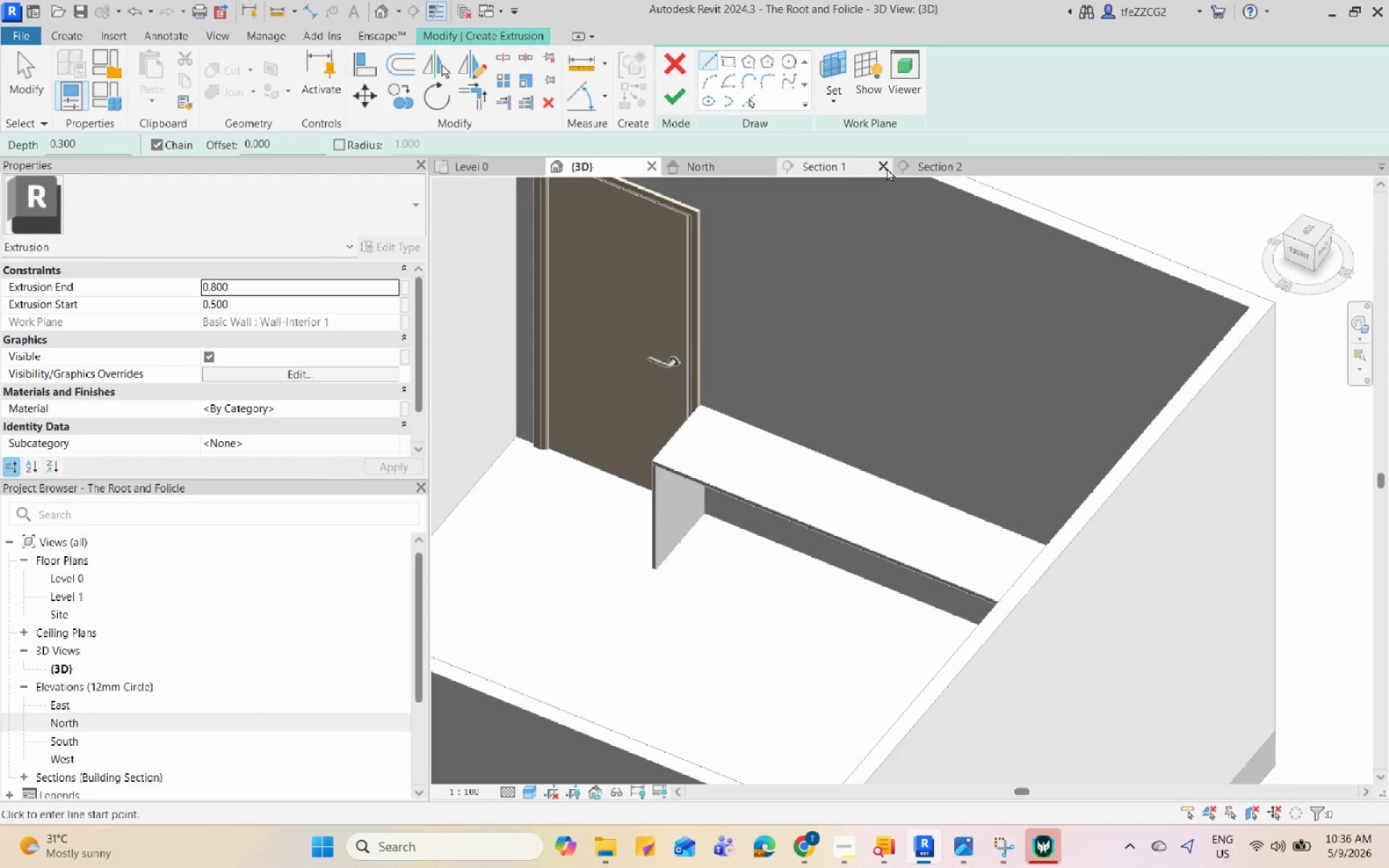 
left_click([929, 163])
 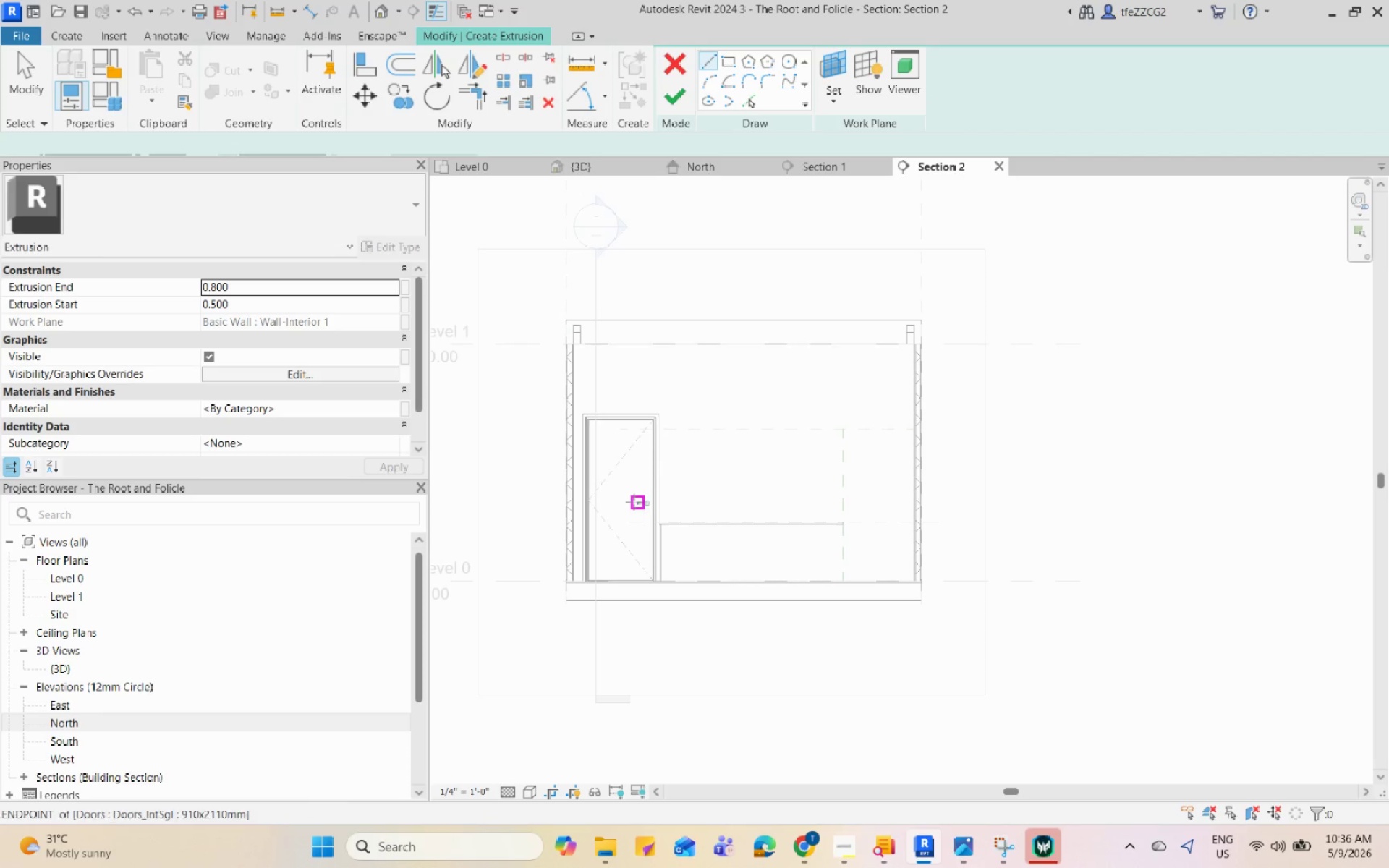 
scroll: coordinate [681, 537], scroll_direction: up, amount: 12.0
 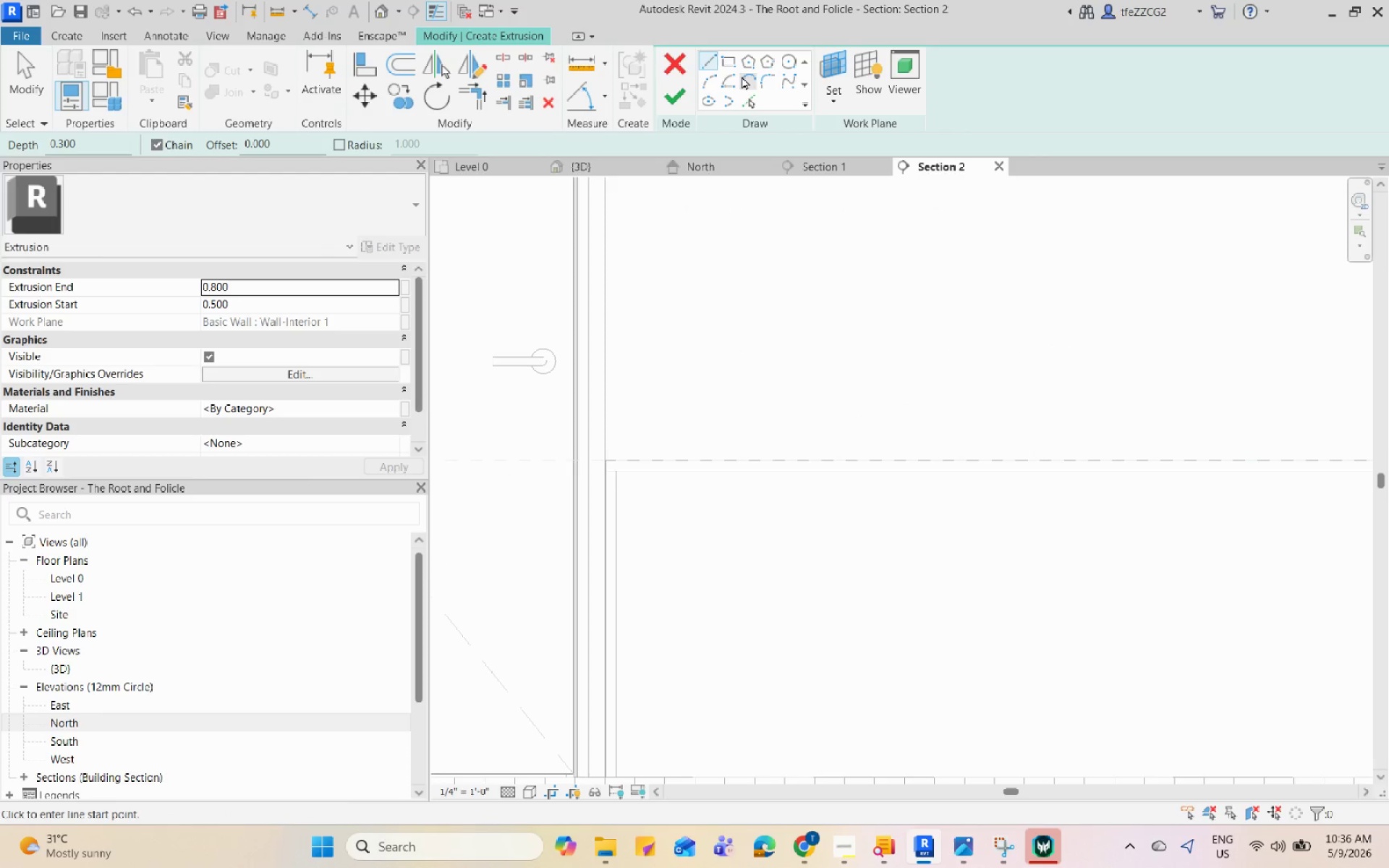 
left_click([732, 65])
 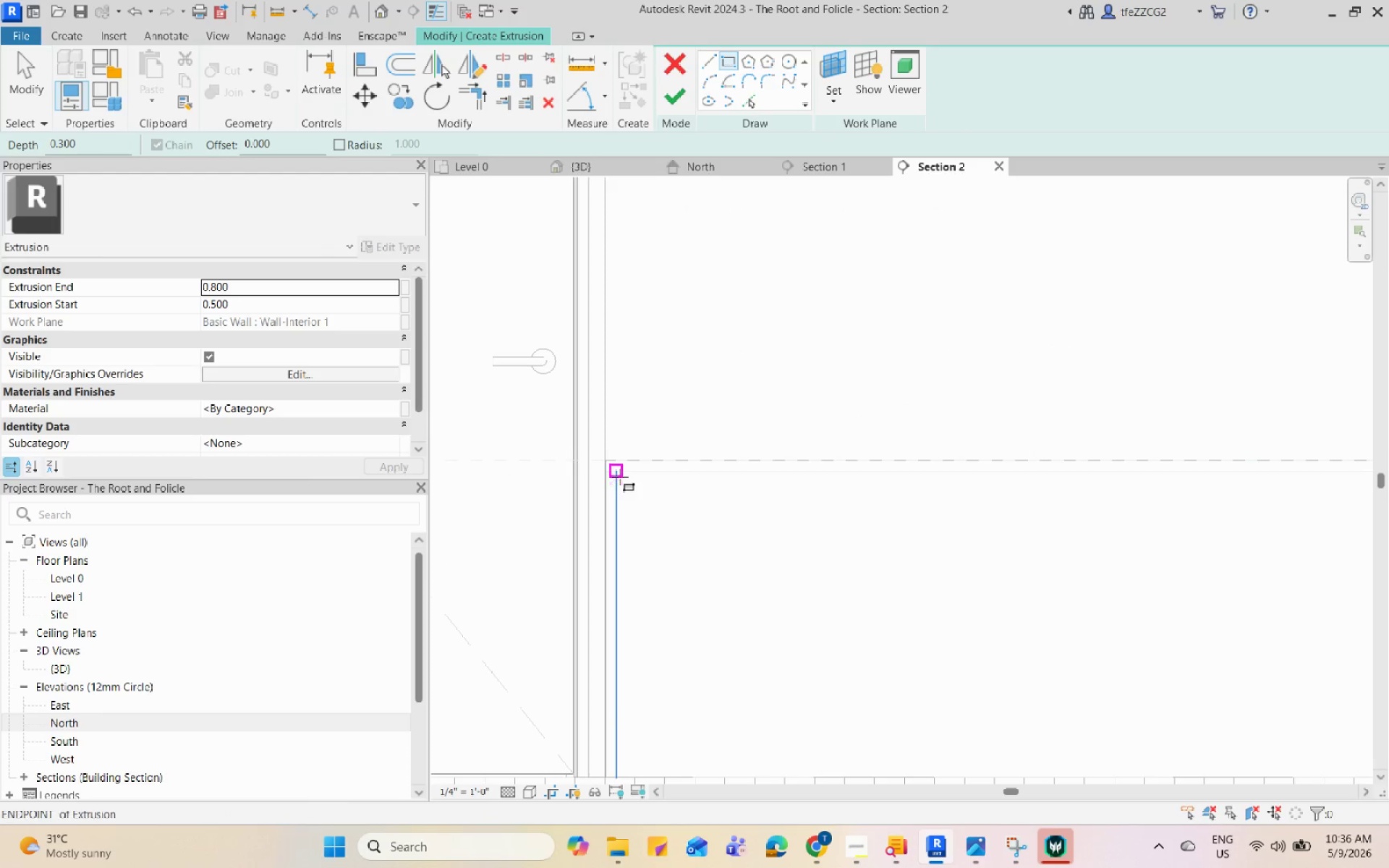 
left_click([619, 475])
 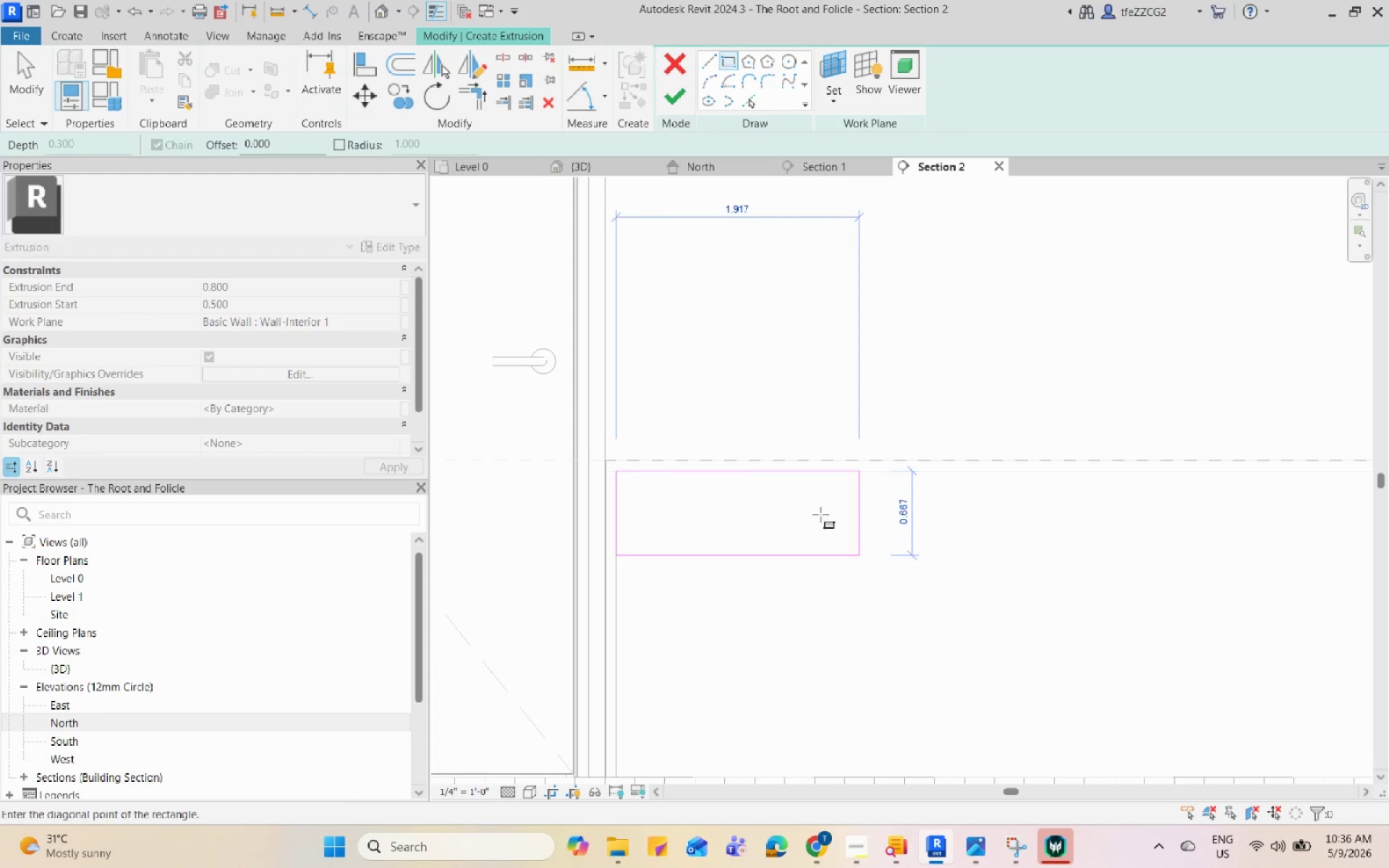 
scroll: coordinate [983, 504], scroll_direction: down, amount: 1.0
 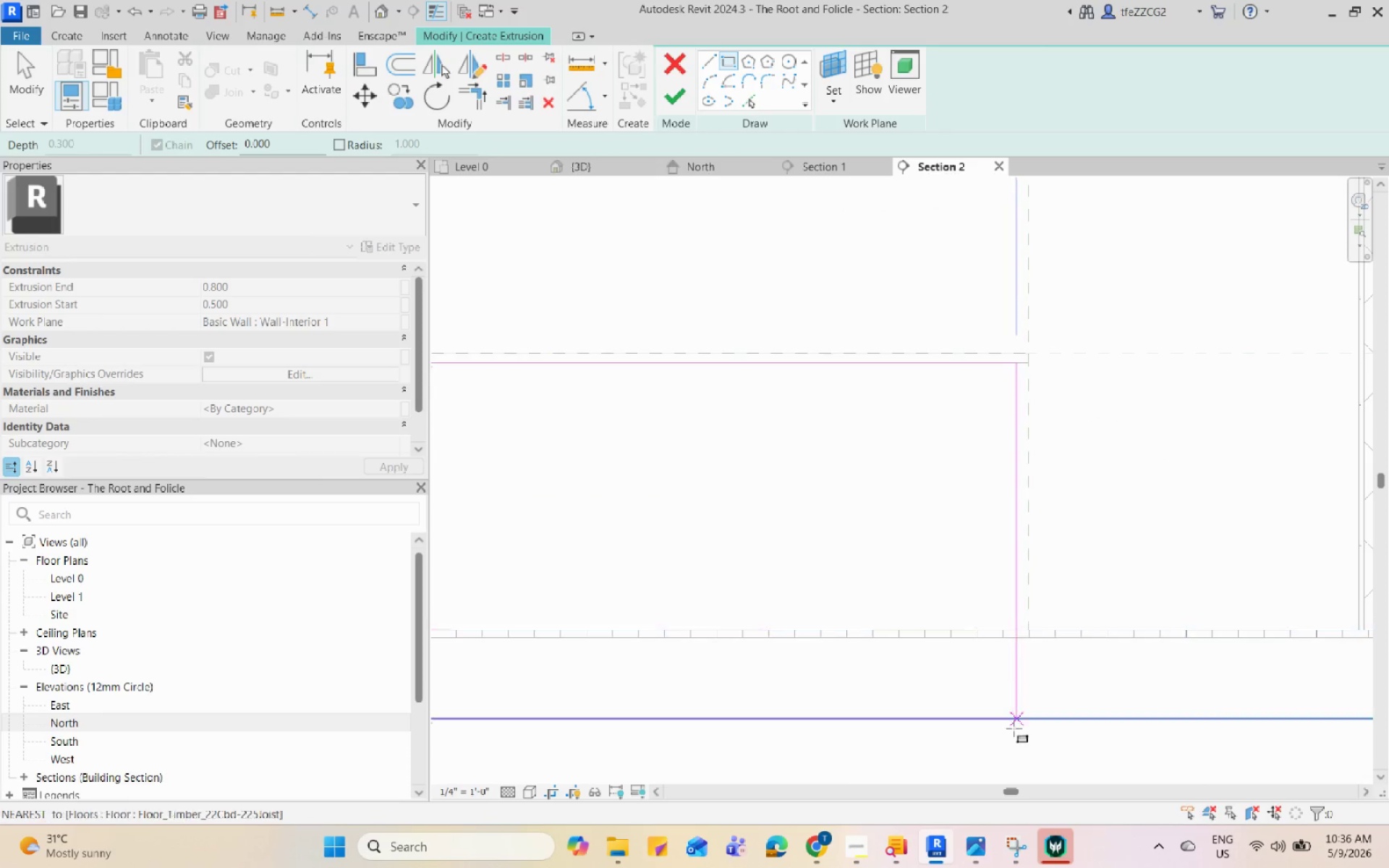 
left_click([977, 858])
 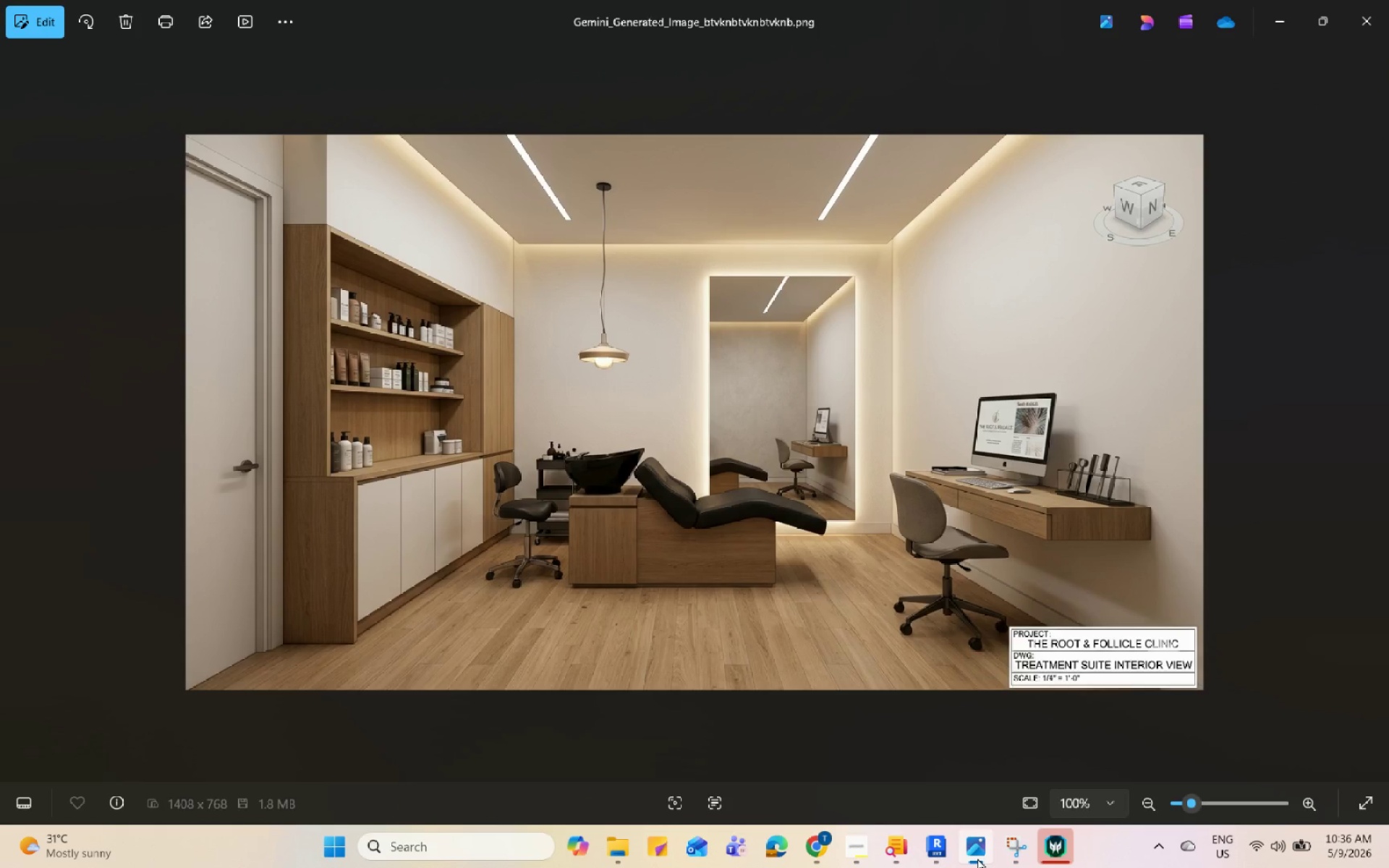 
left_click([977, 858])
 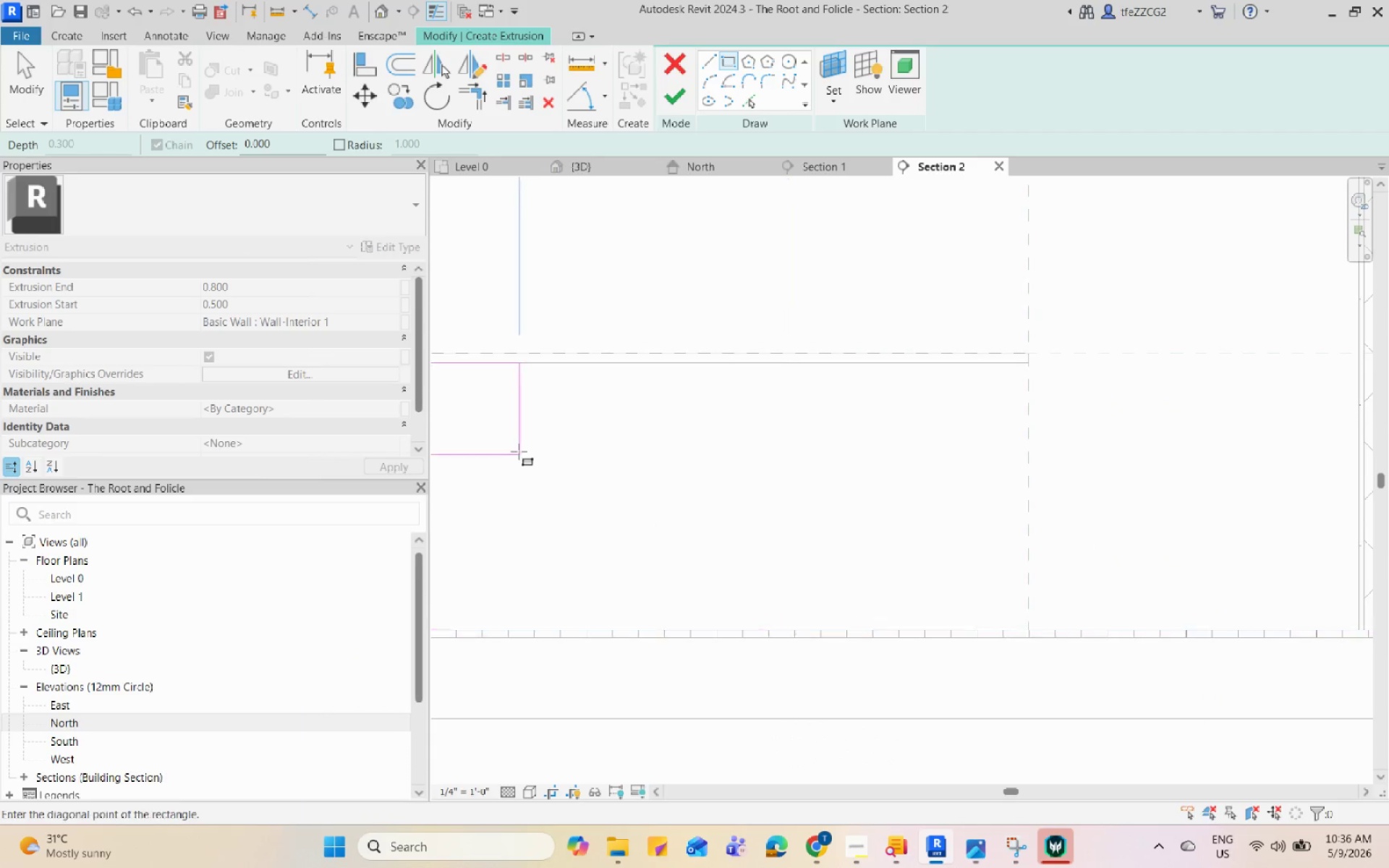 
scroll: coordinate [519, 451], scroll_direction: down, amount: 3.0
 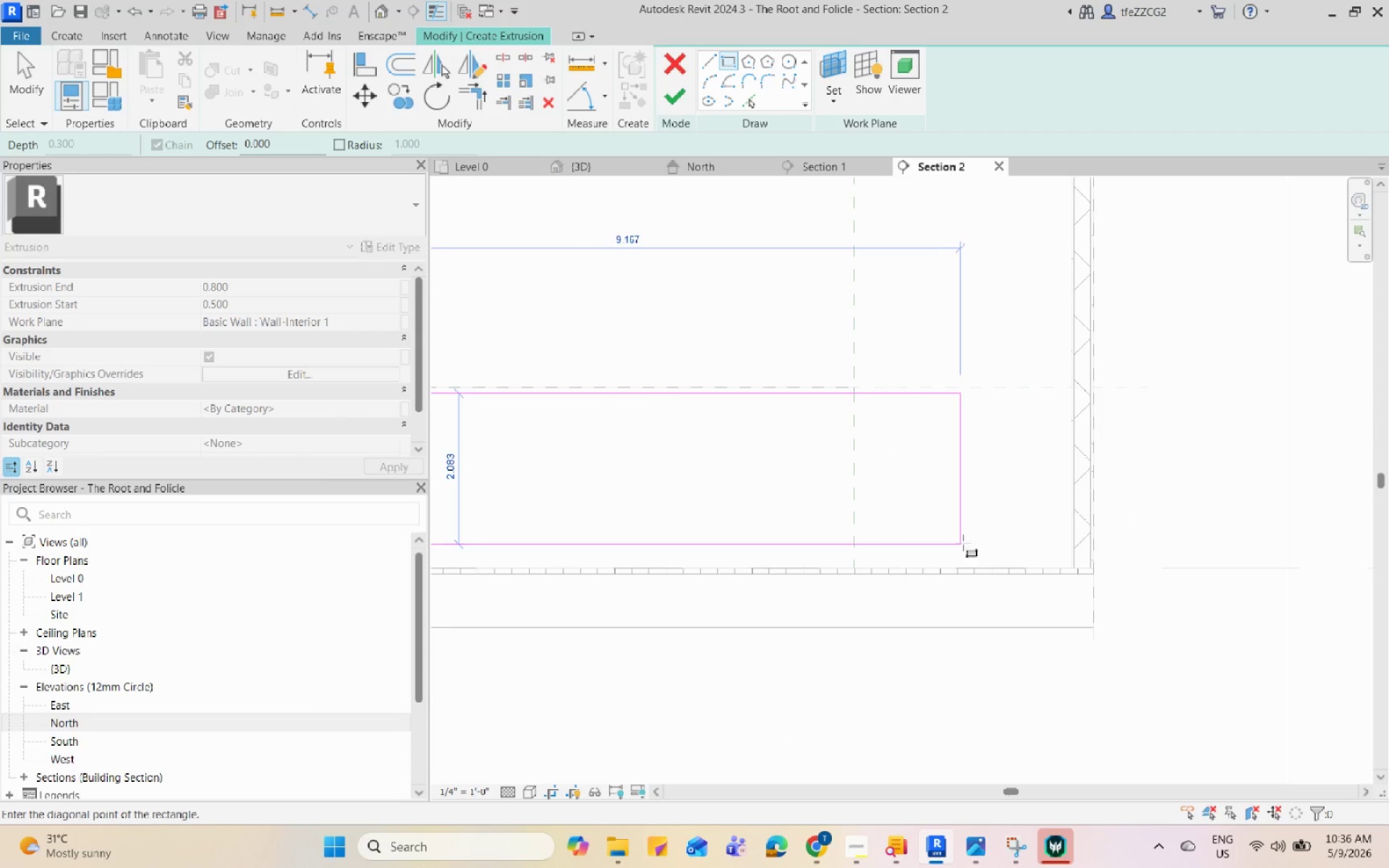 
scroll: coordinate [1095, 566], scroll_direction: up, amount: 5.0
 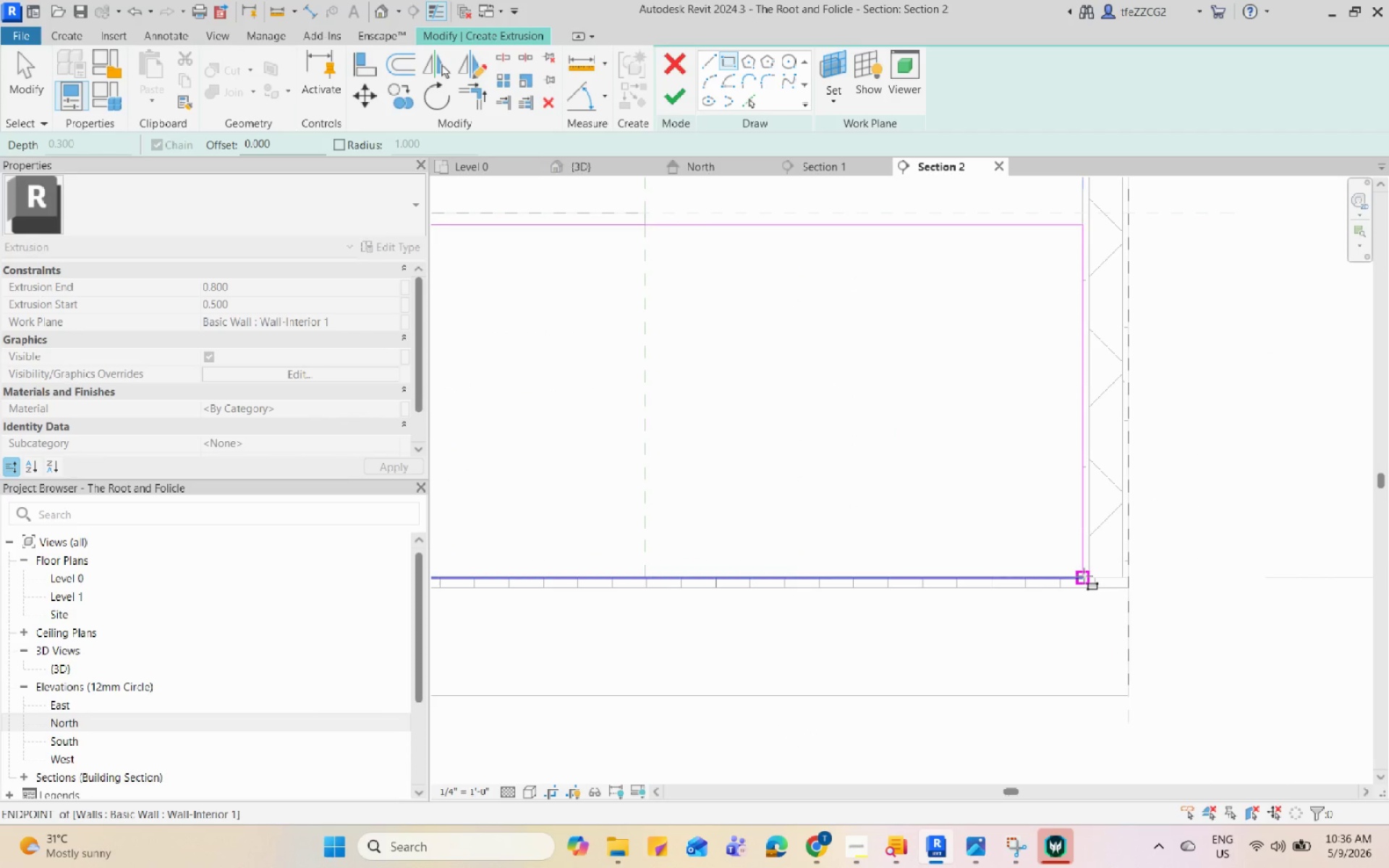 
left_click([1084, 576])
 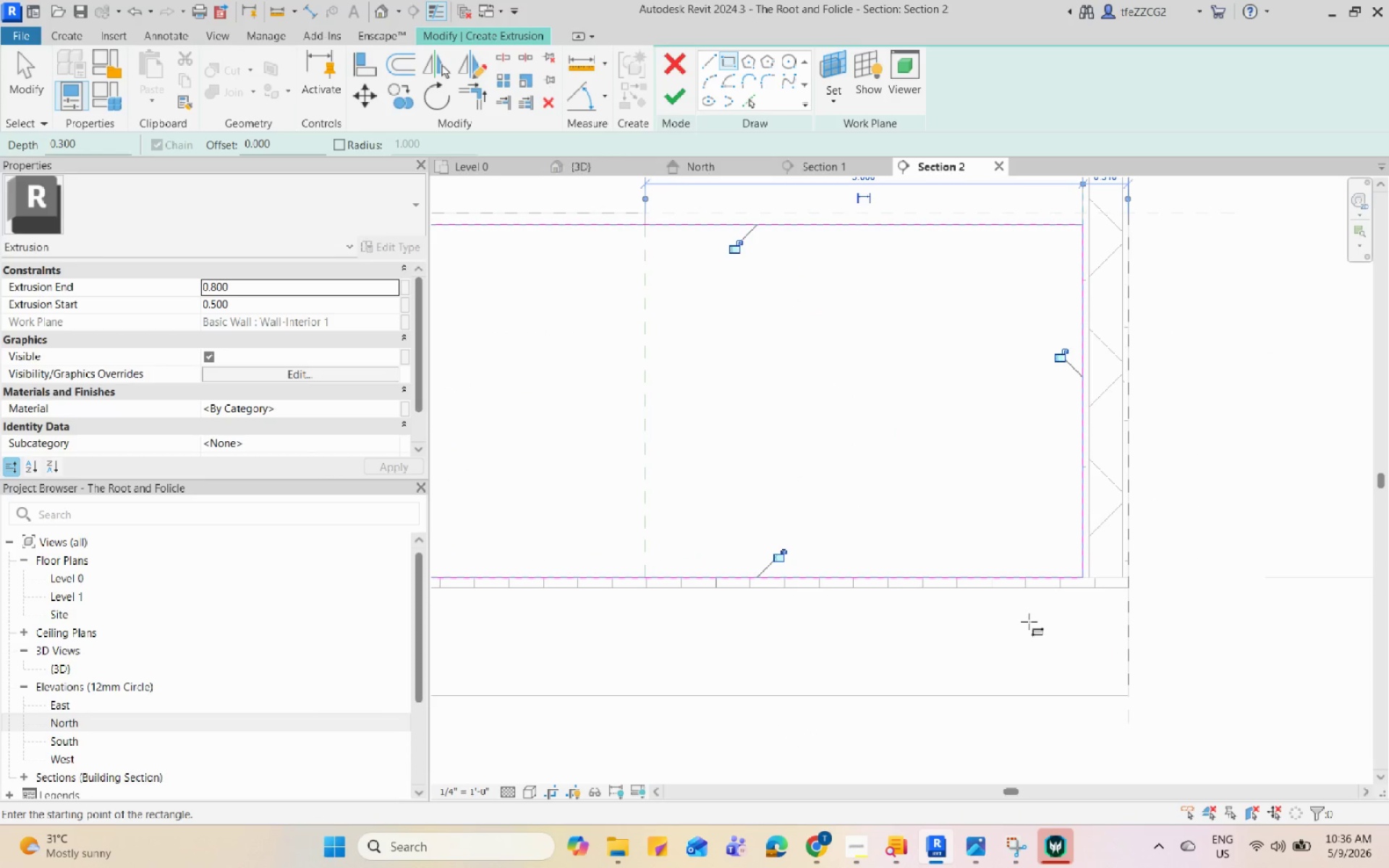 
scroll: coordinate [949, 554], scroll_direction: down, amount: 10.0
 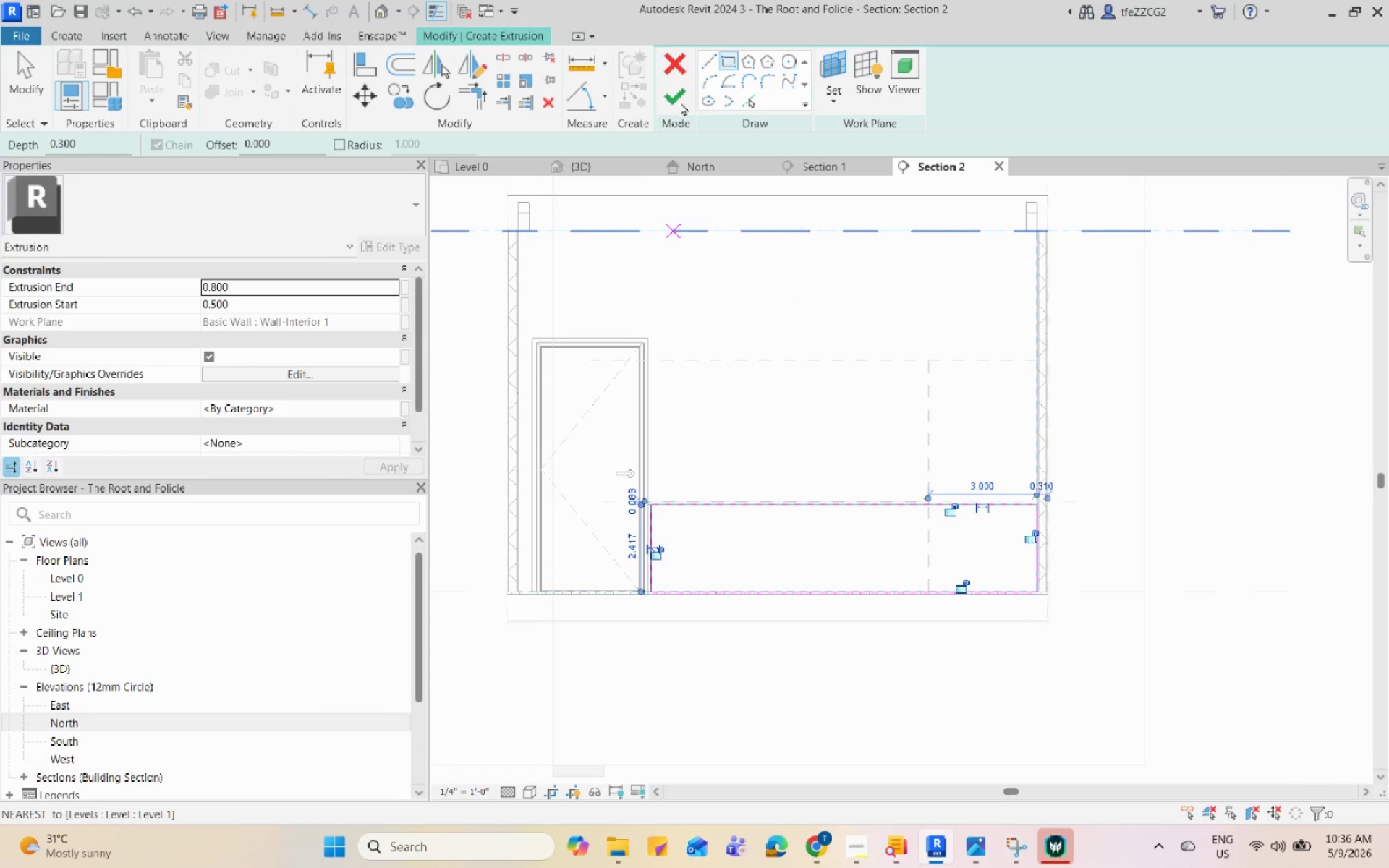 
left_click([681, 96])
 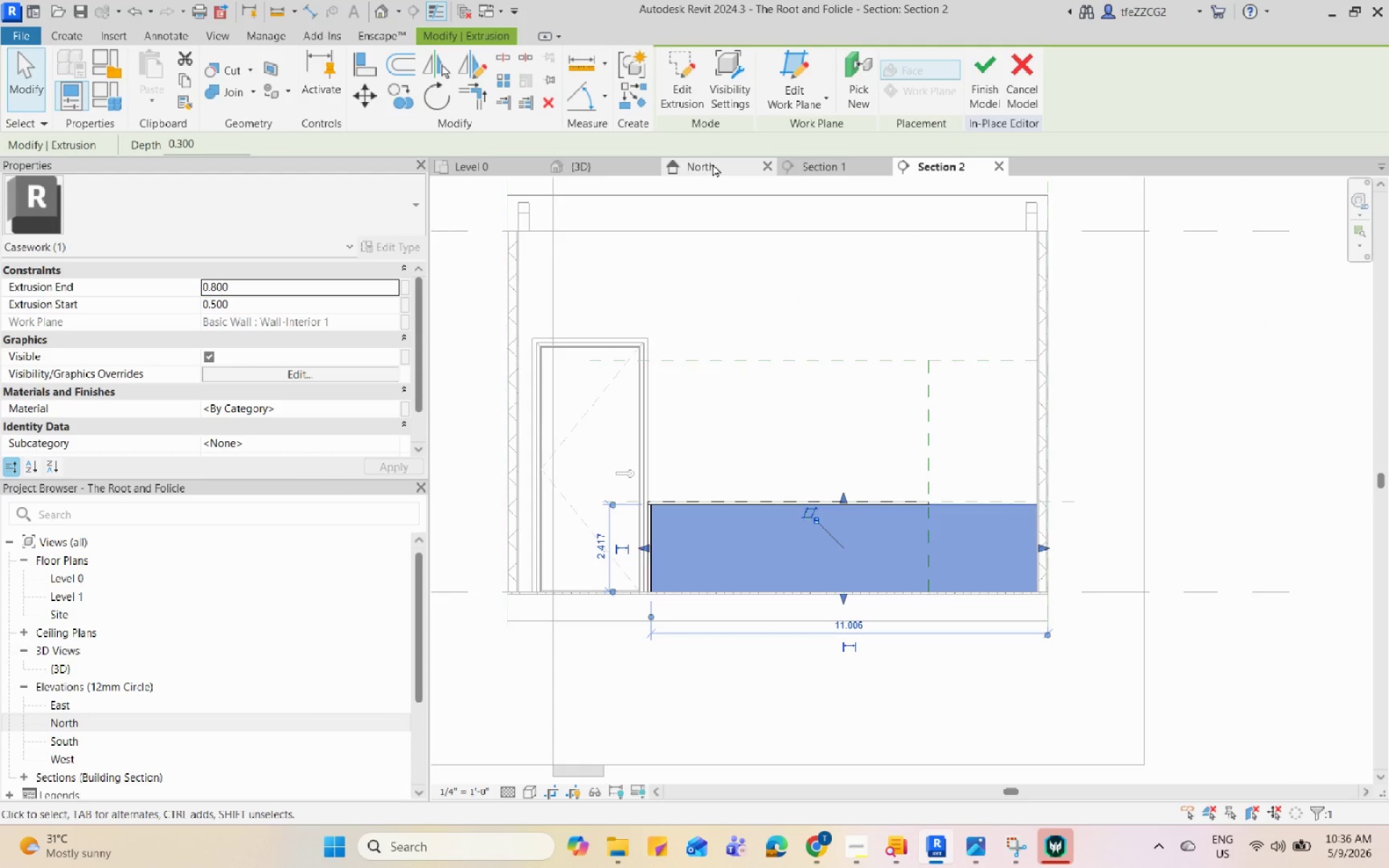 
double_click([594, 161])
 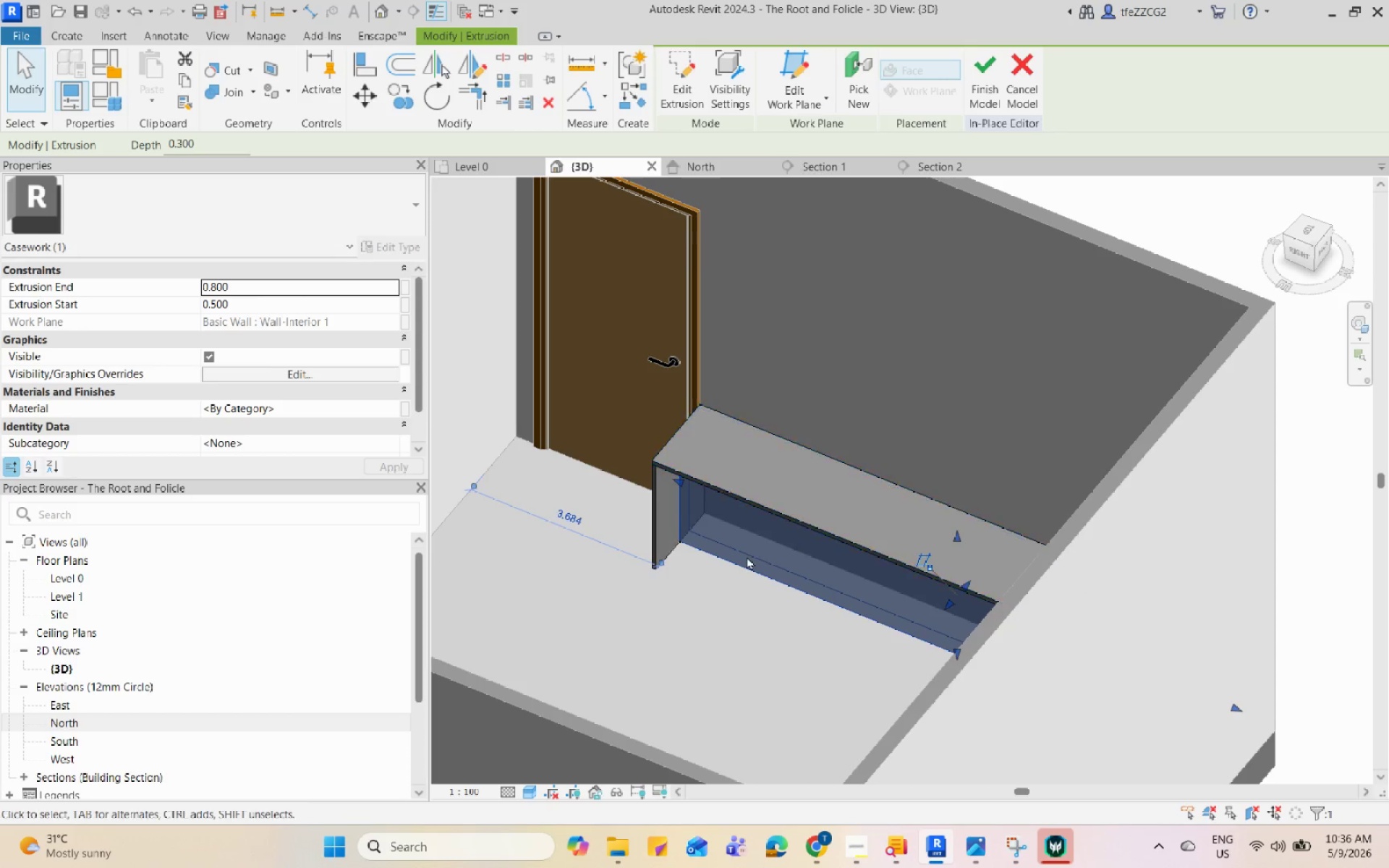 
hold_key(key=ShiftLeft, duration=0.84)
scroll: coordinate [681, 542], scroll_direction: up, amount: 3.0
 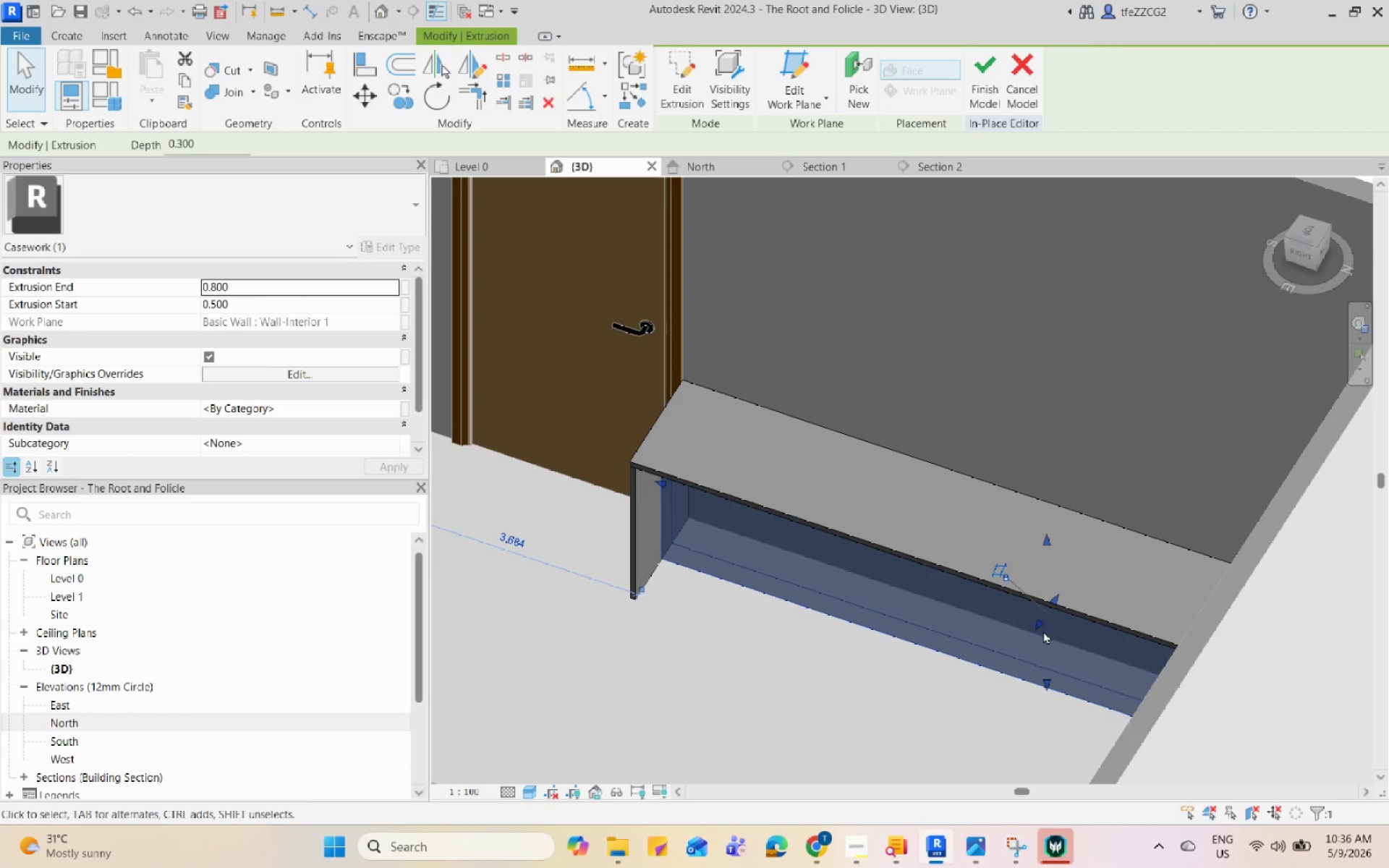 
left_click_drag(start_coordinate=[1032, 624], to_coordinate=[1019, 650])
 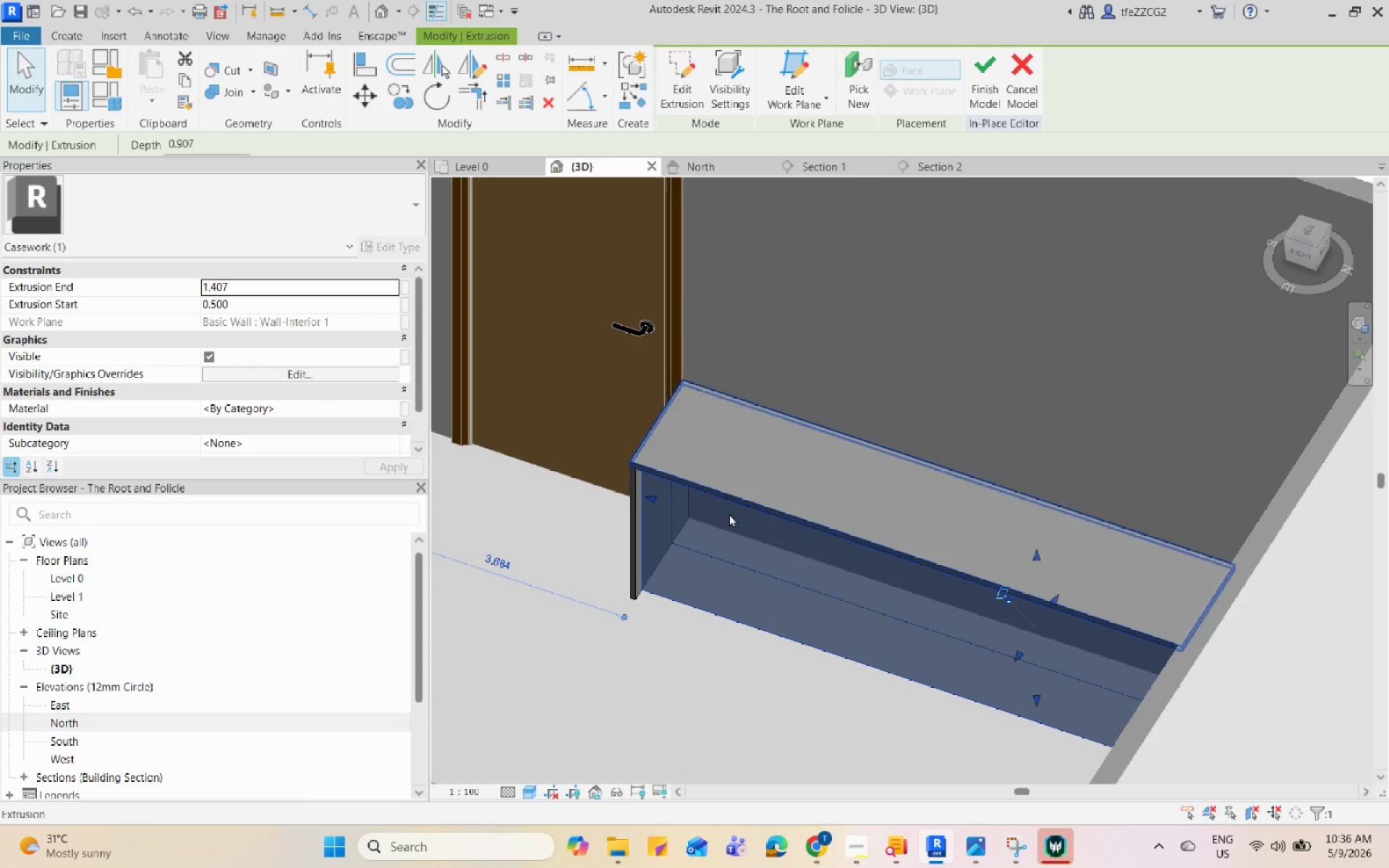 
key(Escape)
 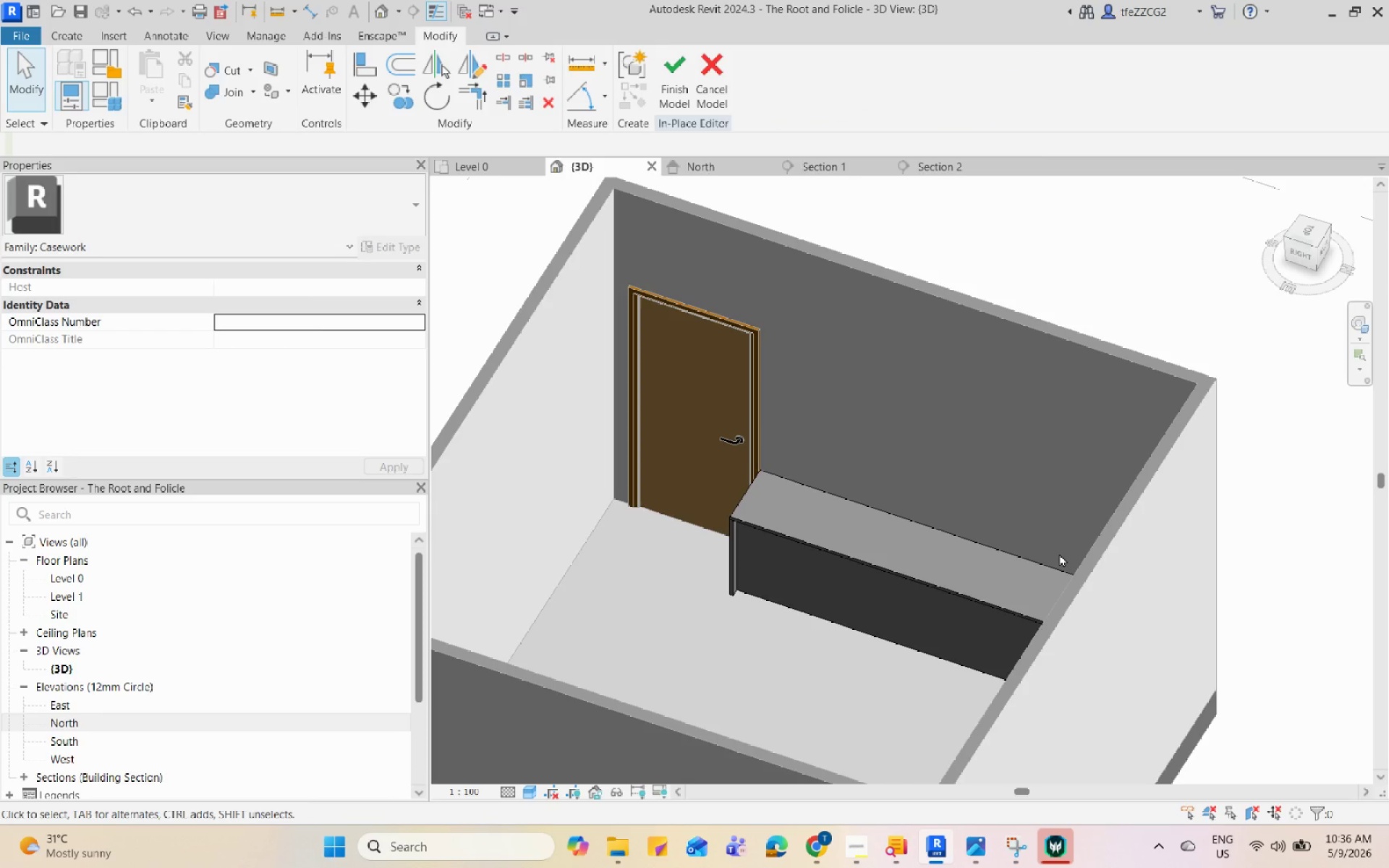 
scroll: coordinate [864, 590], scroll_direction: down, amount: 4.0
 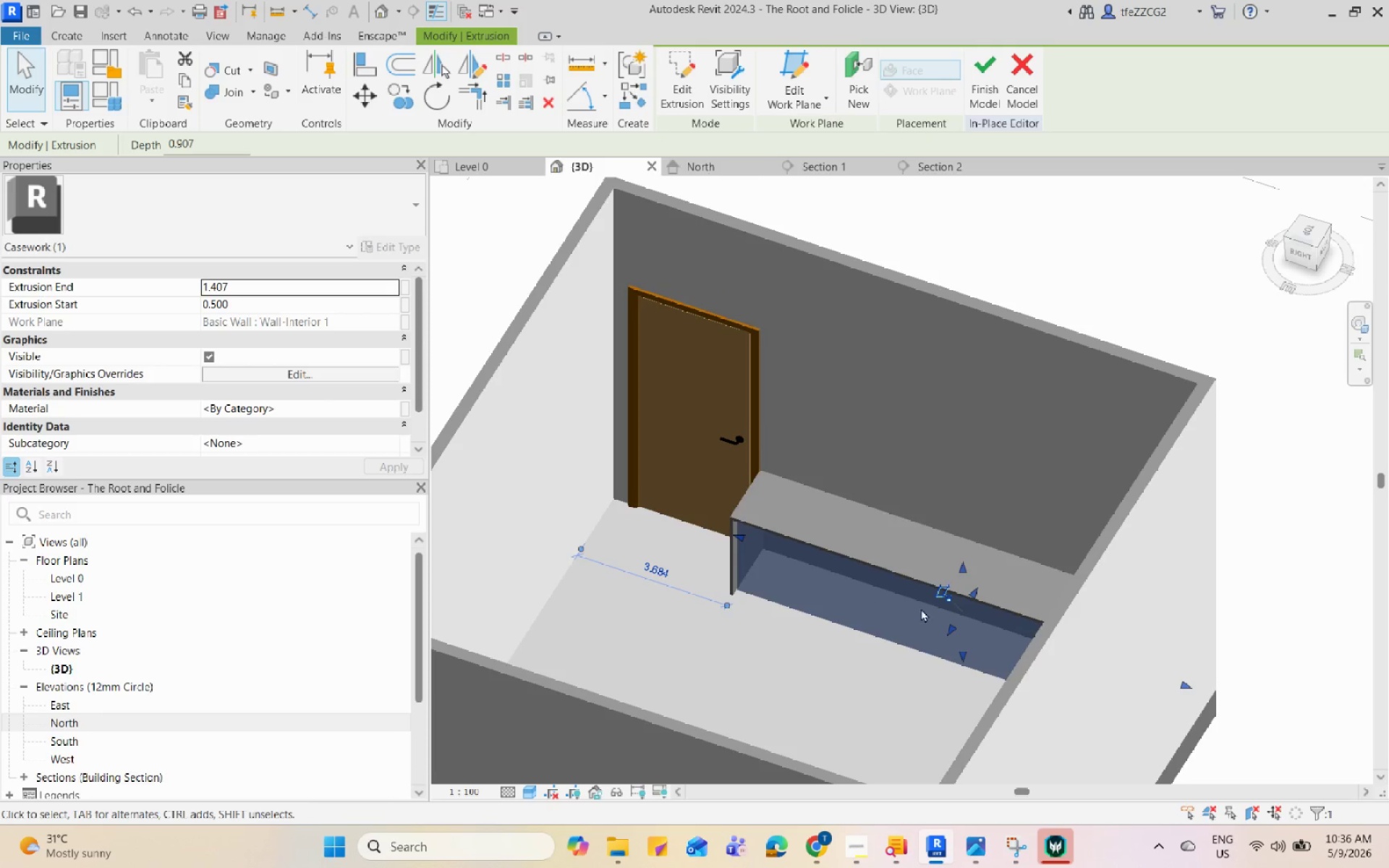 
hold_key(key=ShiftLeft, duration=0.92)
 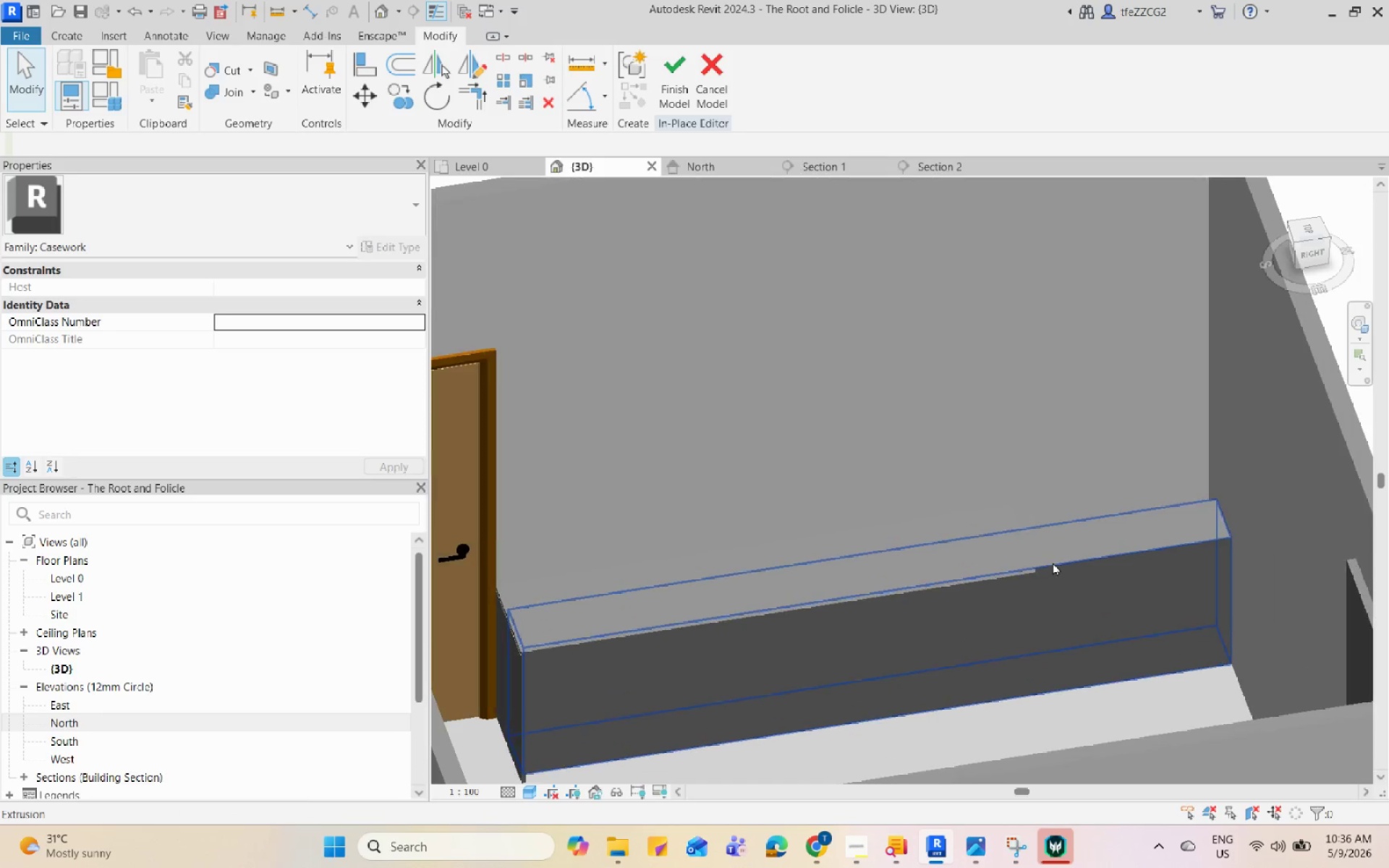 
scroll: coordinate [946, 564], scroll_direction: down, amount: 2.0
 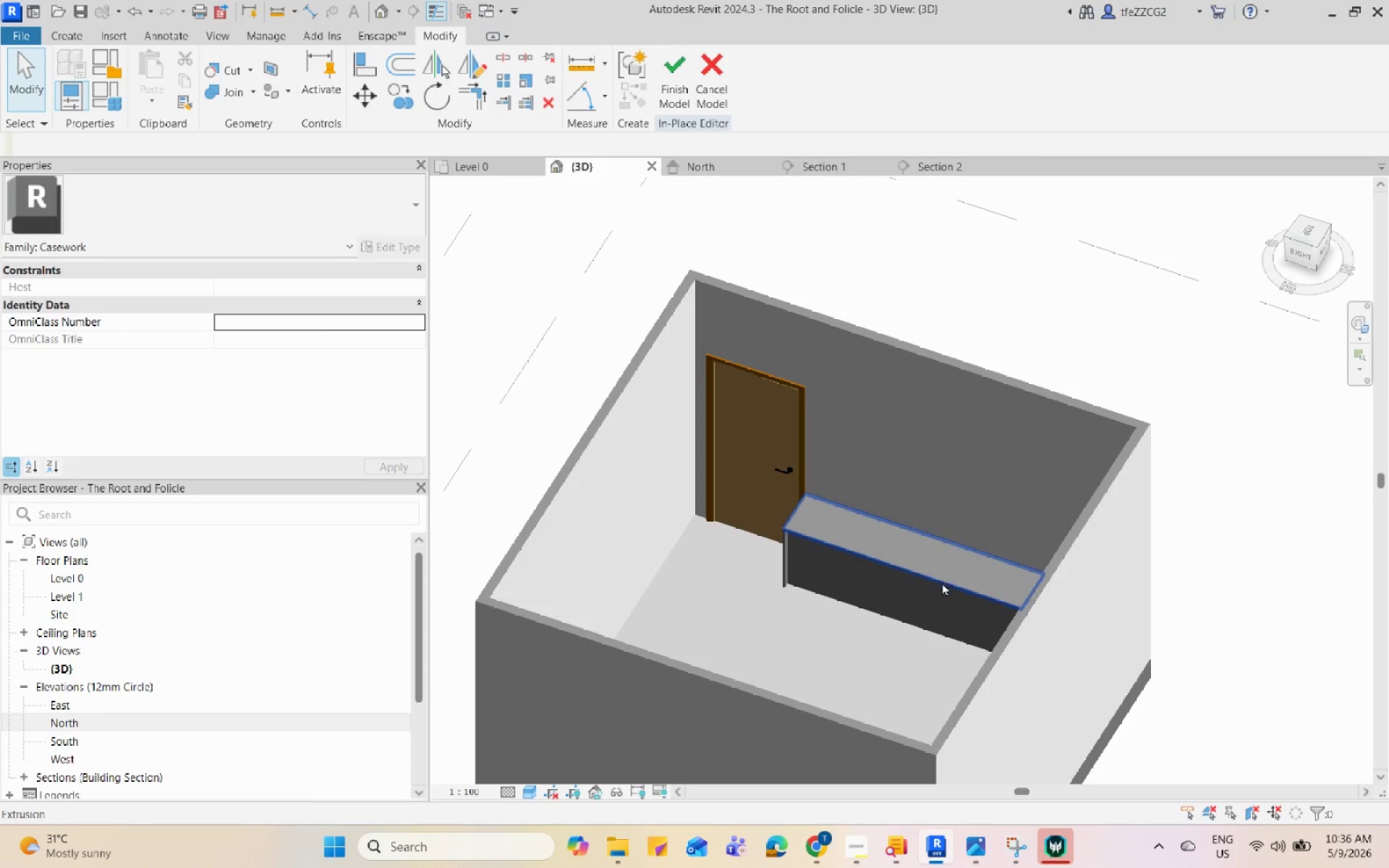 
scroll: coordinate [1060, 563], scroll_direction: up, amount: 7.0
 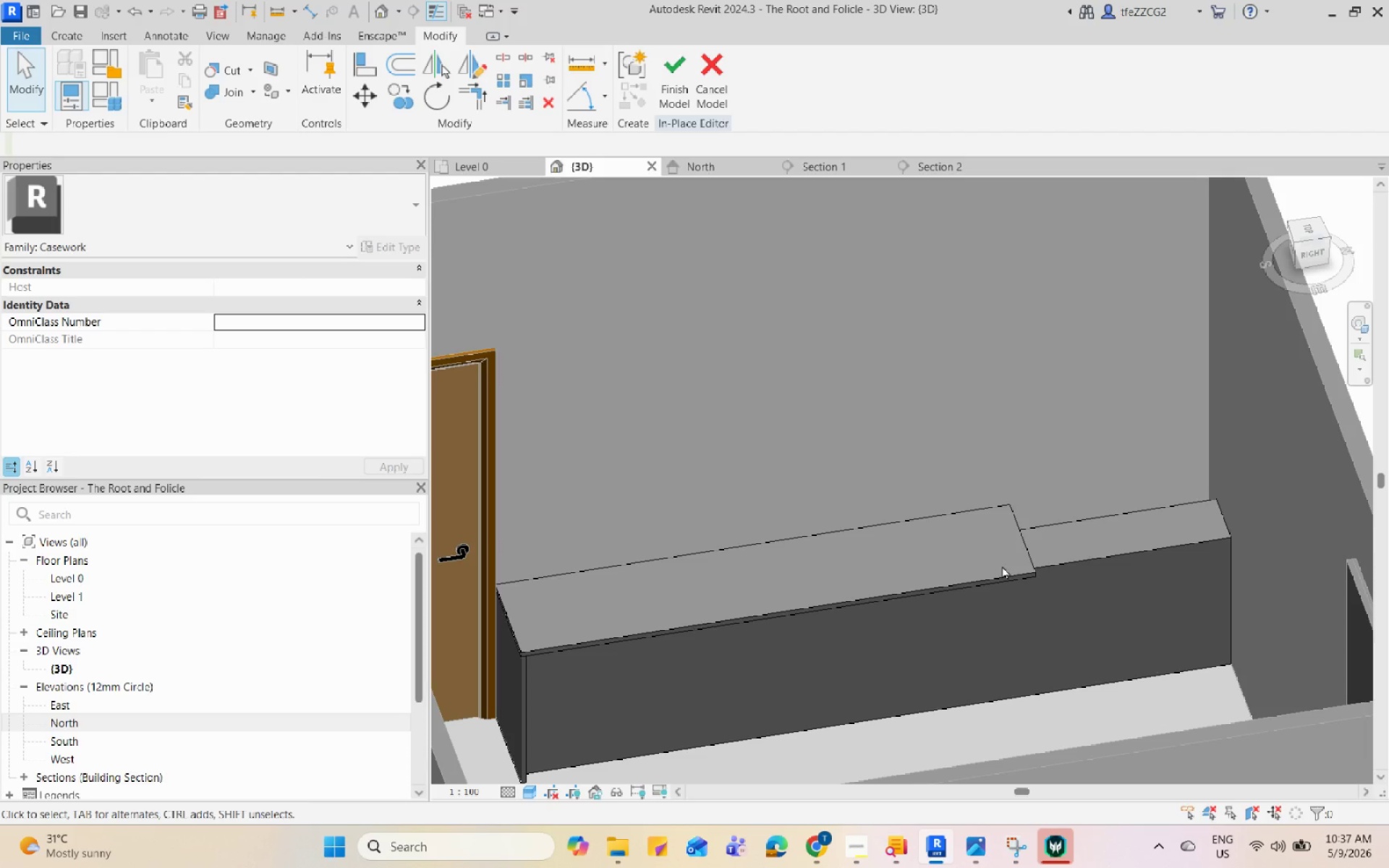 
wait(27.56)
 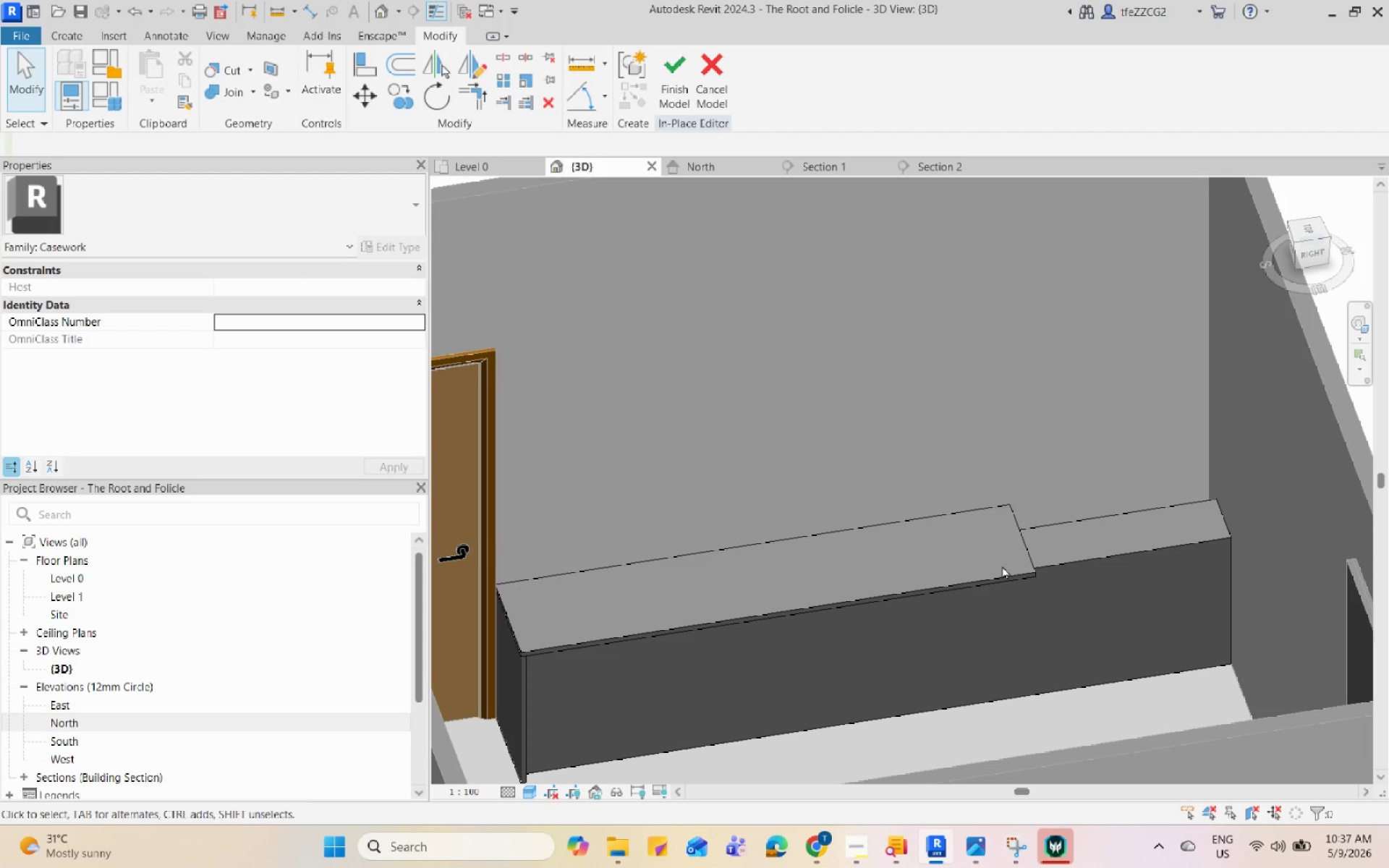 
scroll: coordinate [999, 571], scroll_direction: down, amount: 5.0
 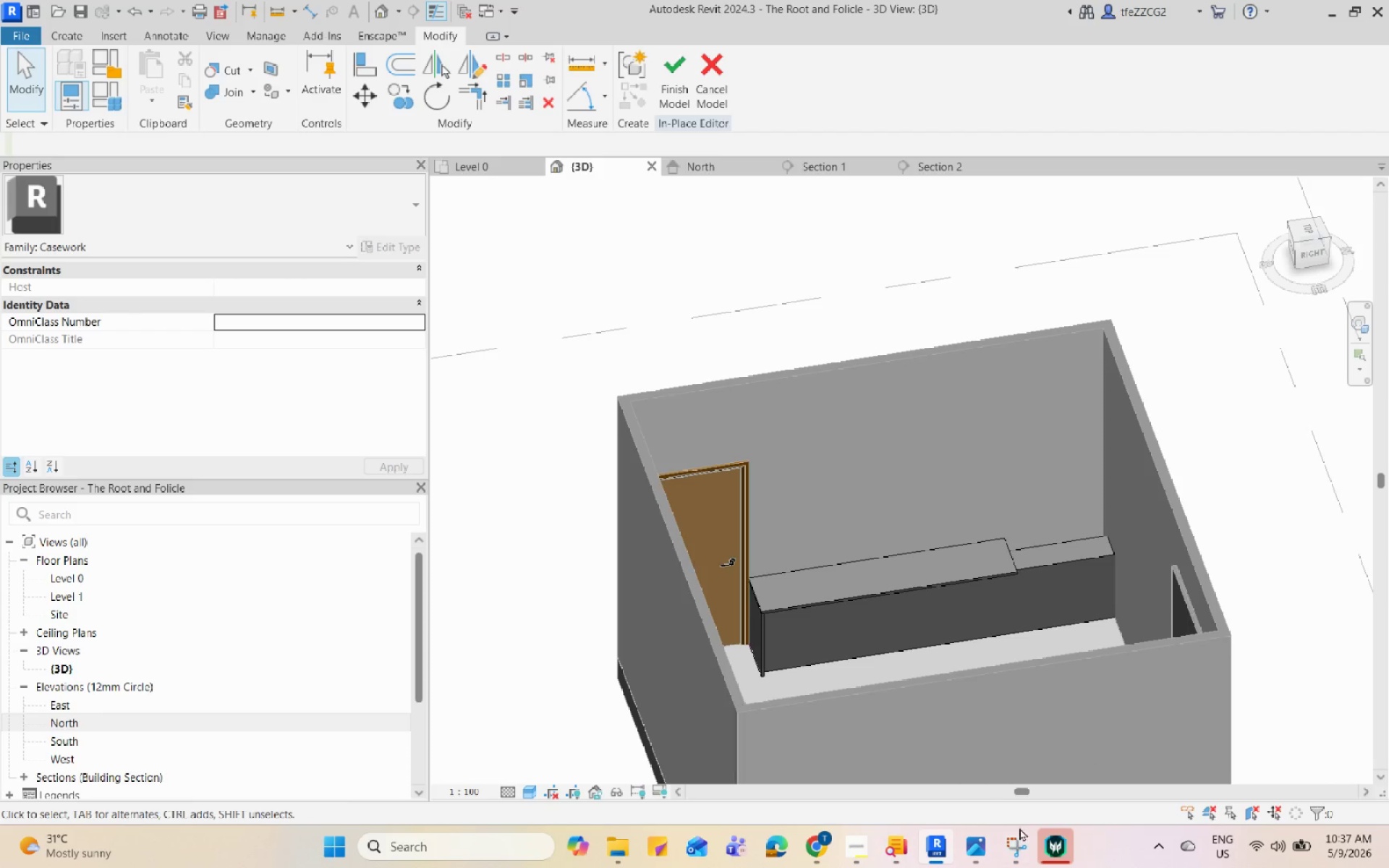 
left_click([1020, 841])
 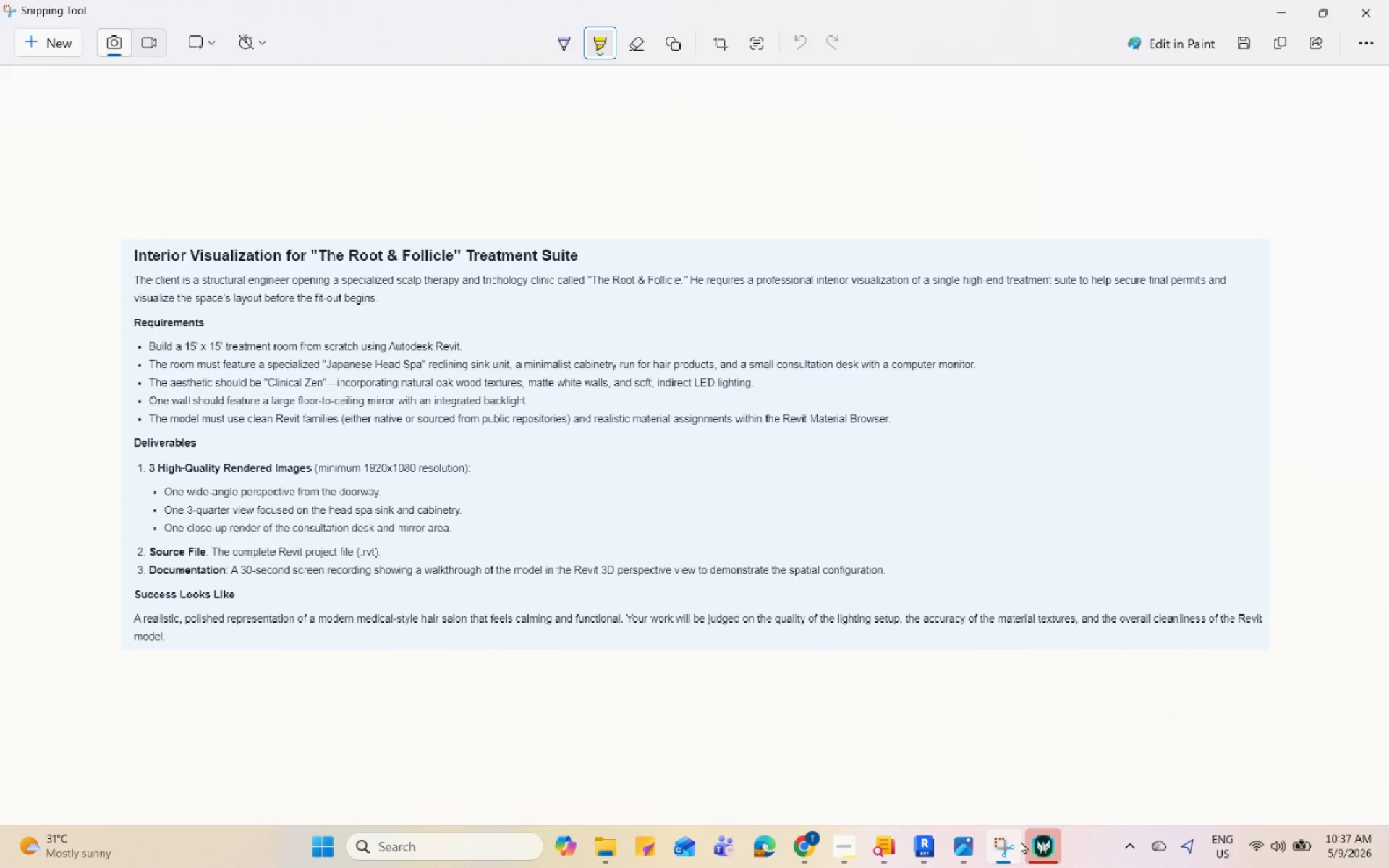 
left_click([1020, 841])
 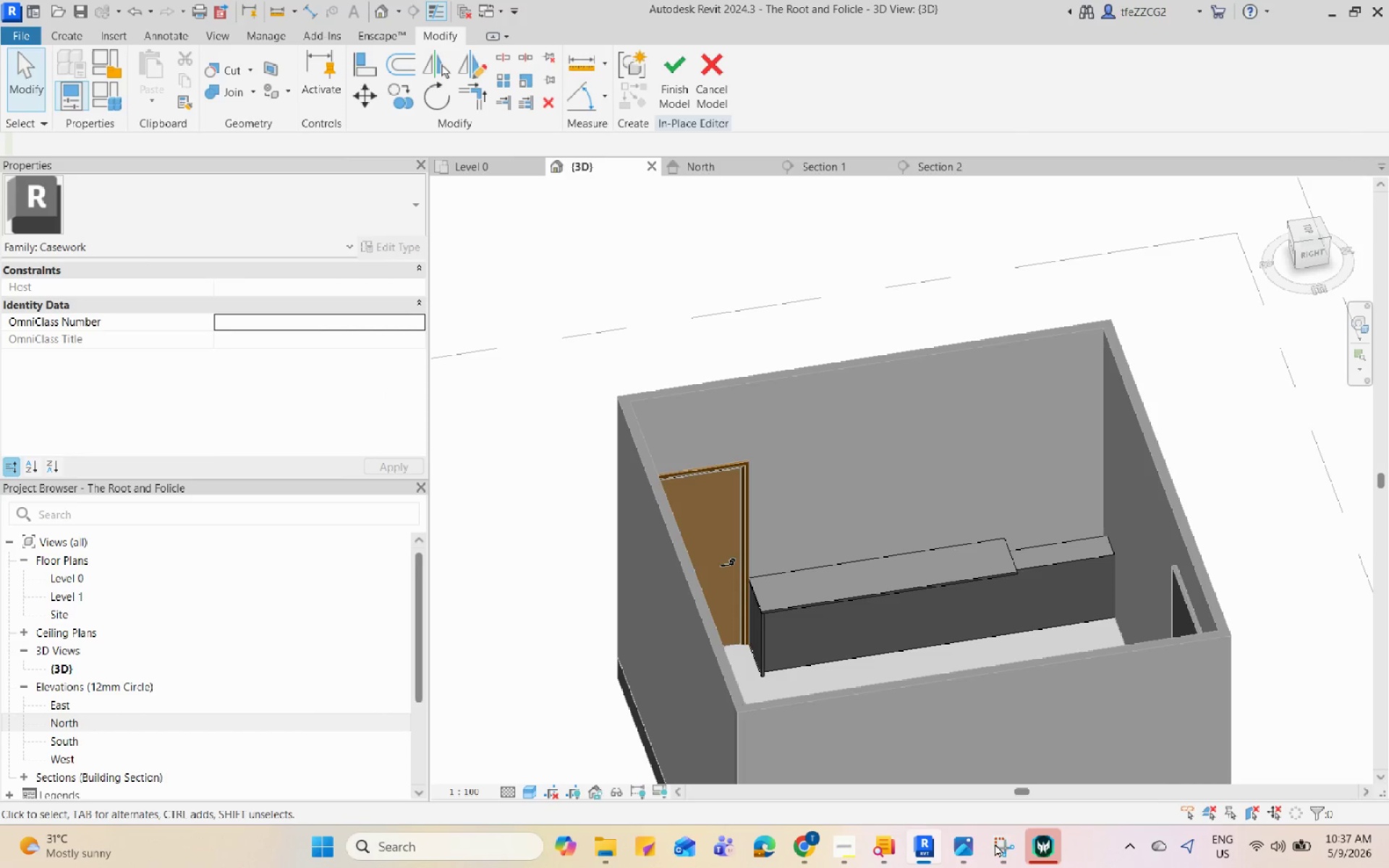 
left_click([968, 846])
 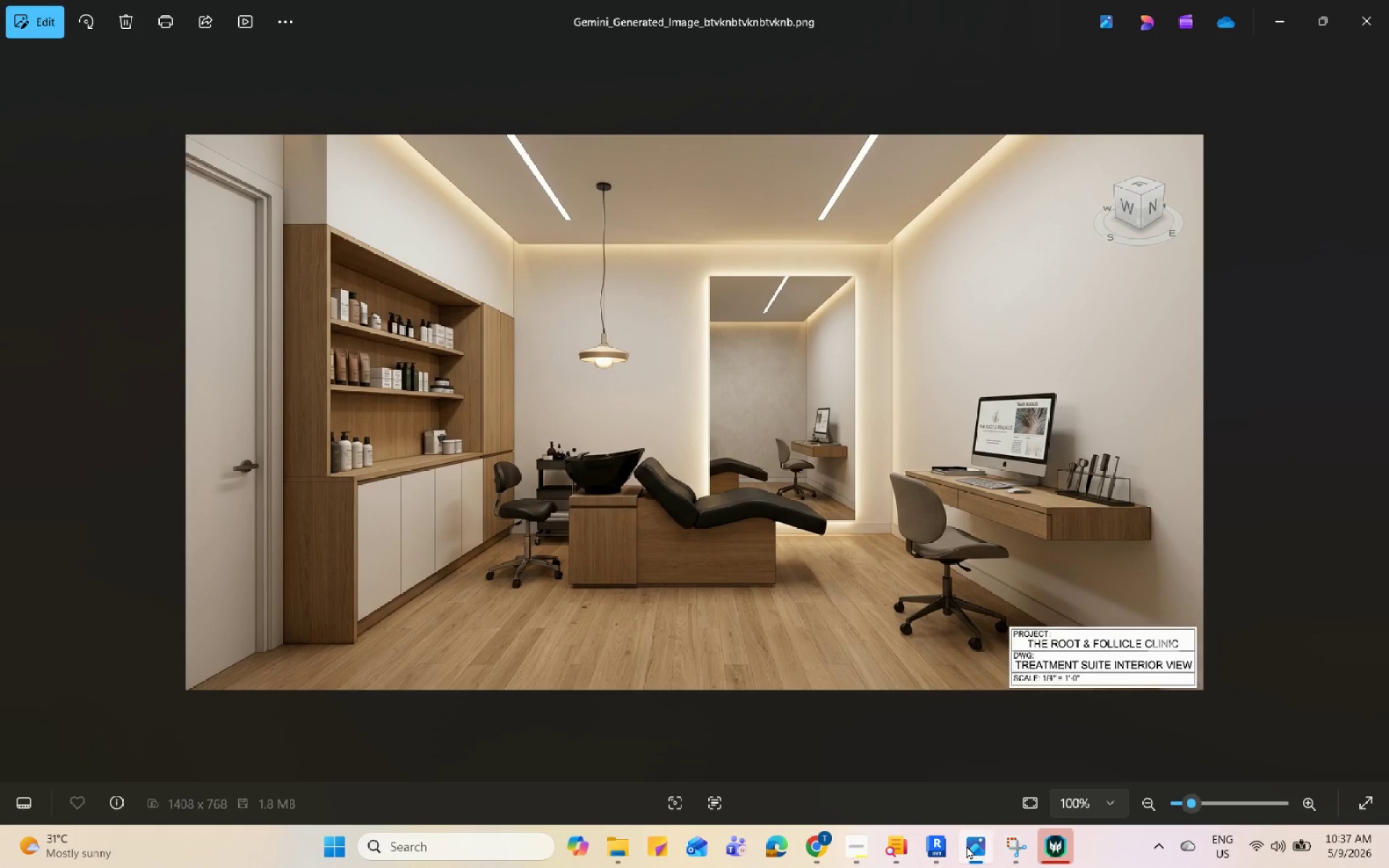 
left_click([967, 846])
 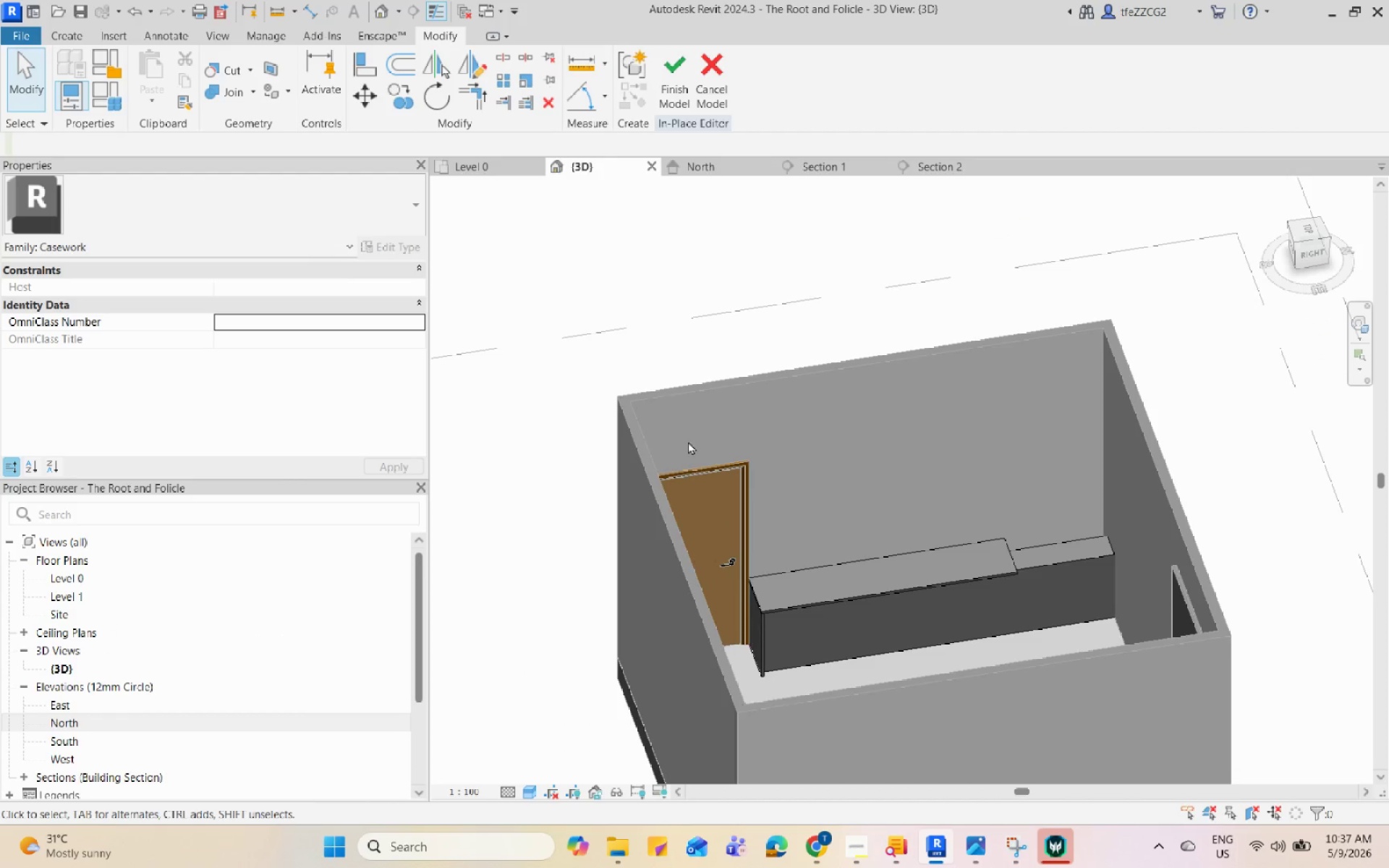 
scroll: coordinate [714, 446], scroll_direction: down, amount: 3.0
 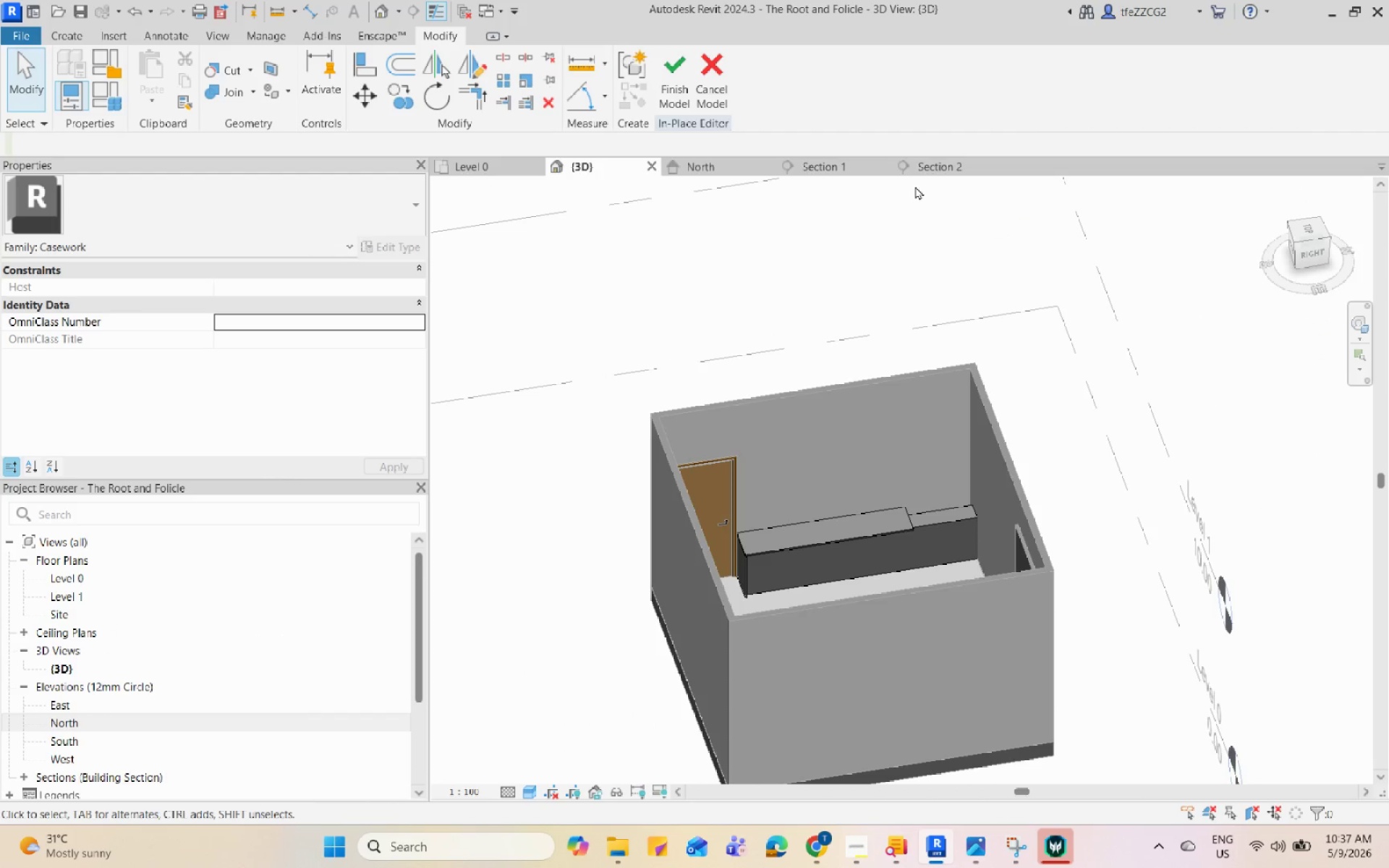 
left_click([926, 171])
 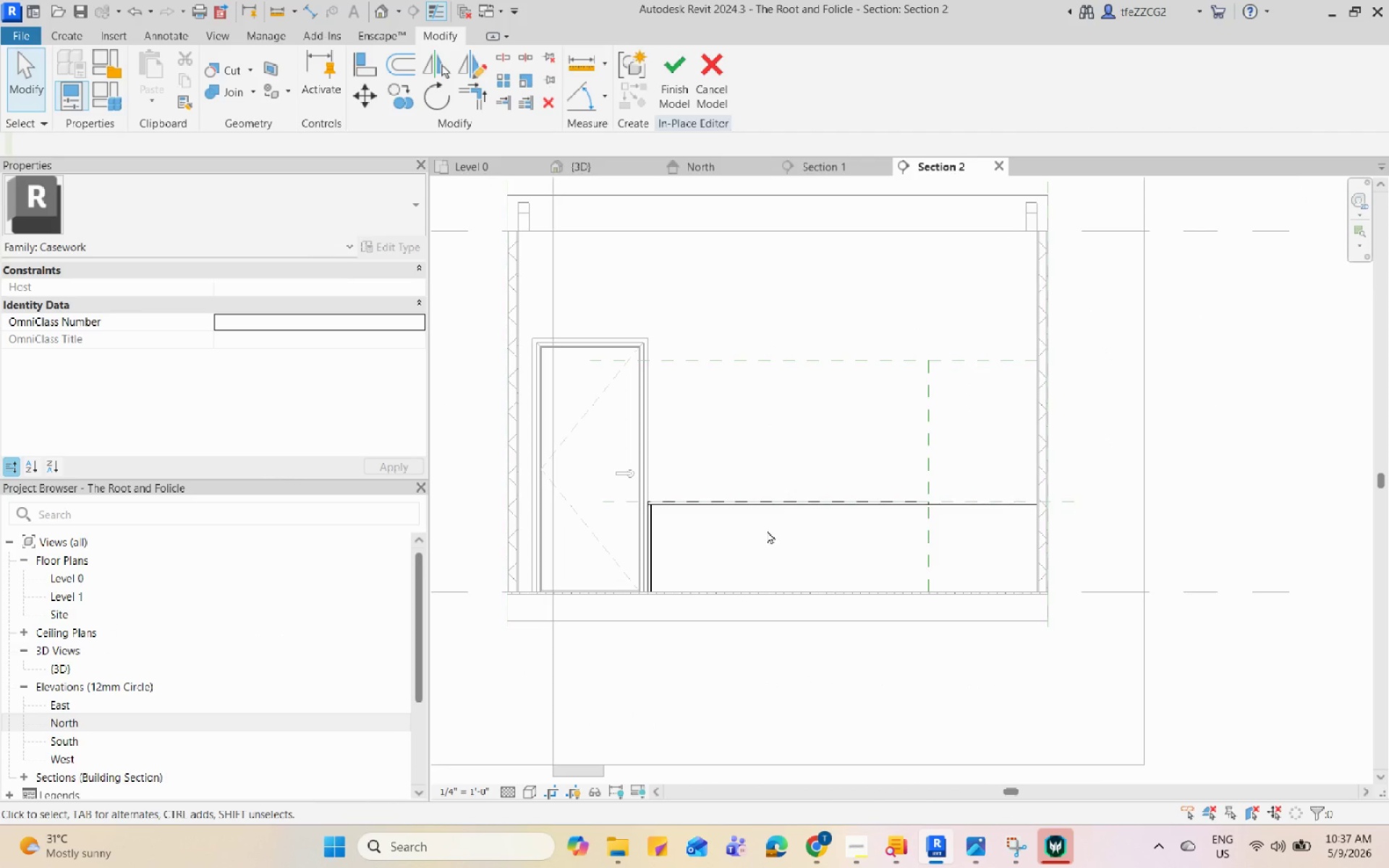 
scroll: coordinate [859, 502], scroll_direction: up, amount: 3.0
 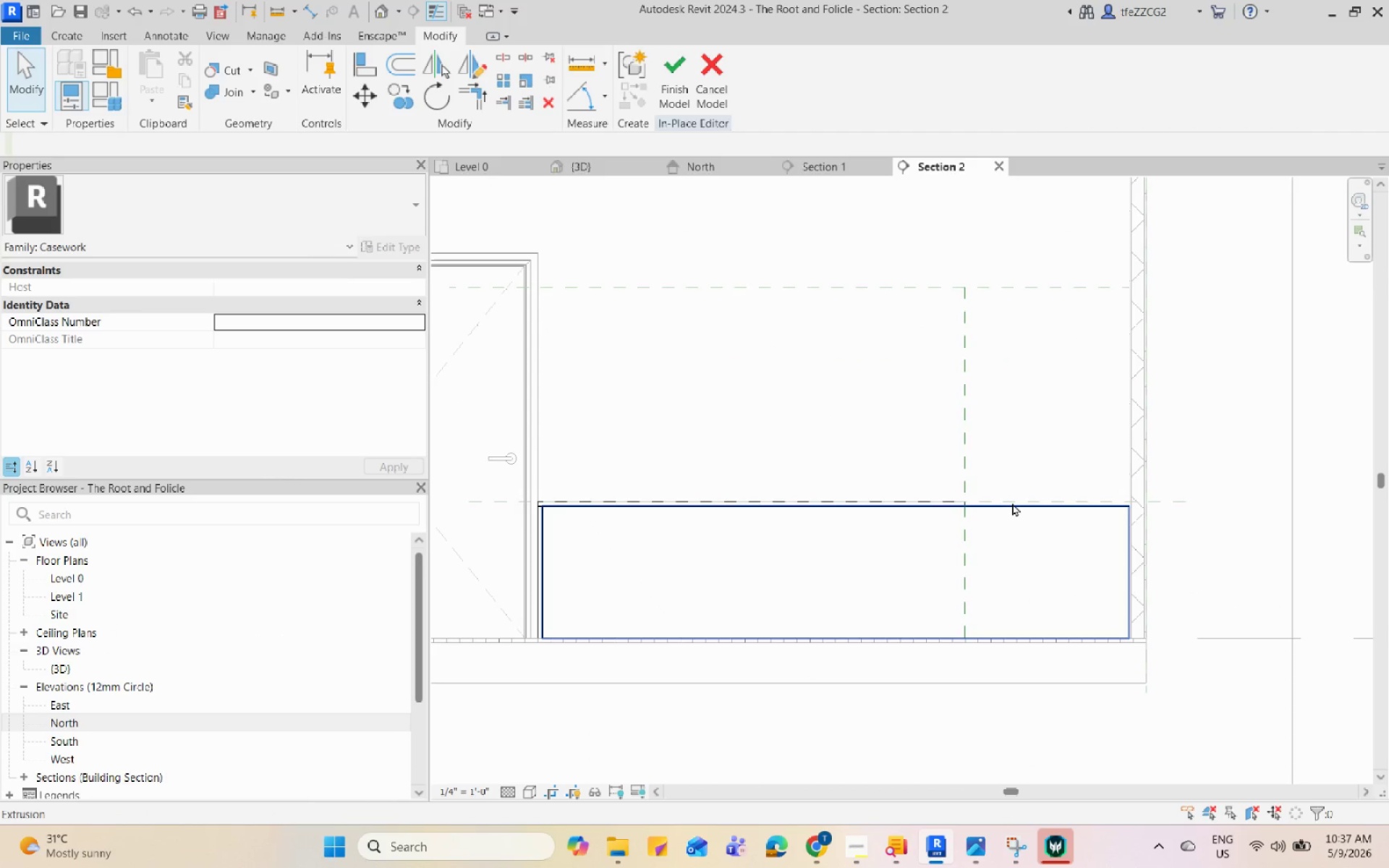 
left_click([1012, 503])
 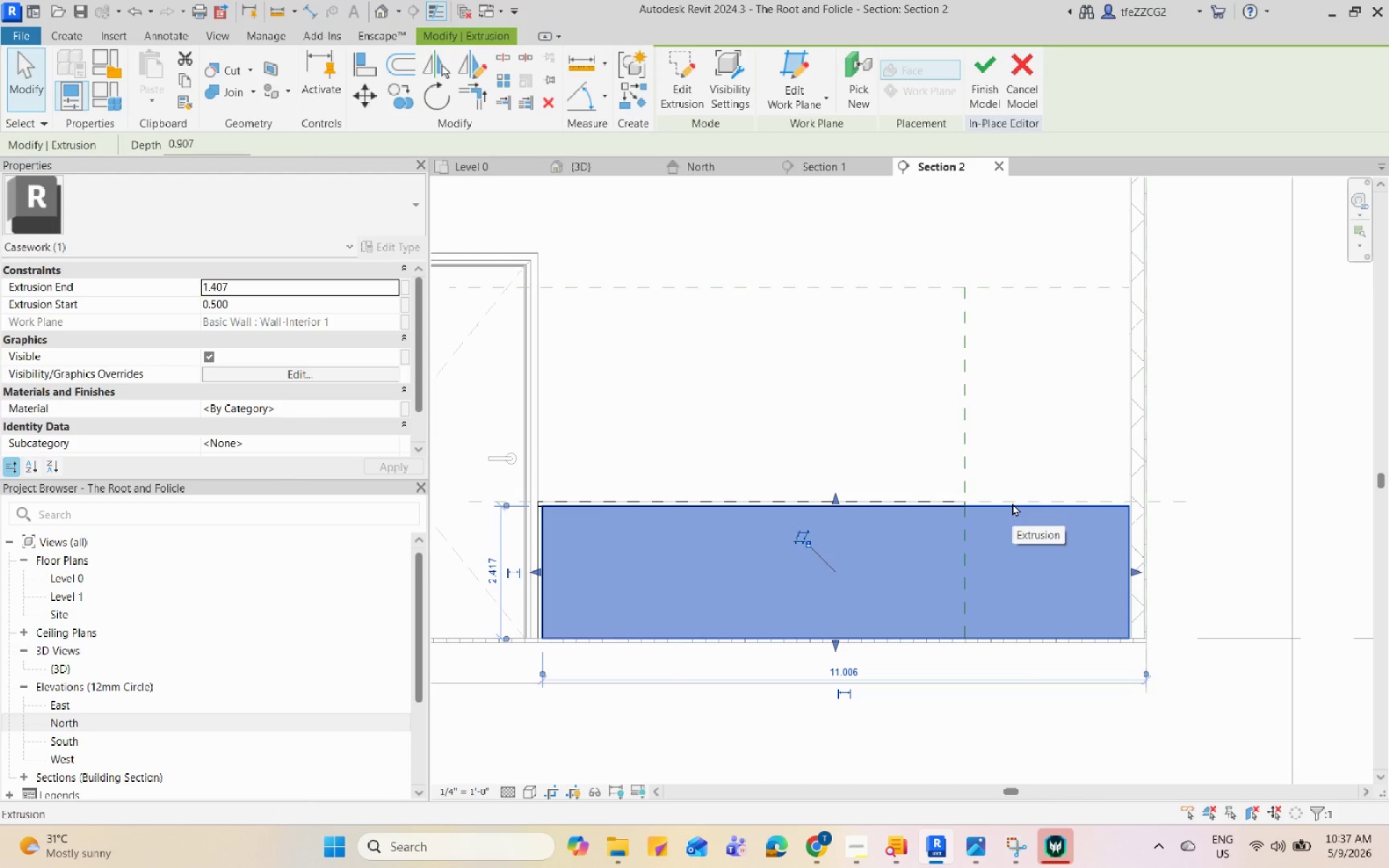 
scroll: coordinate [466, 468], scroll_direction: none, amount: 0.0
 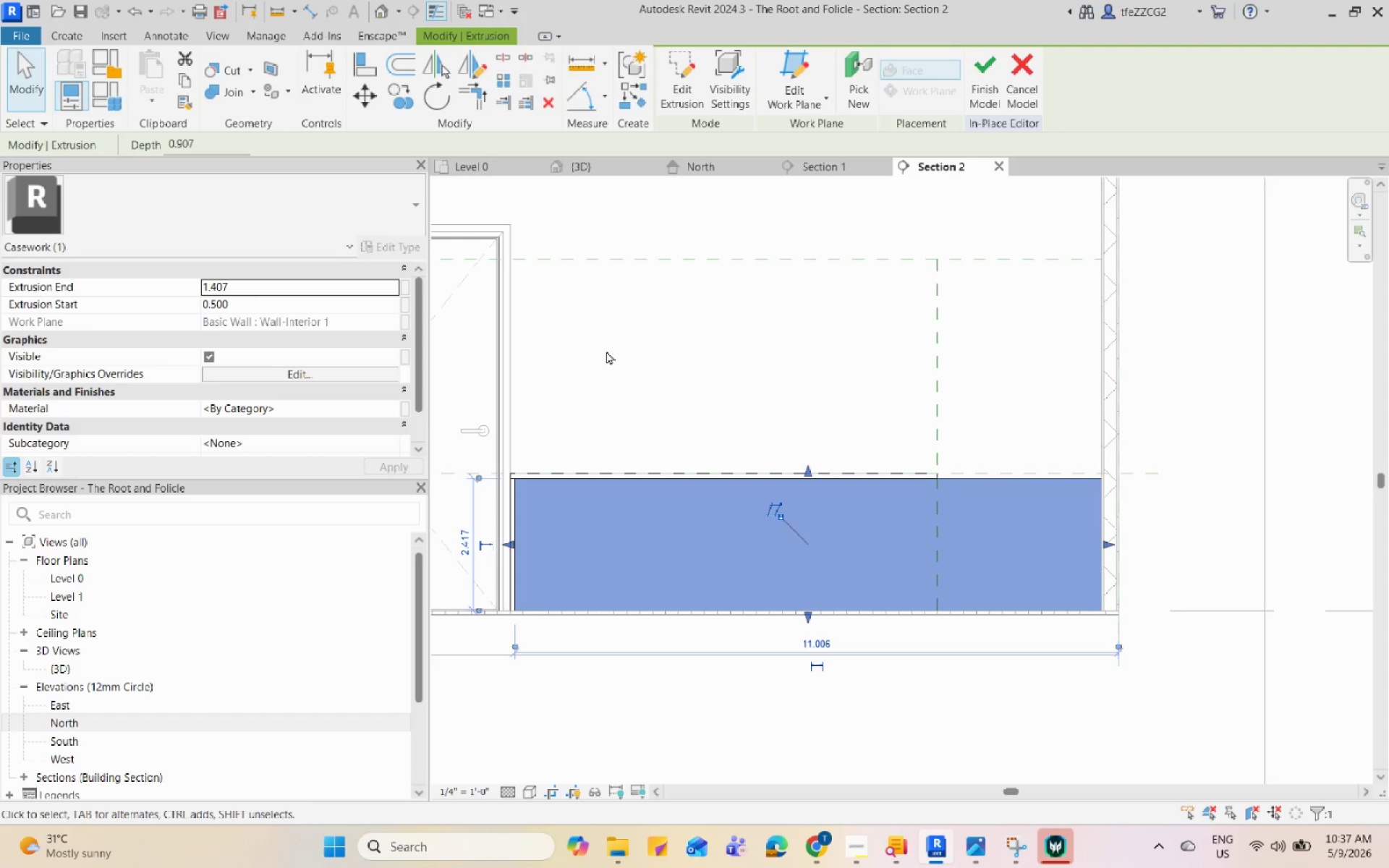 
left_click([606, 351])
 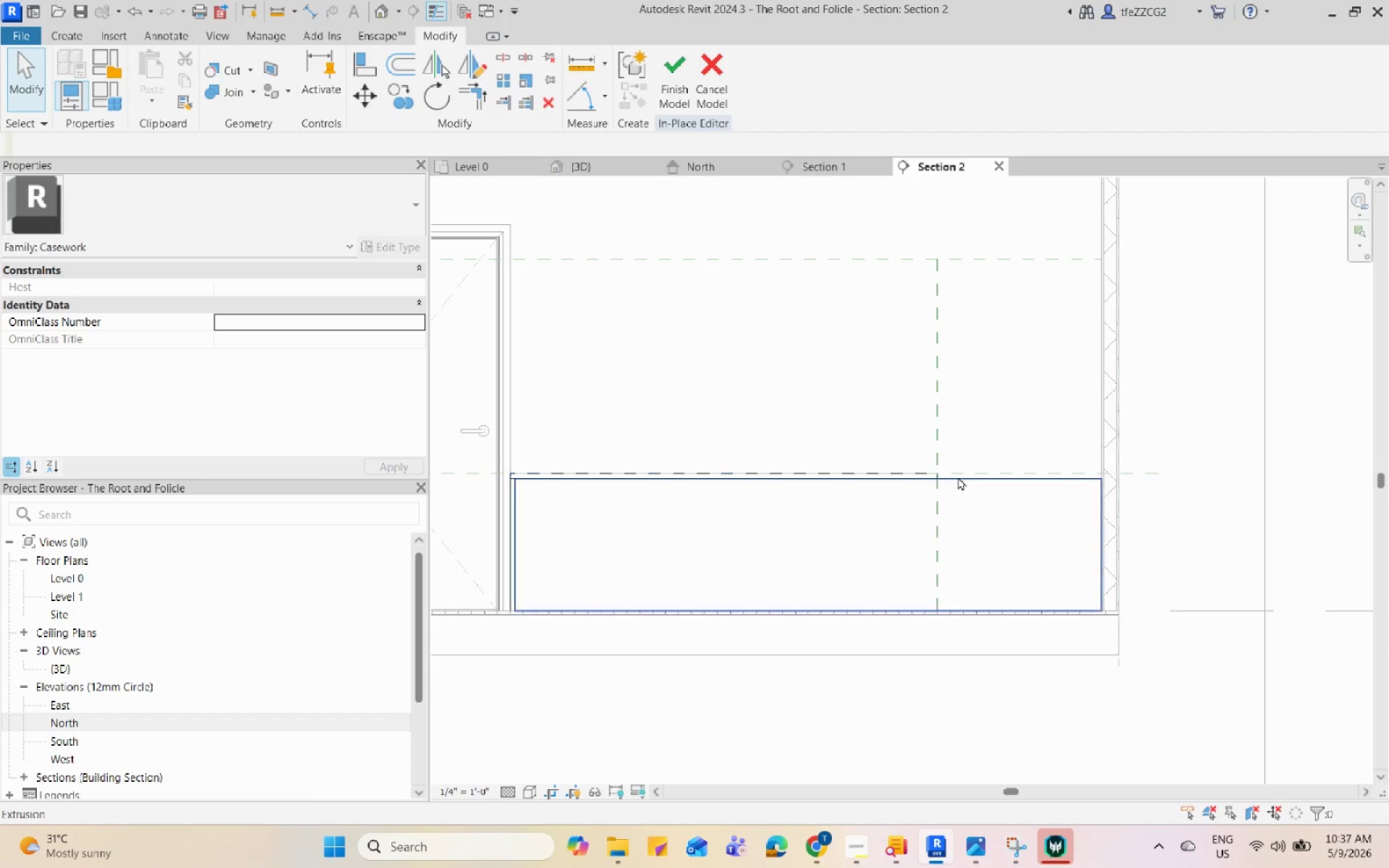 
left_click([972, 480])
 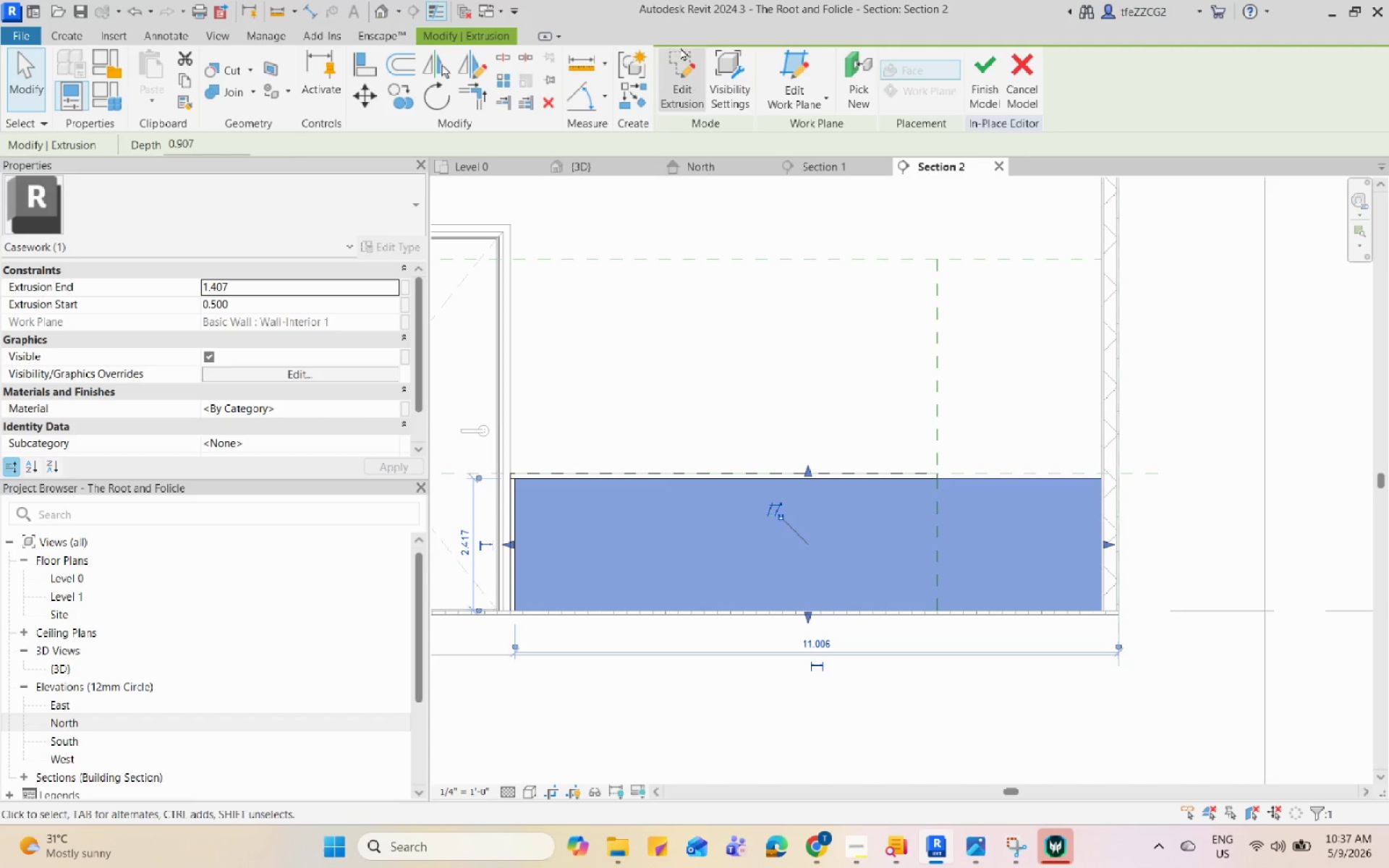 
left_click([591, 75])
 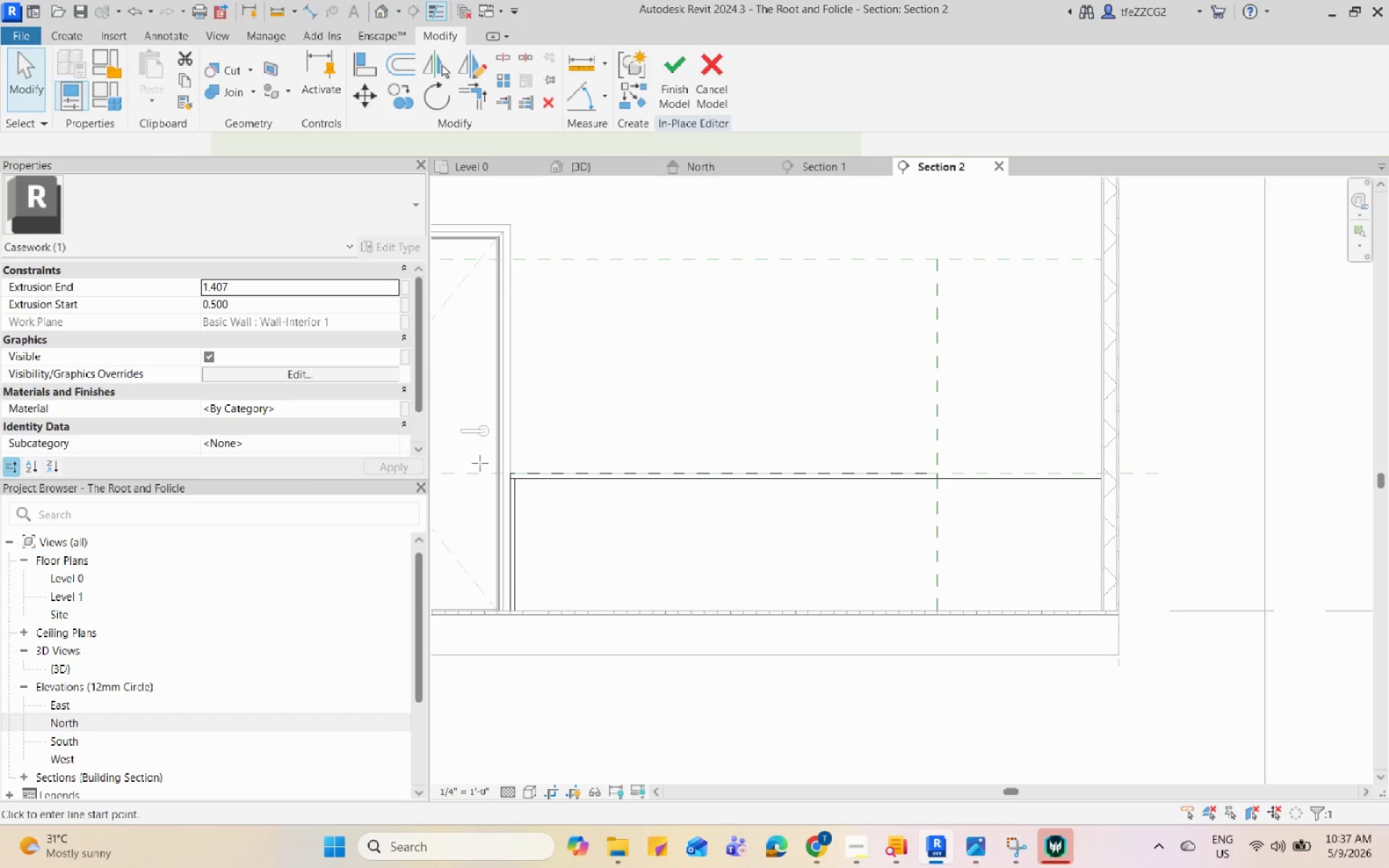 
scroll: coordinate [562, 485], scroll_direction: up, amount: 9.0
 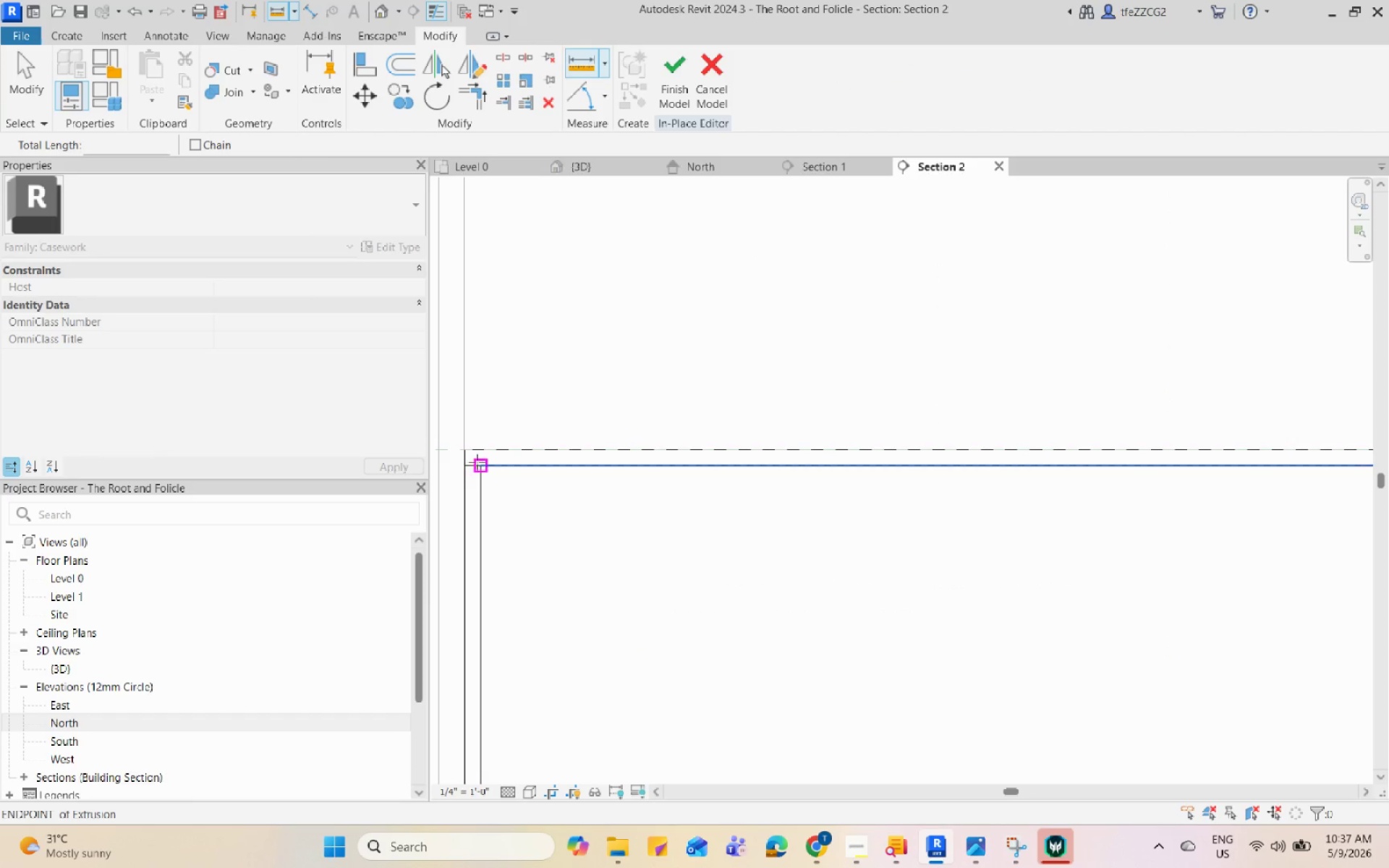 
left_click([479, 464])
 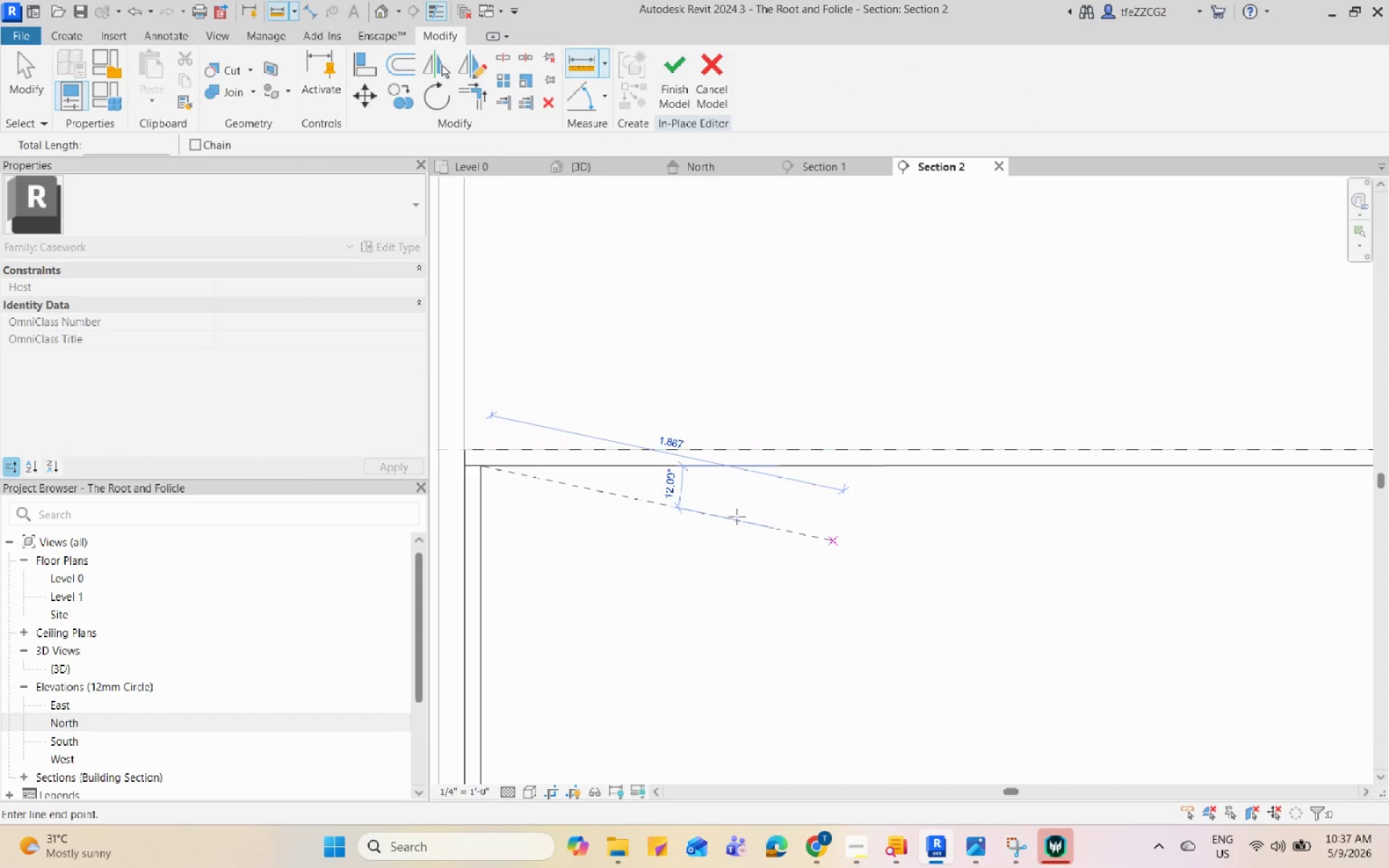 
scroll: coordinate [782, 449], scroll_direction: down, amount: 11.0
 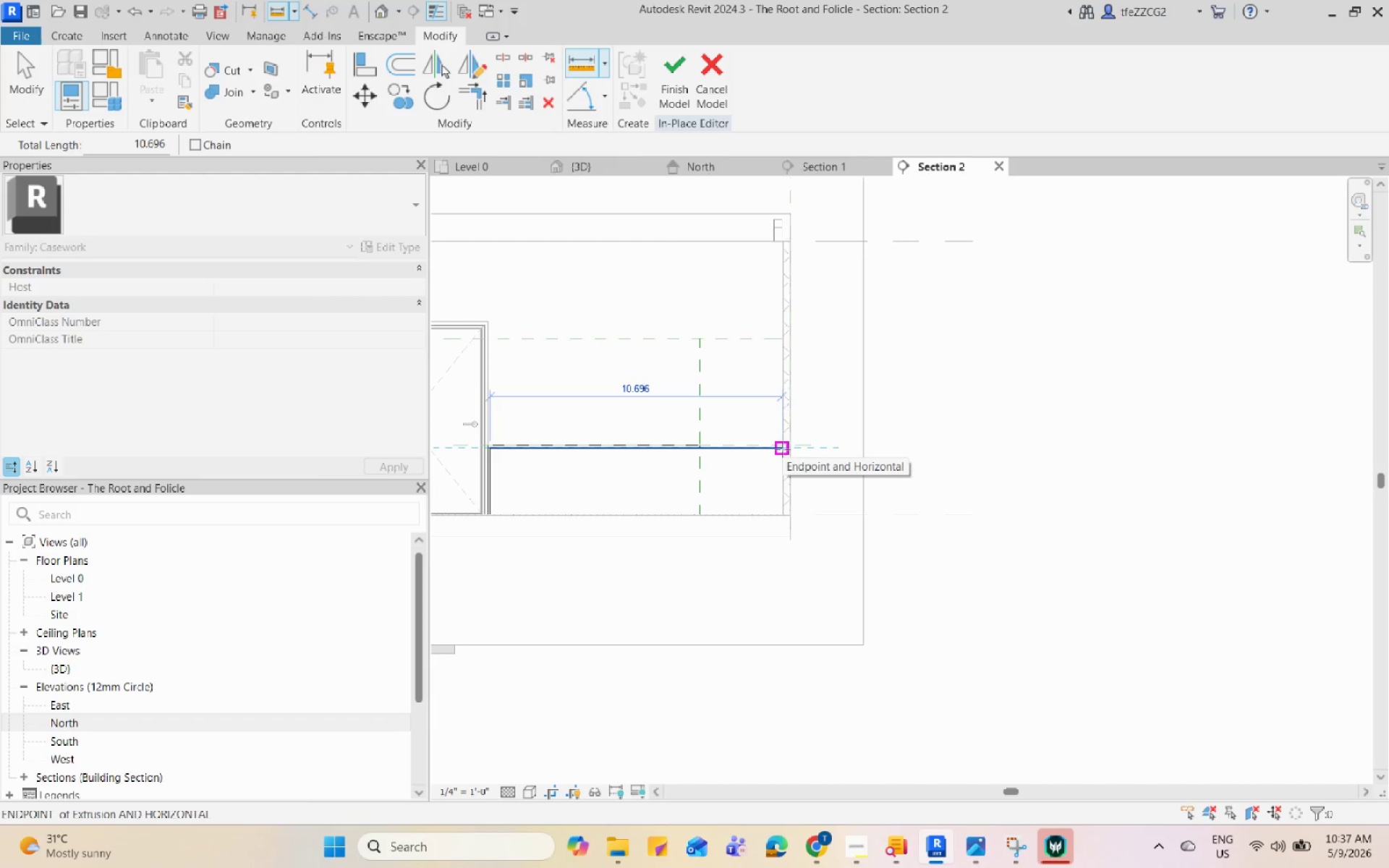 
scroll: coordinate [782, 449], scroll_direction: up, amount: 2.0
 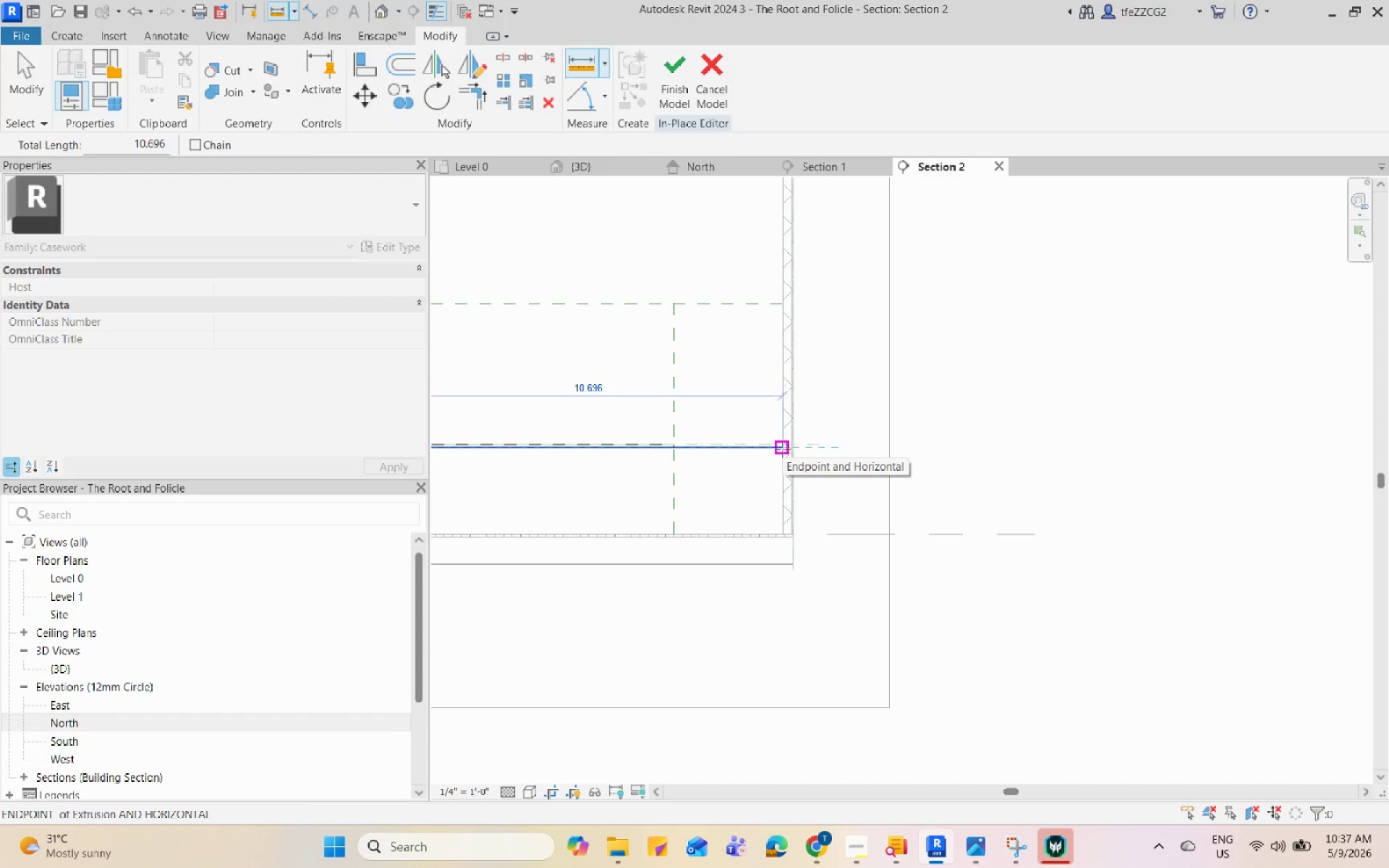 
key(Escape)
 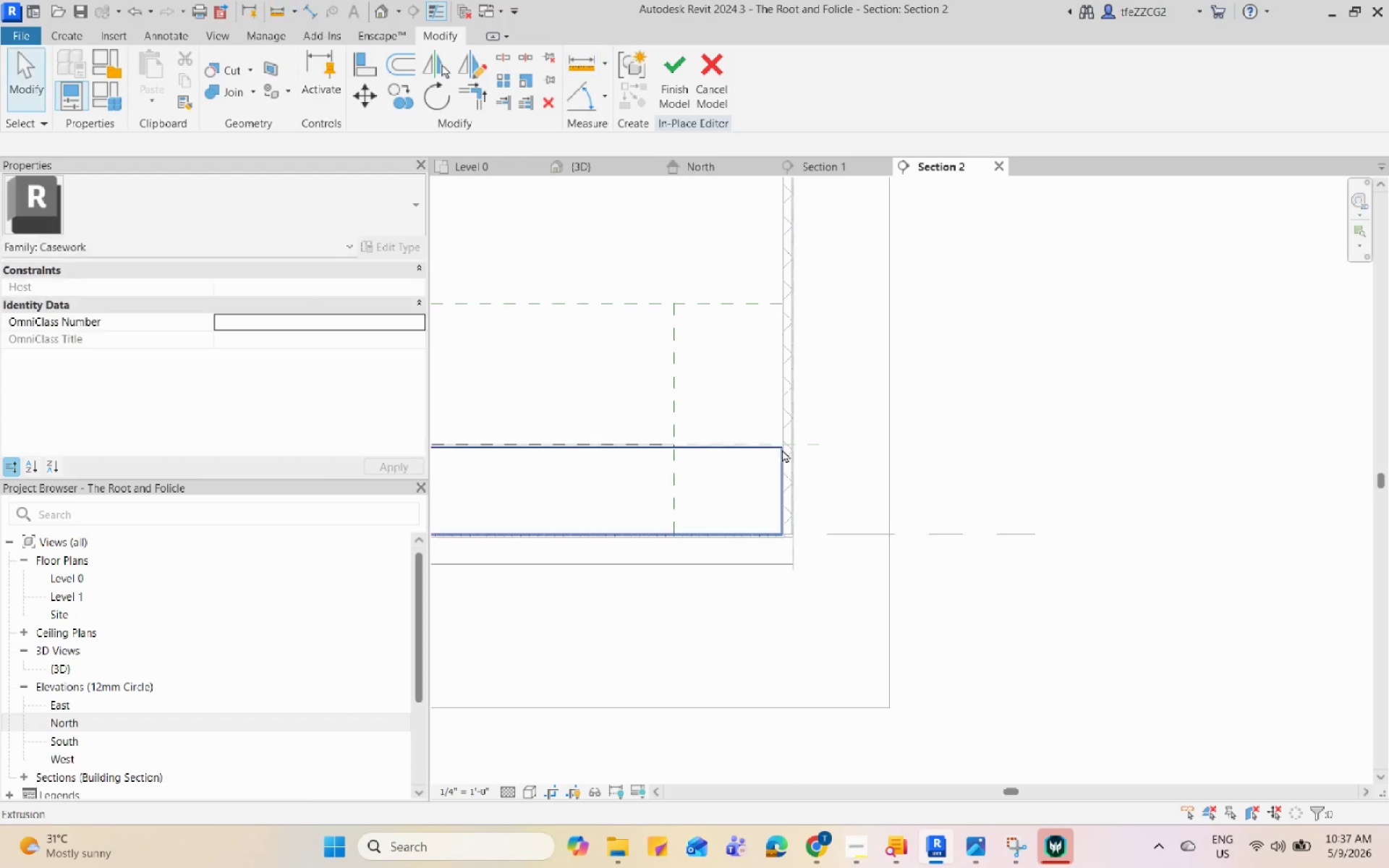 
scroll: coordinate [1043, 481], scroll_direction: down, amount: 7.0
 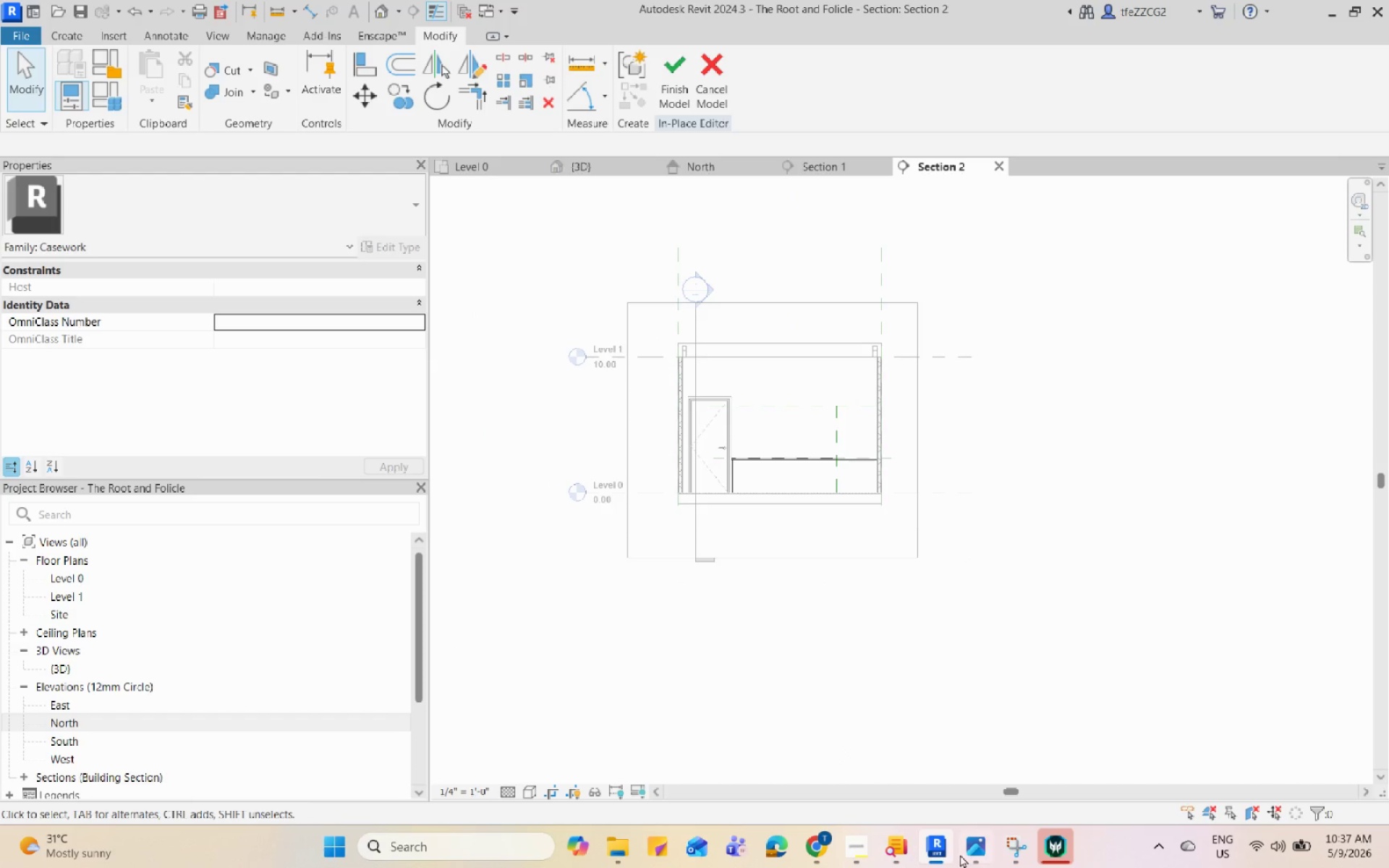 
left_click([962, 860])
 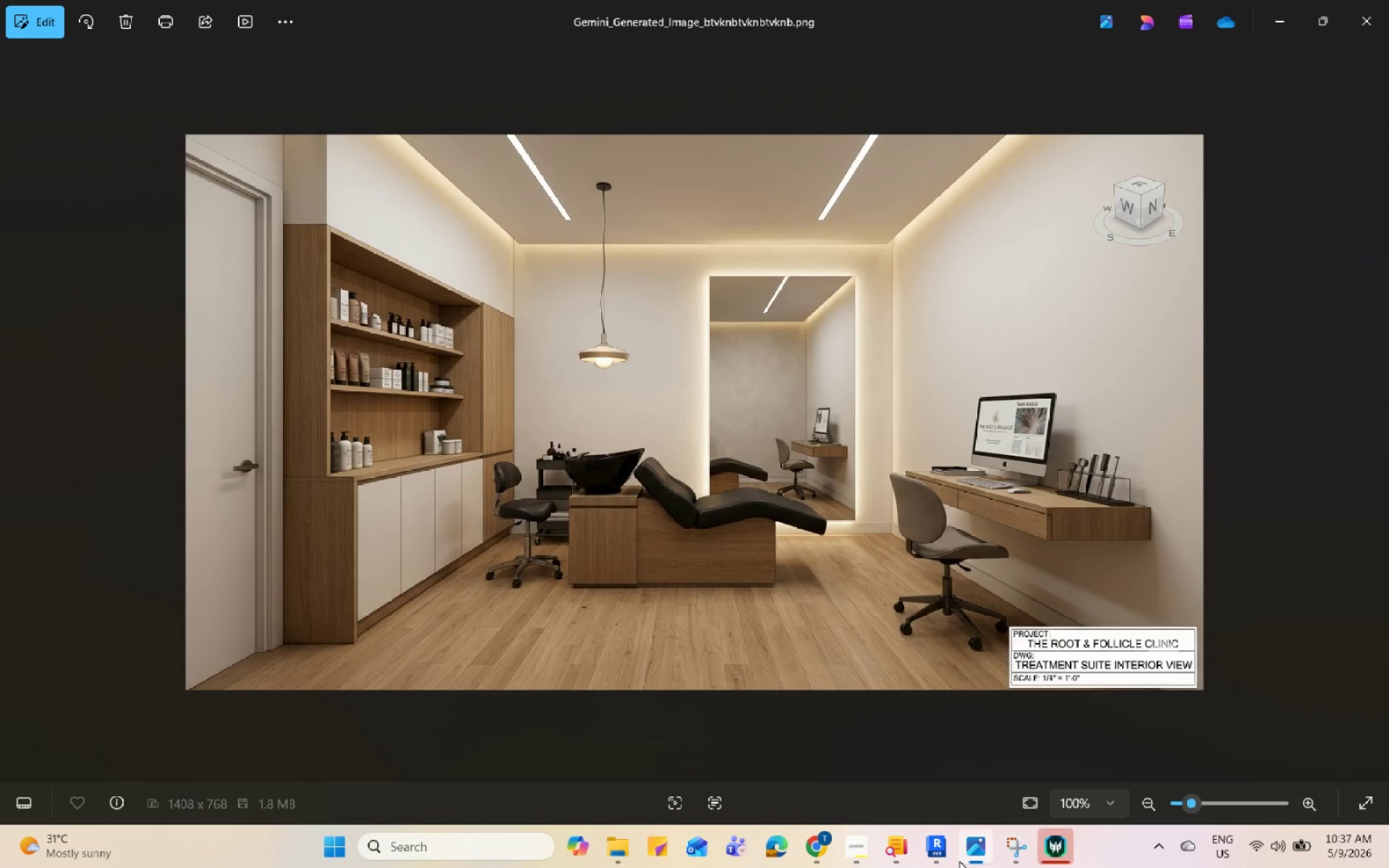 
left_click([1295, 0])
 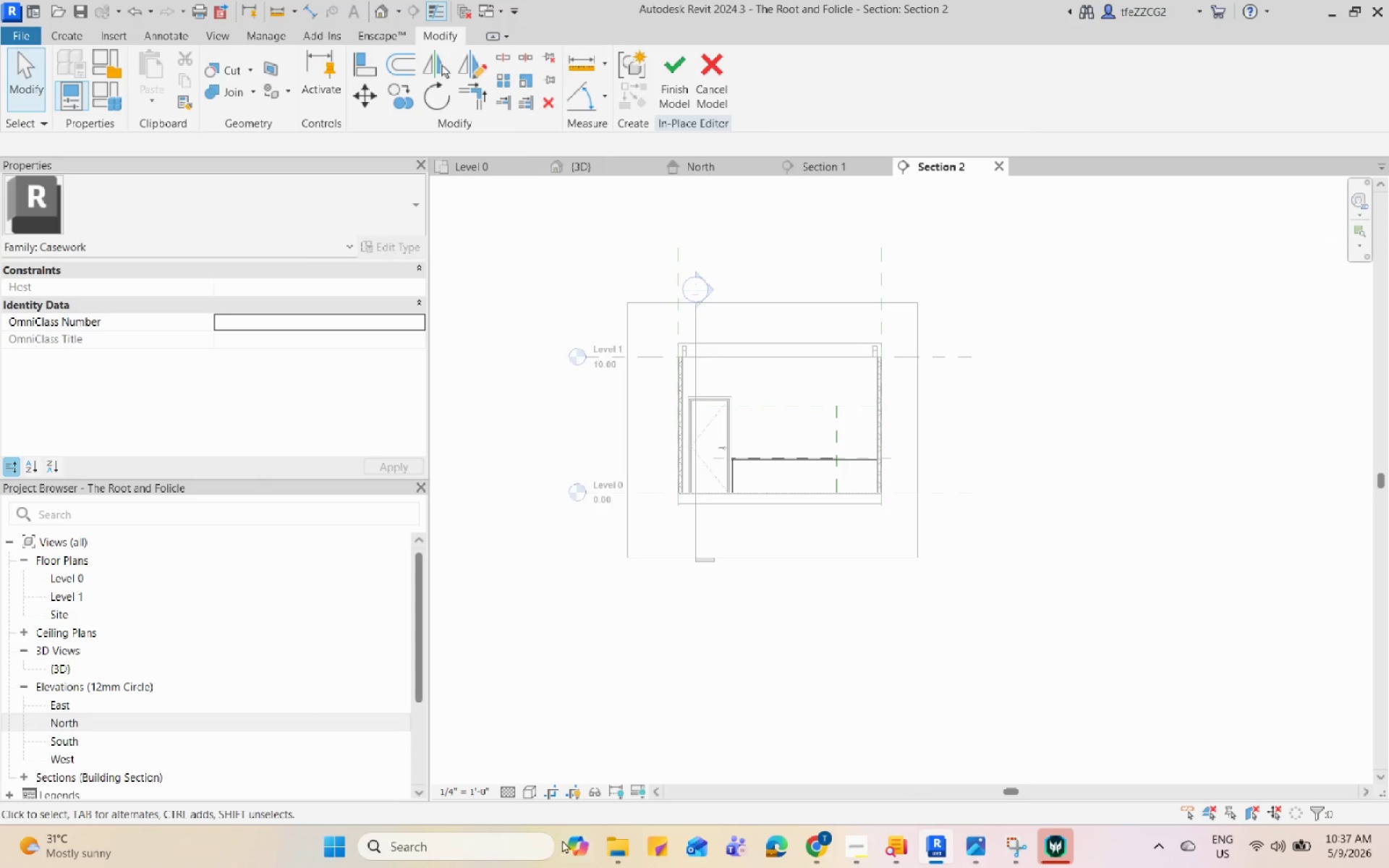 
left_click([522, 845])
 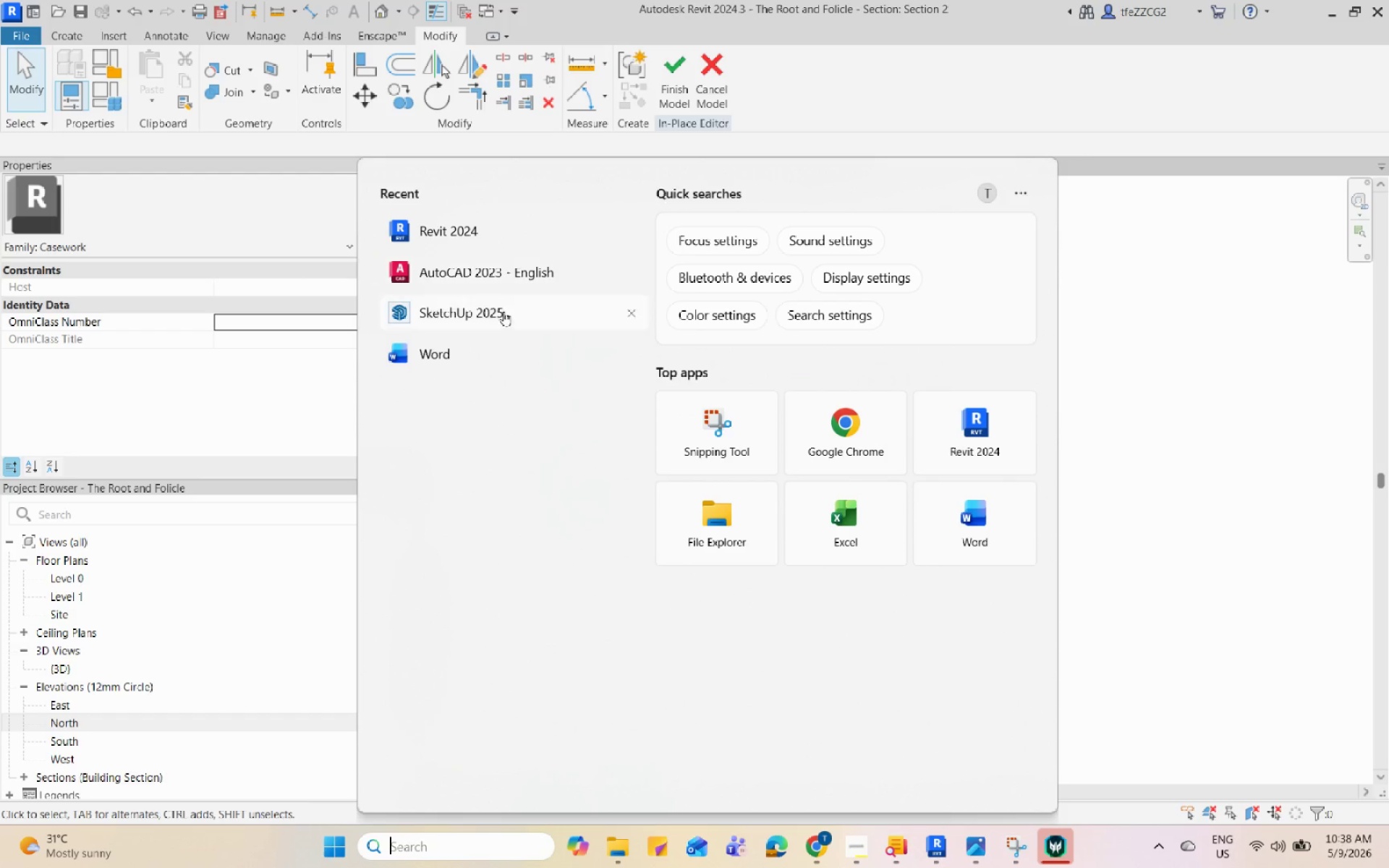 
type(ca)
 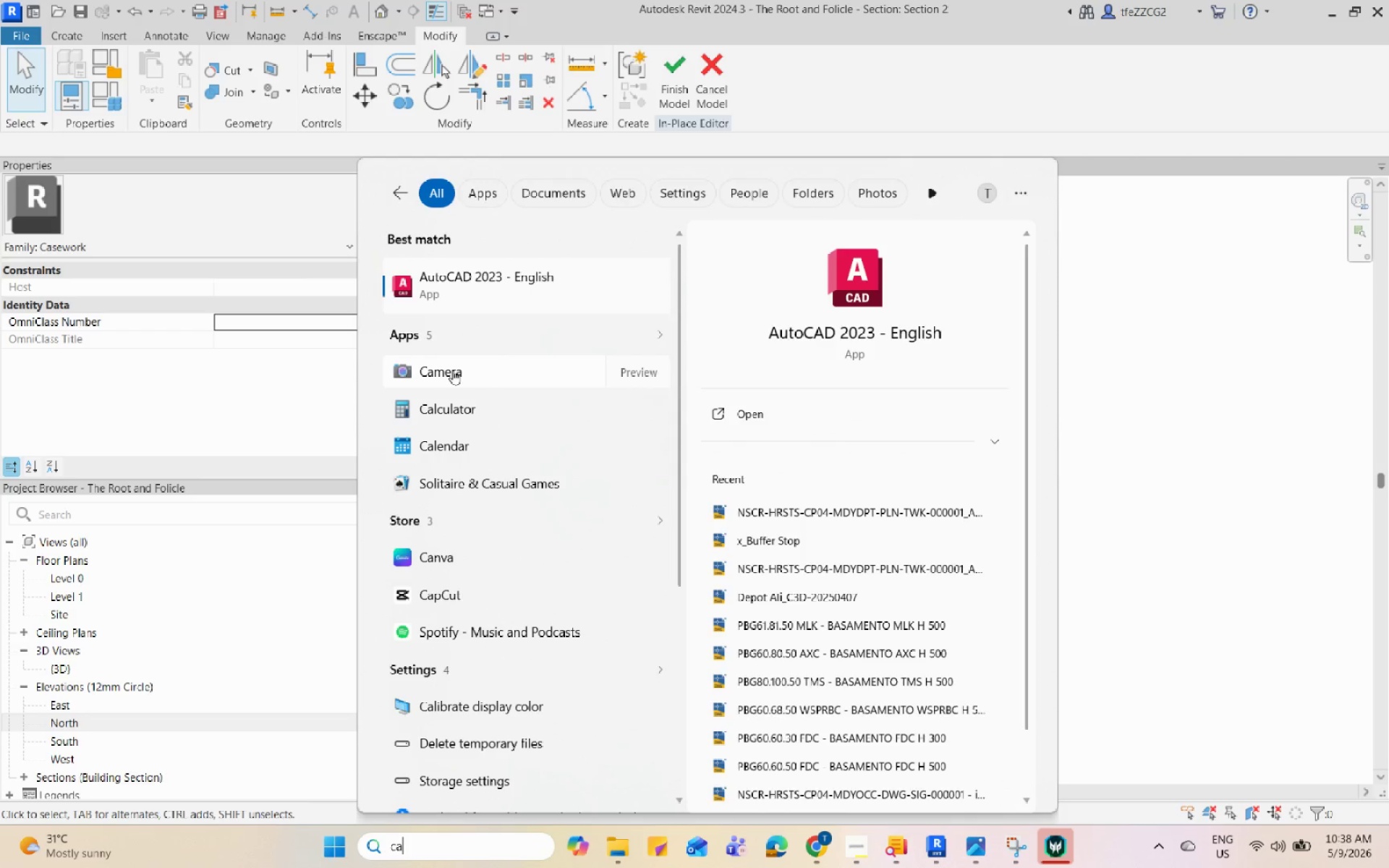 
left_click([457, 405])
 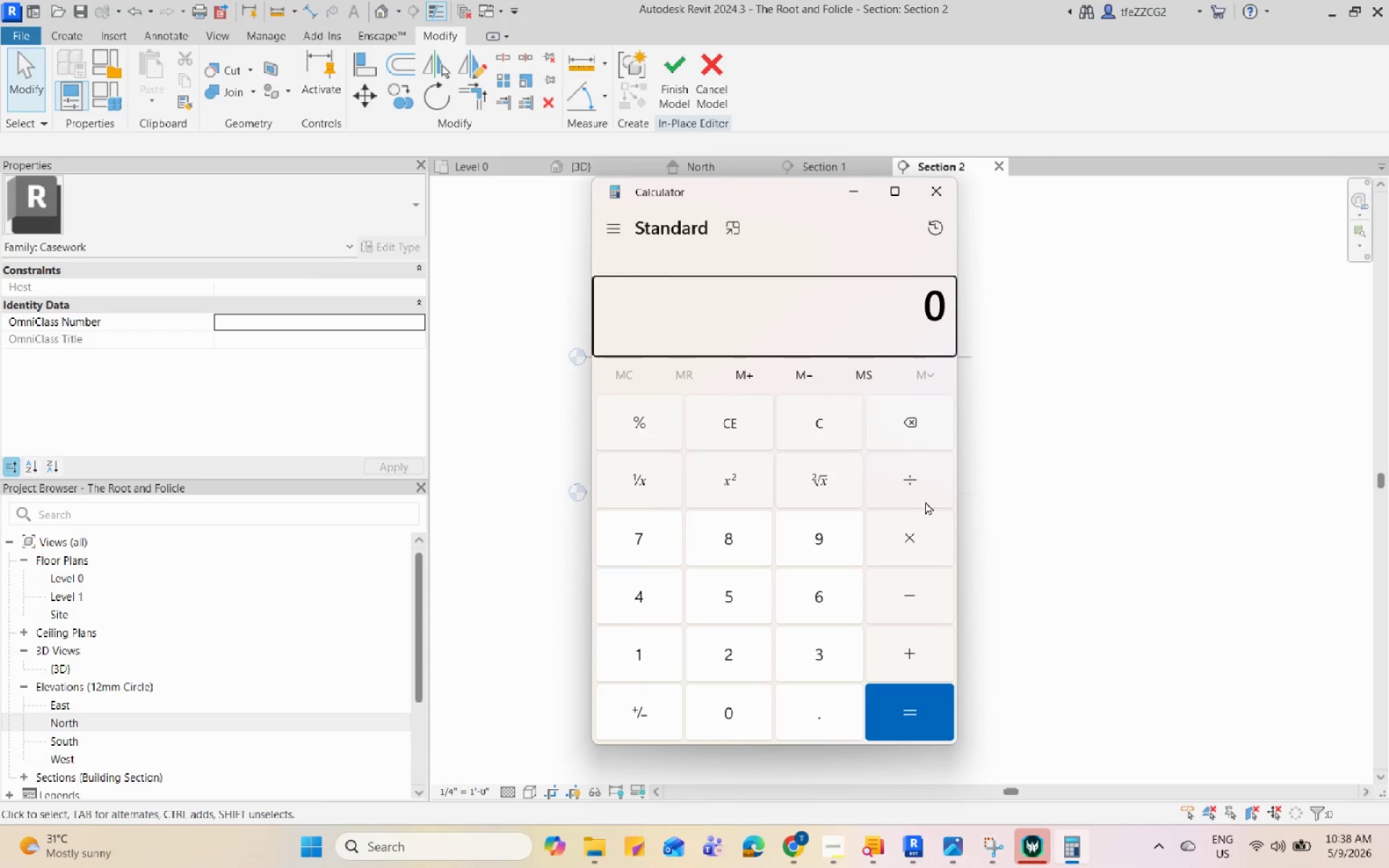 
key(Numpad1)
 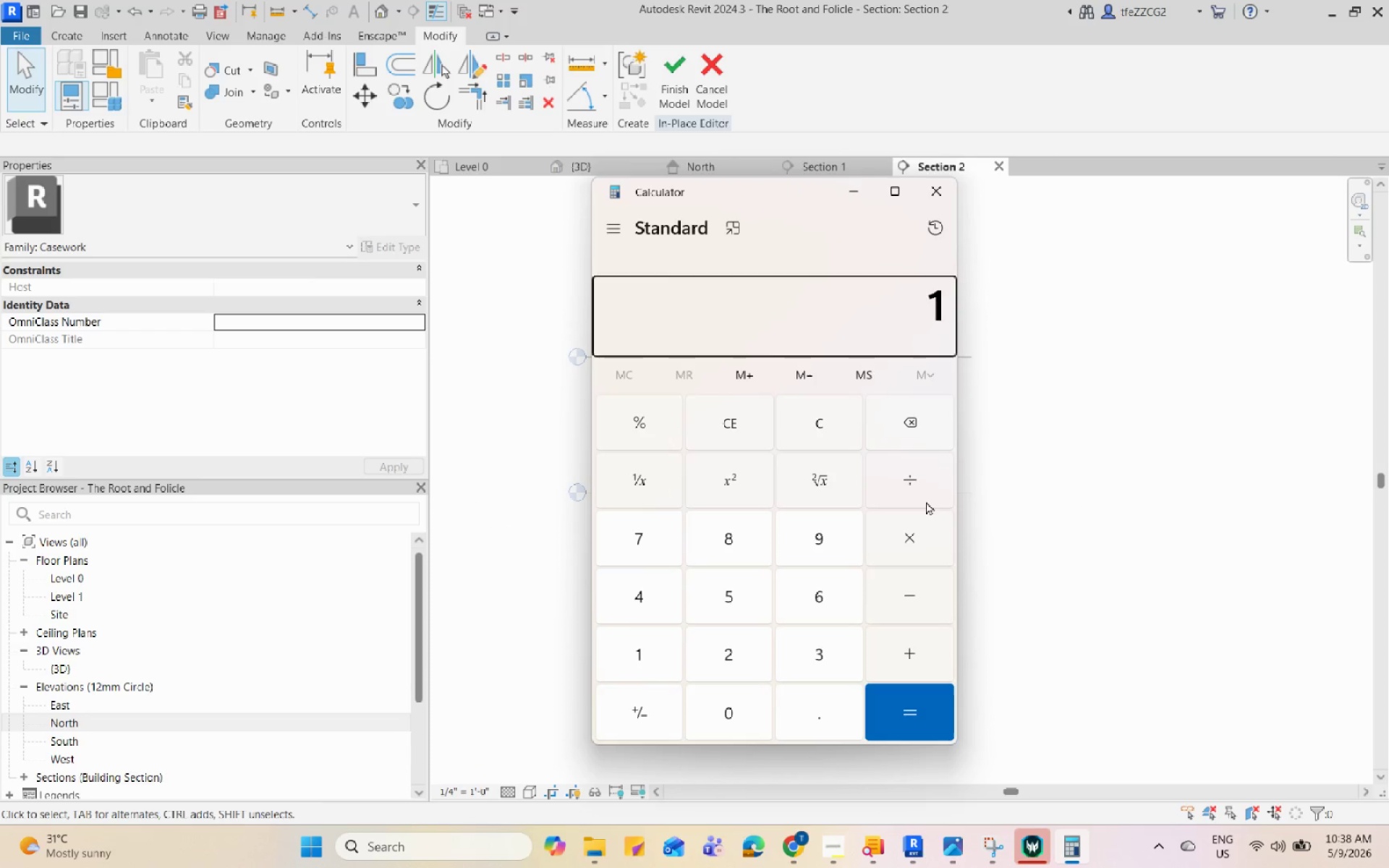 
key(Numpad0)
 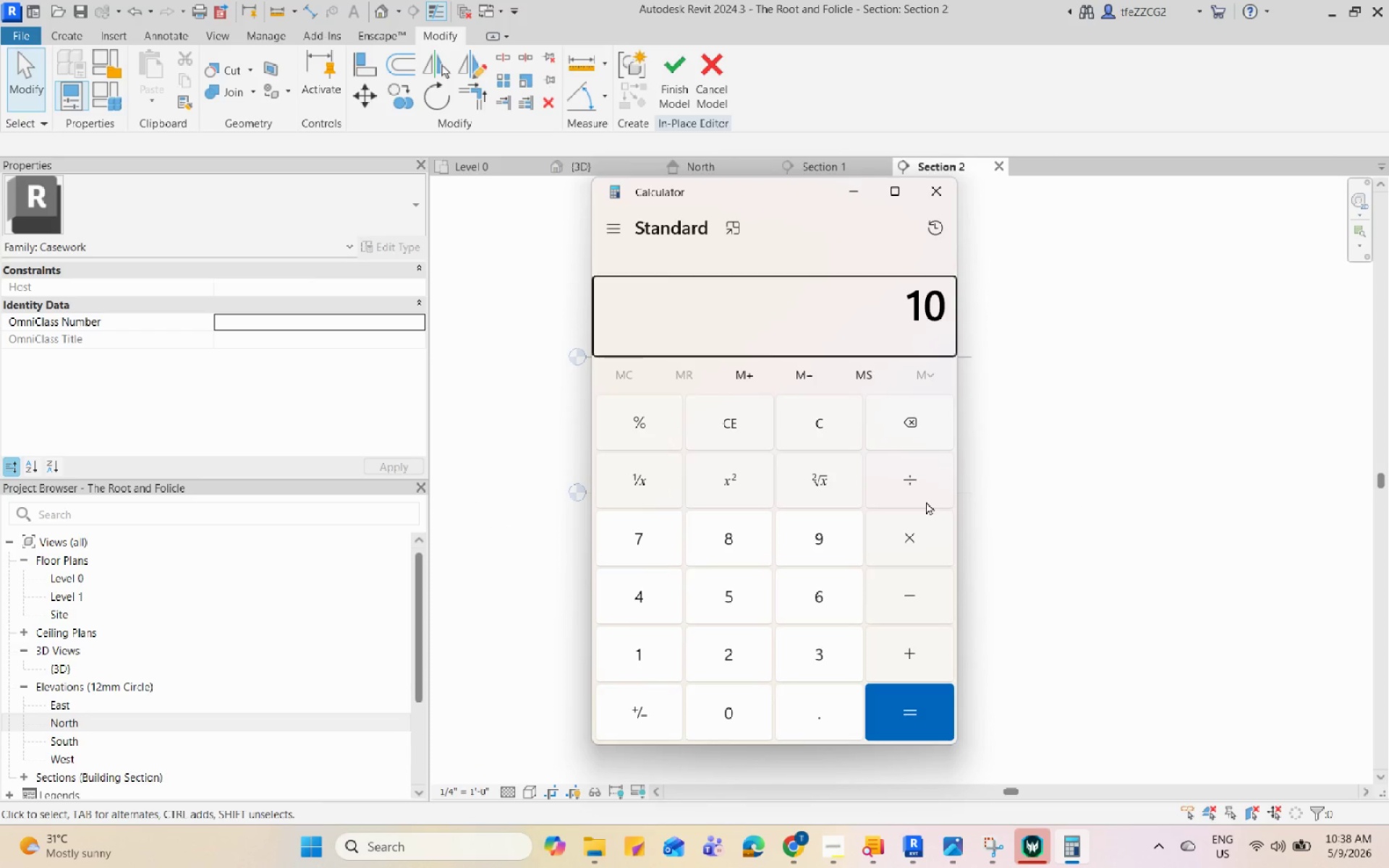 
key(NumpadDecimal)
 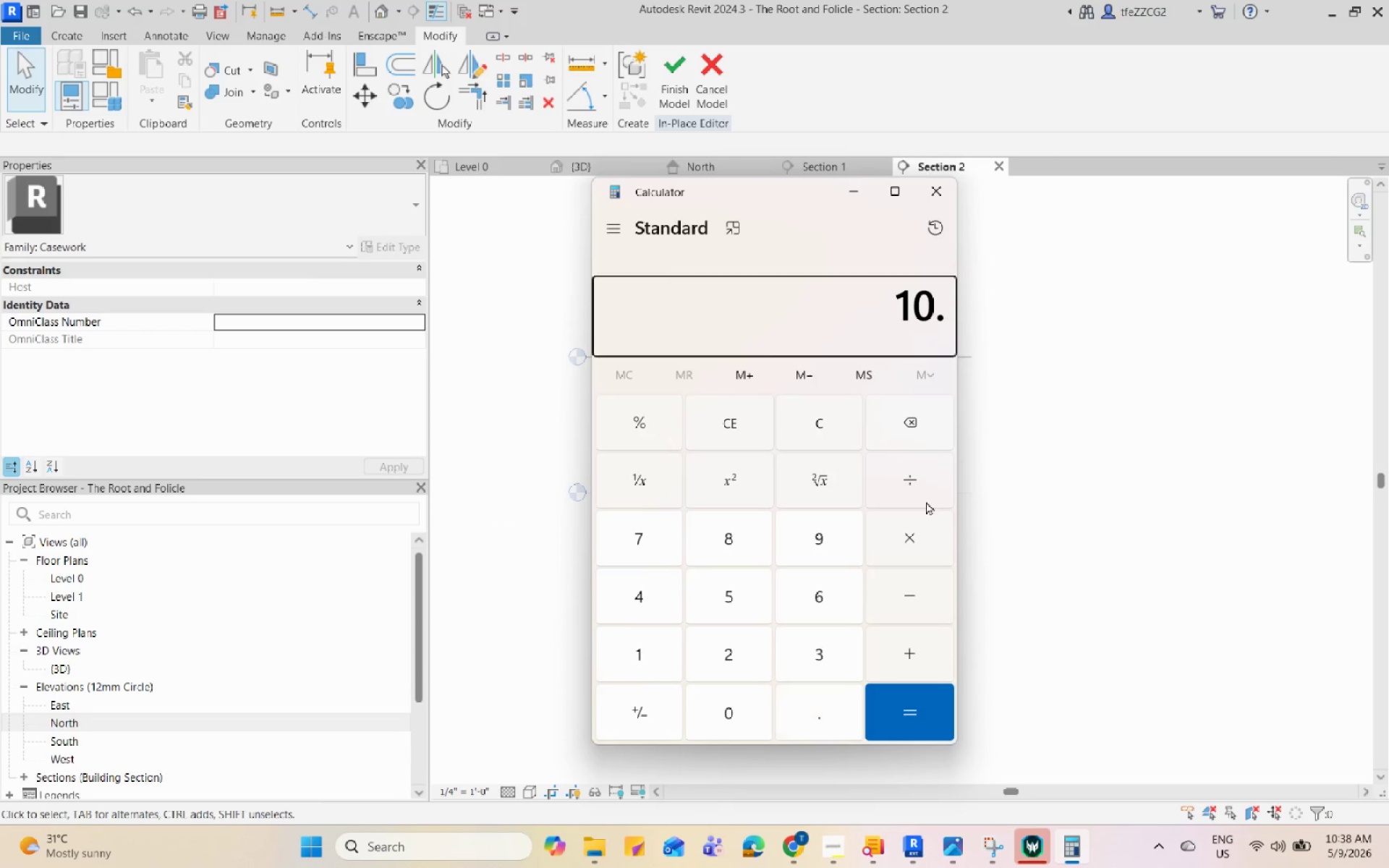 
key(Numpad6)
 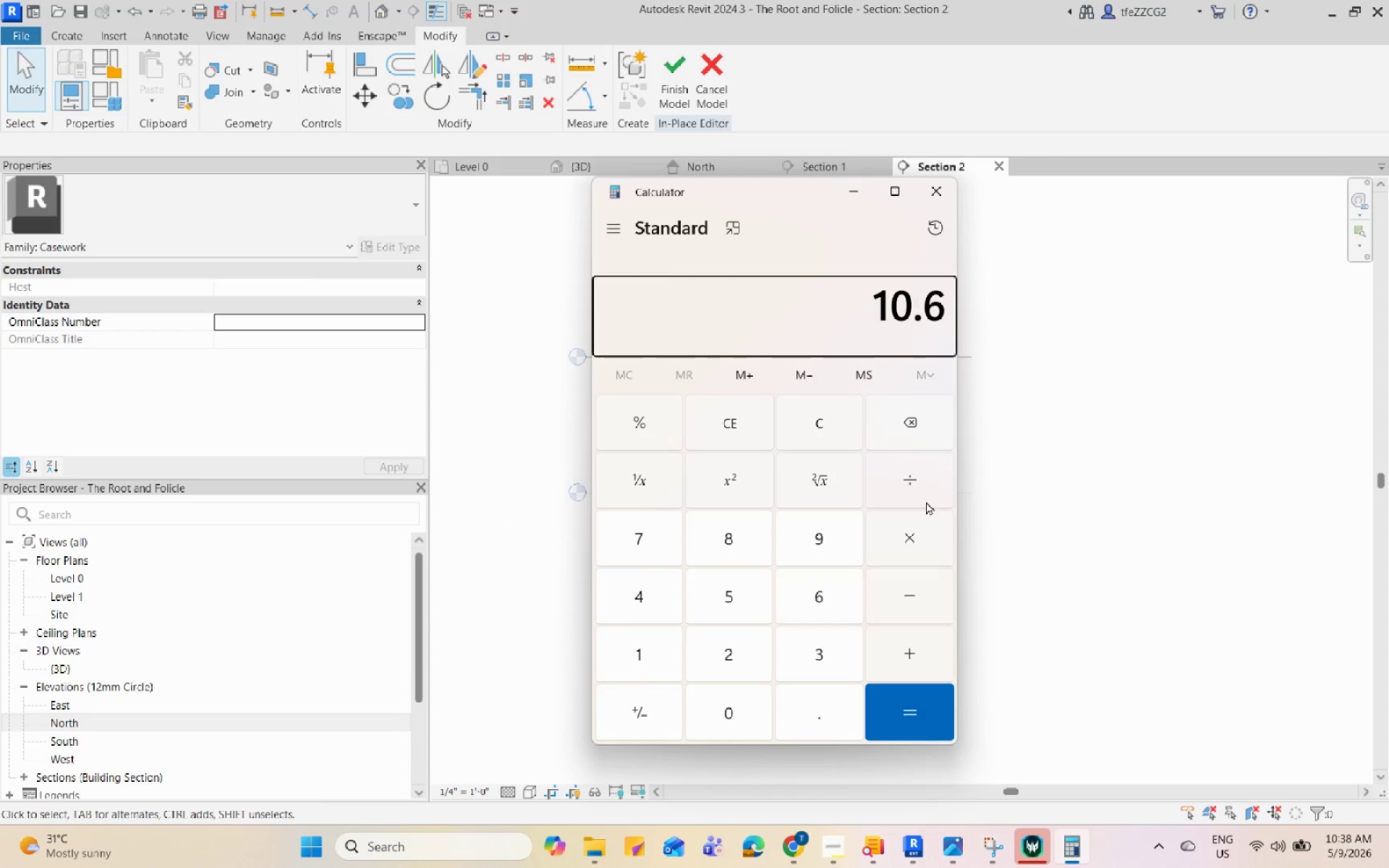 
key(Numpad9)
 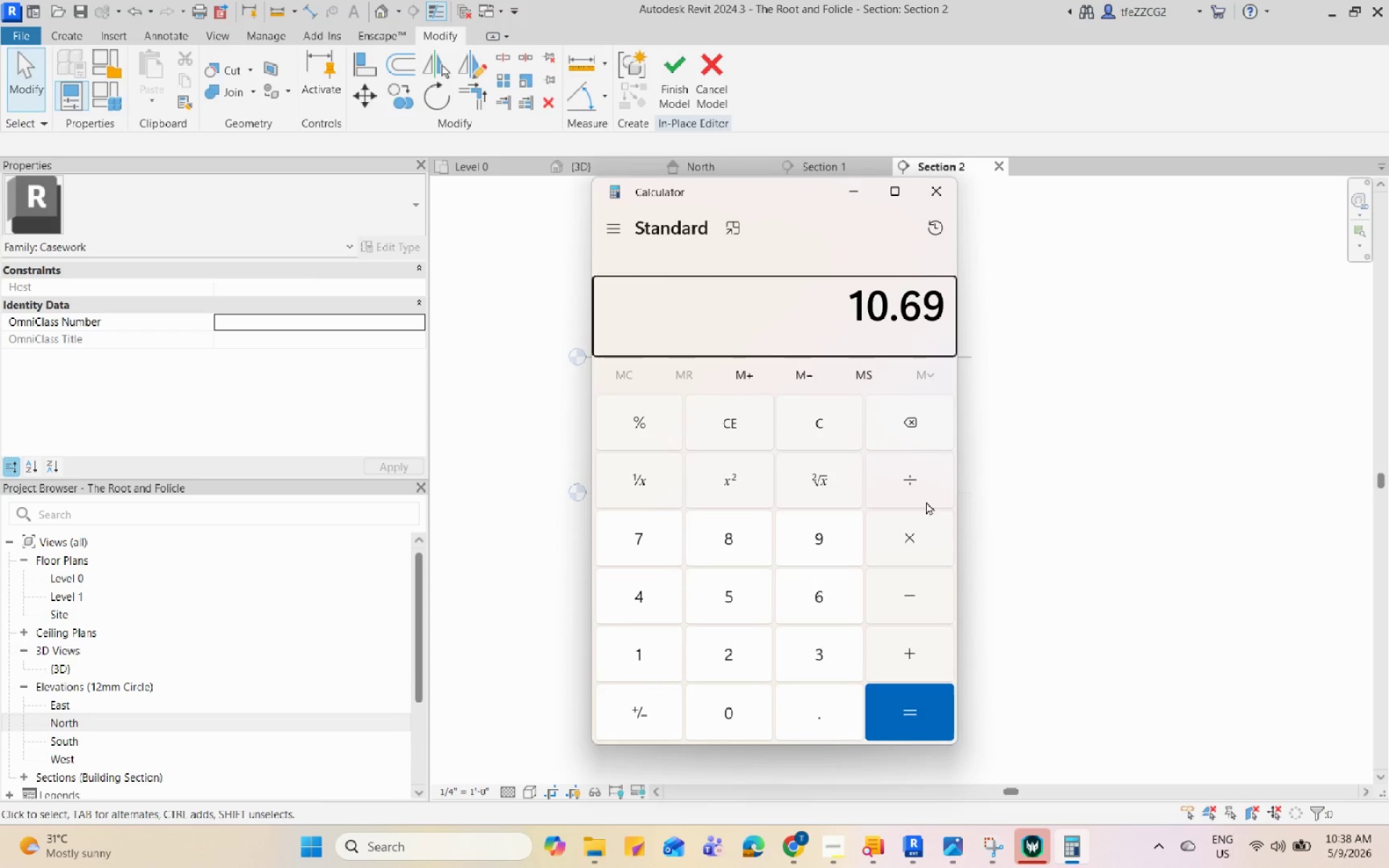 
key(NumpadDivide)
 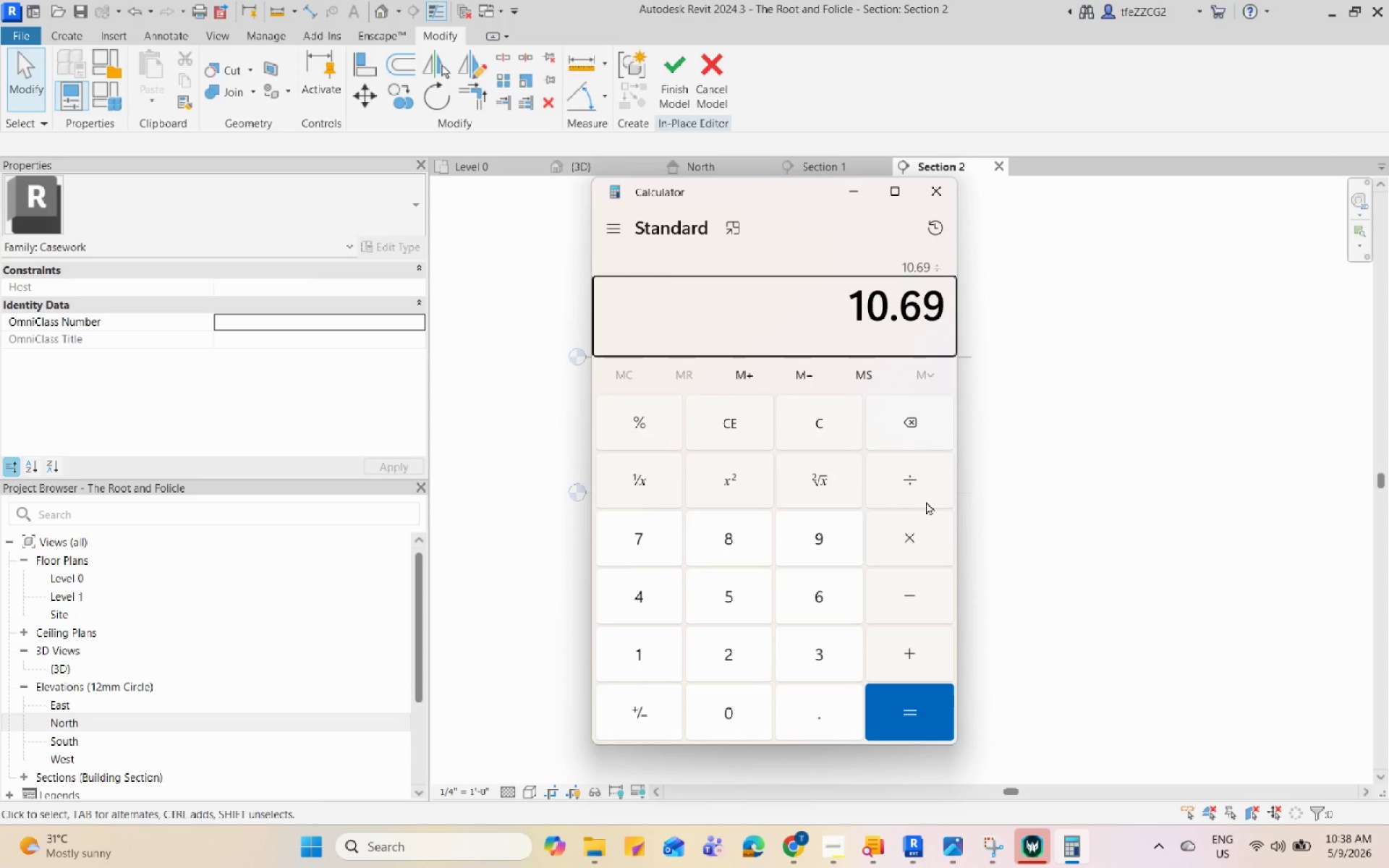 
key(Numpad4)
 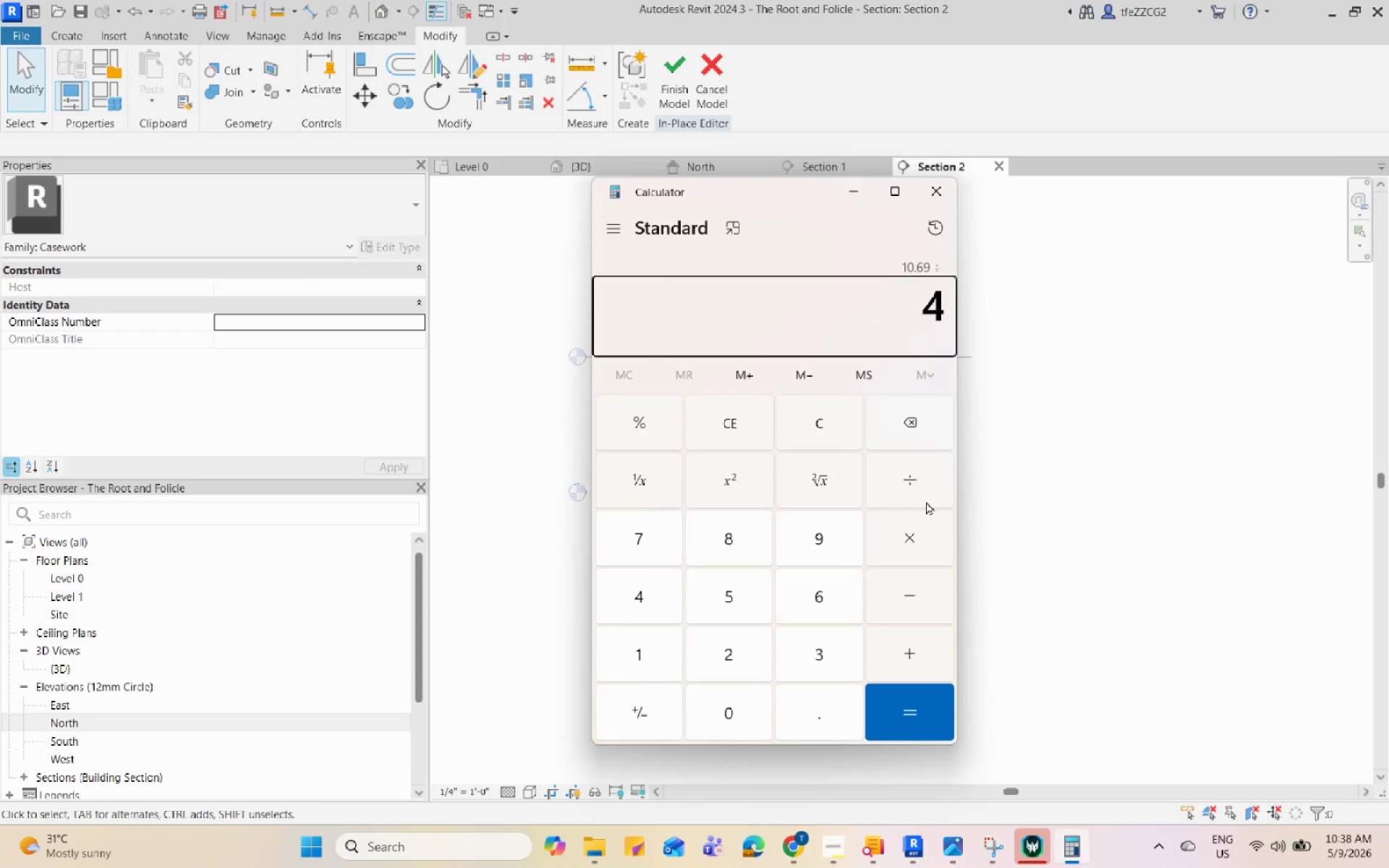 
key(Enter)
 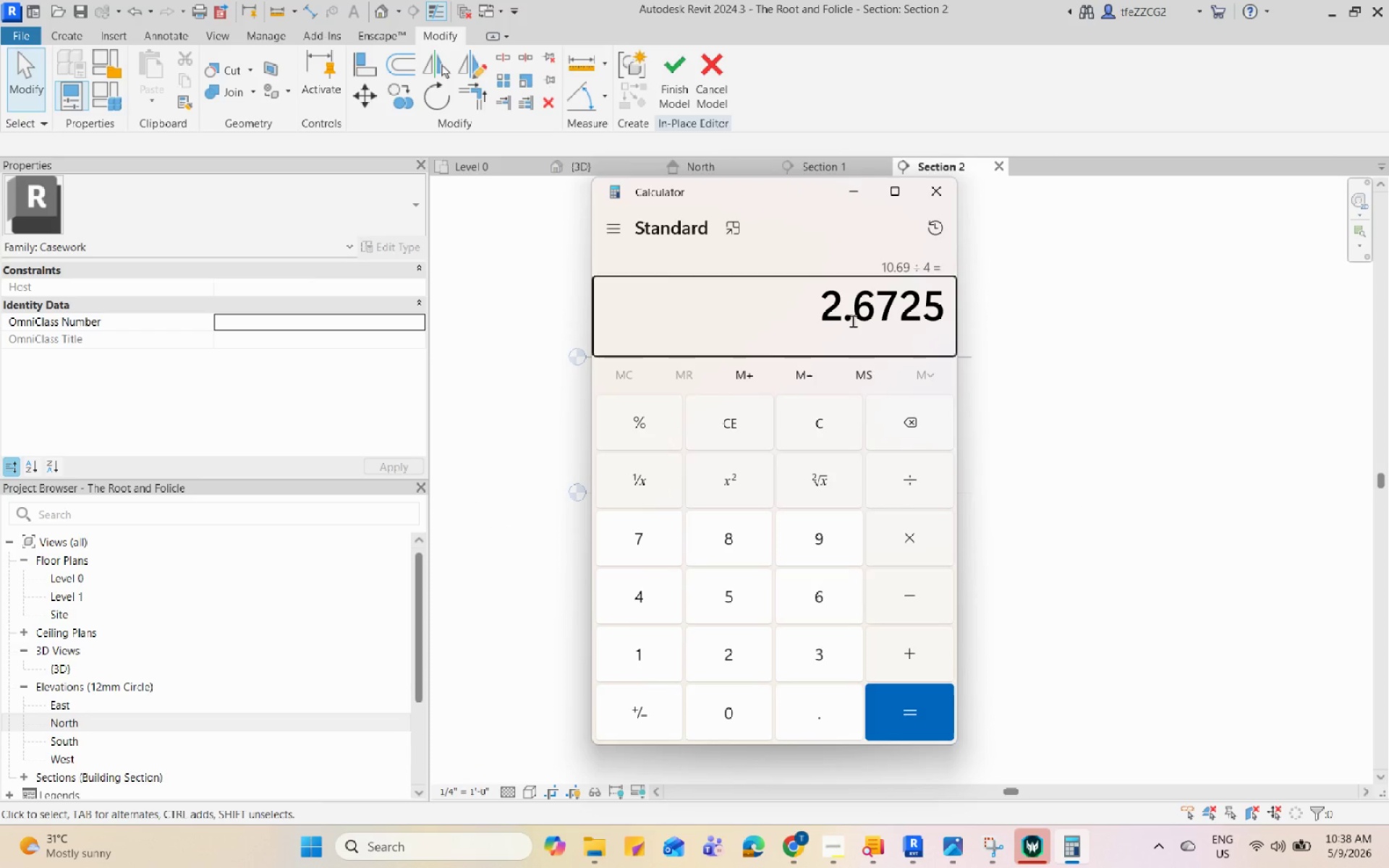 
key(Numpad1)
 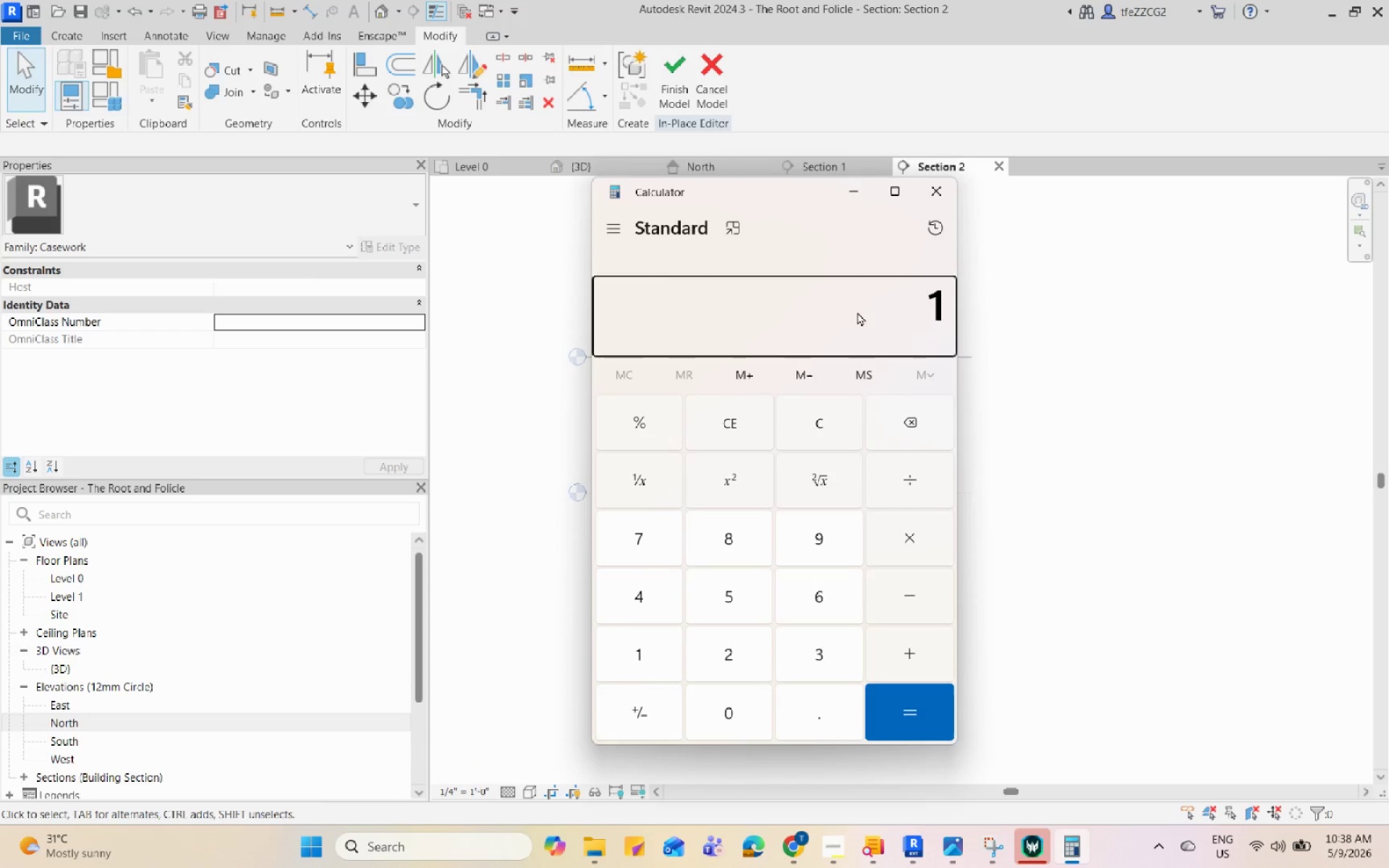 
key(Numpad0)
 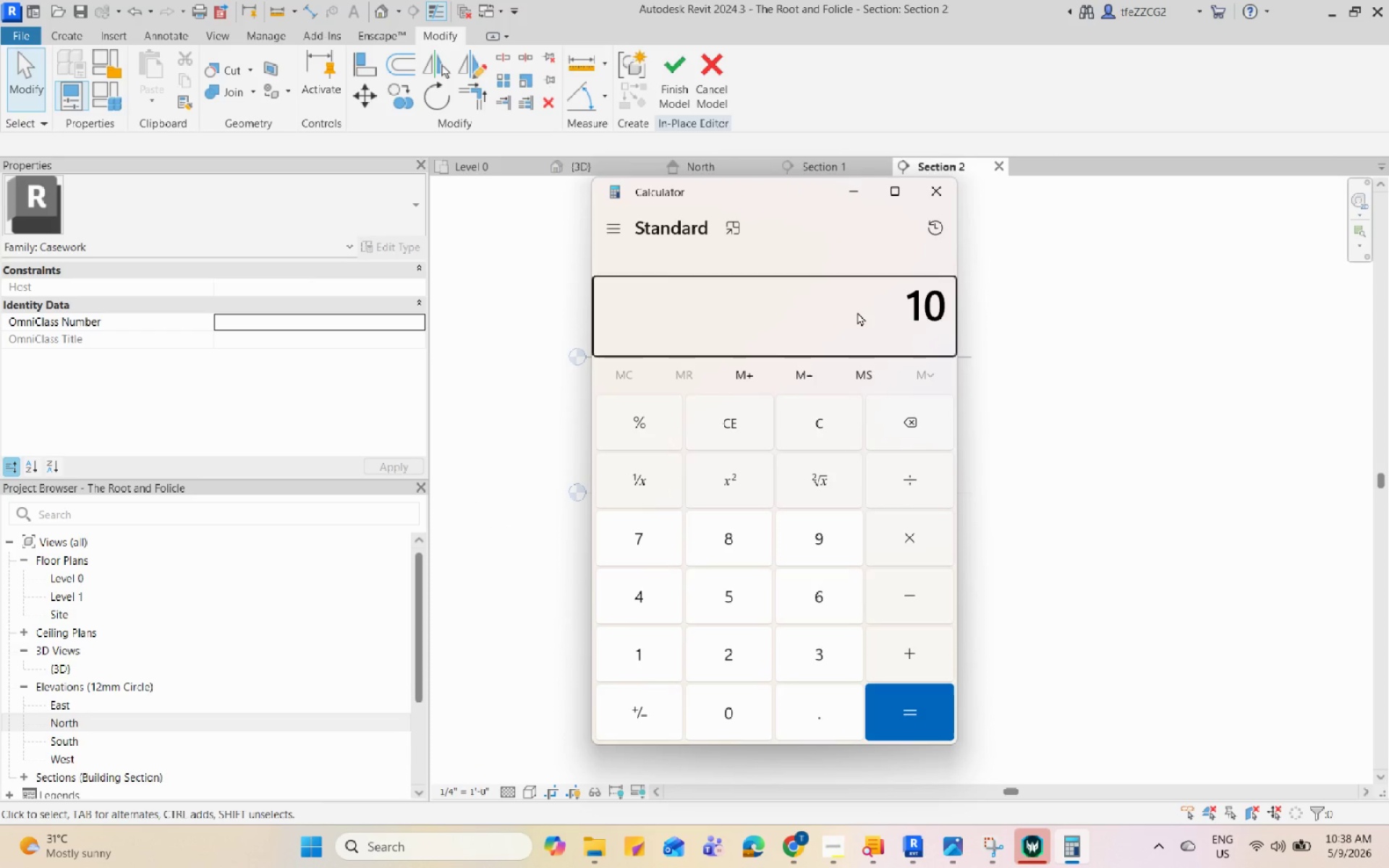 
key(NumpadDecimal)
 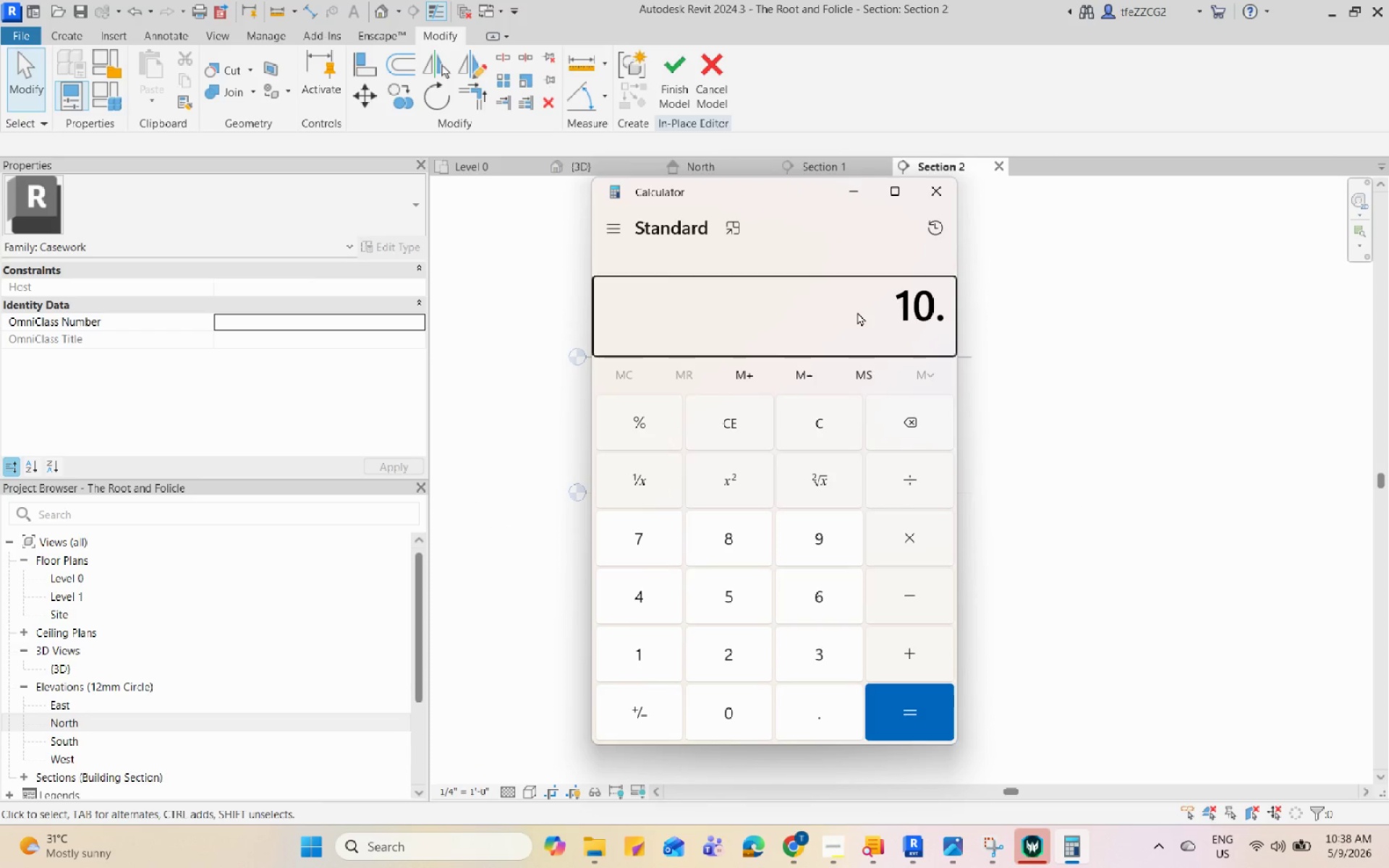 
key(Numpad6)
 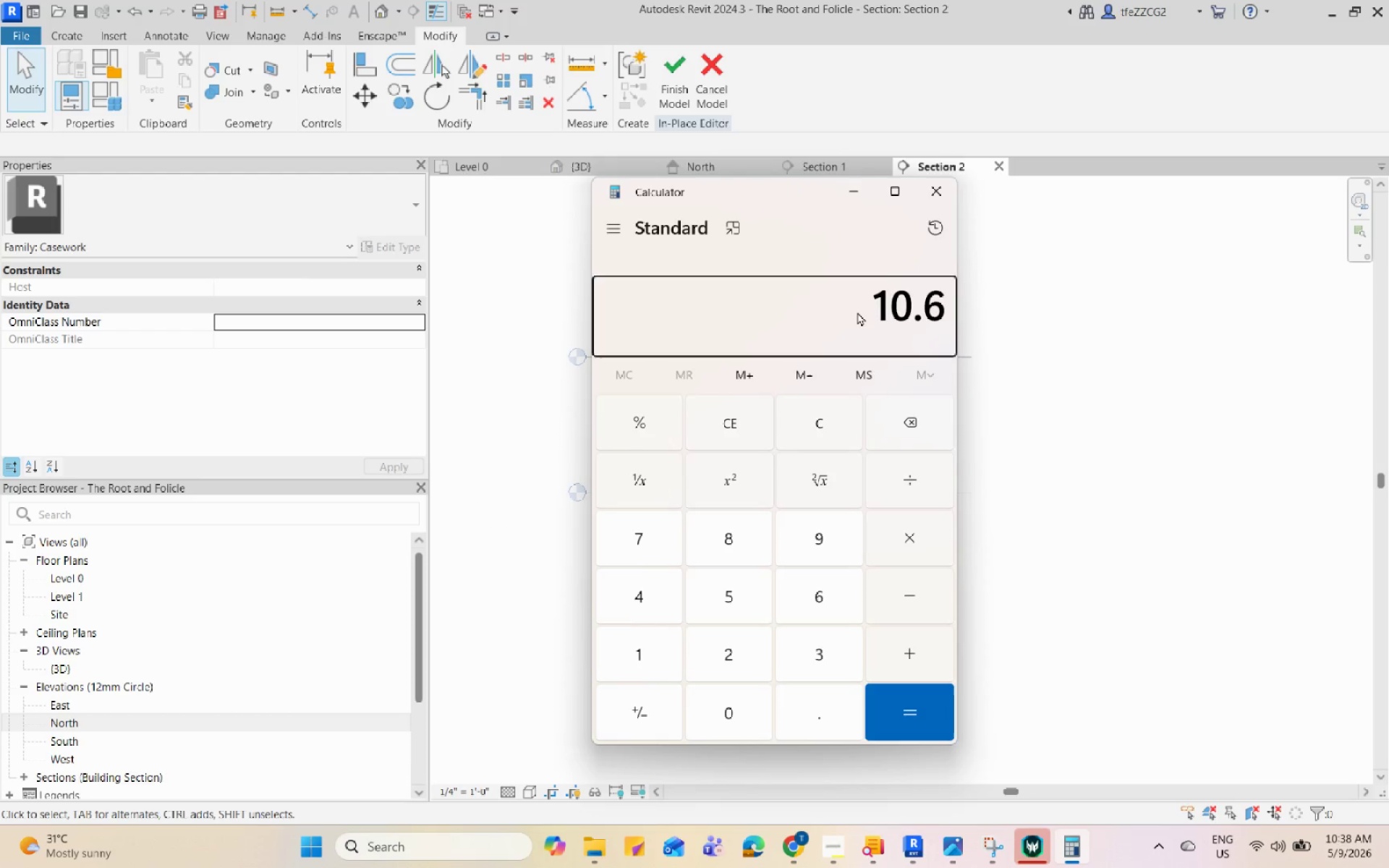 
key(Numpad9)
 